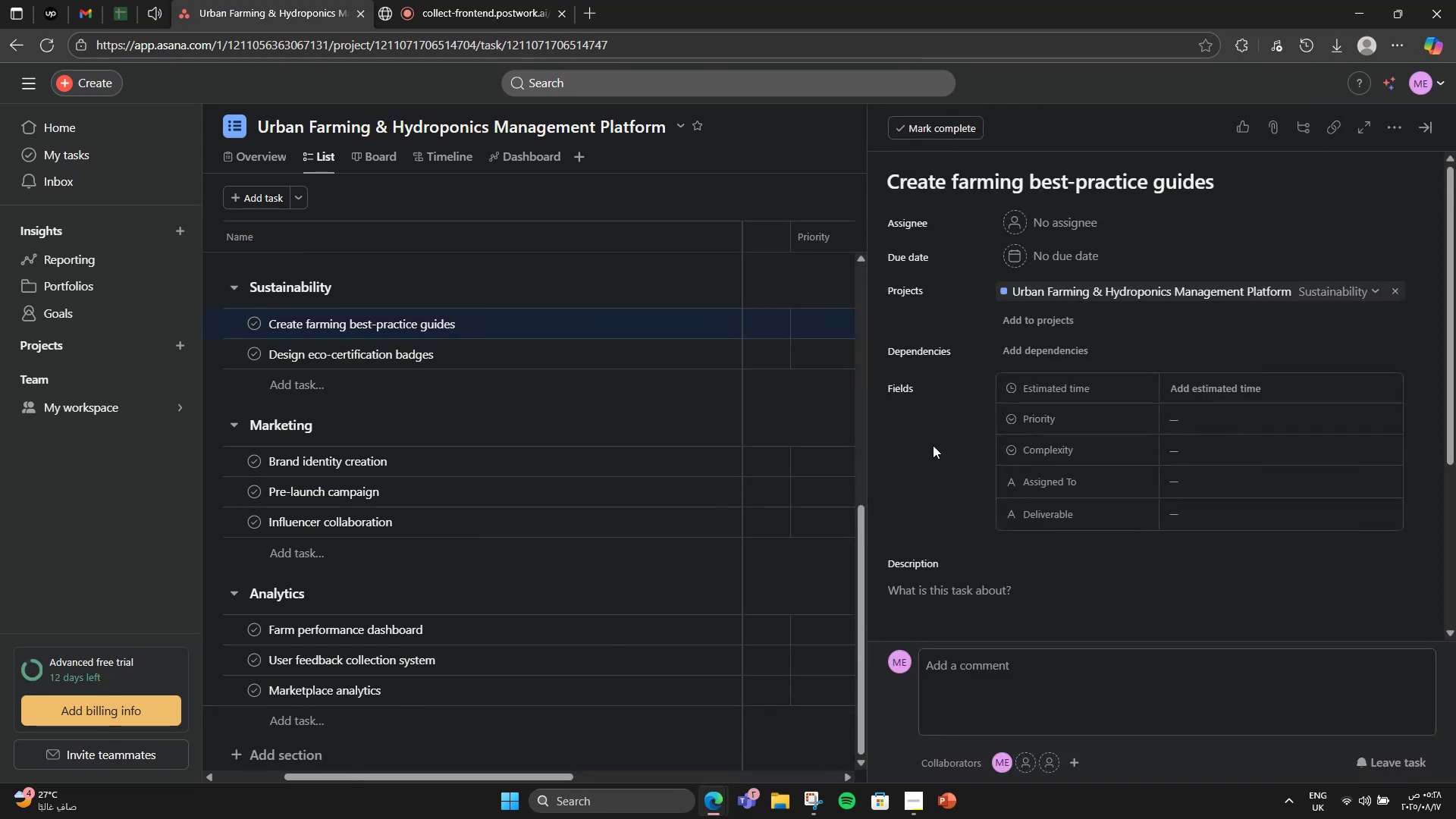 
scroll: coordinate [928, 495], scroll_direction: down, amount: 3.0
 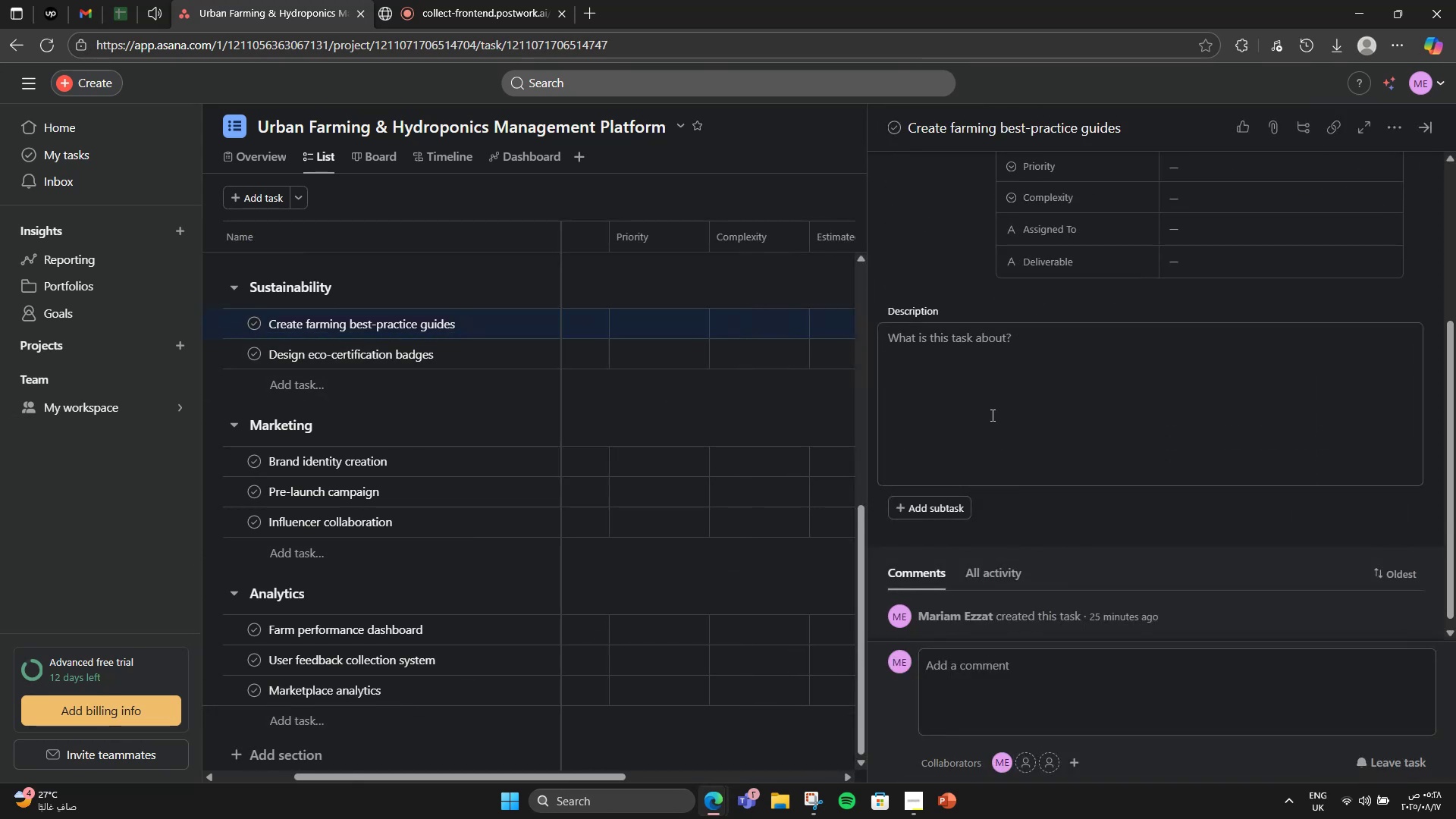 
left_click([991, 415])
 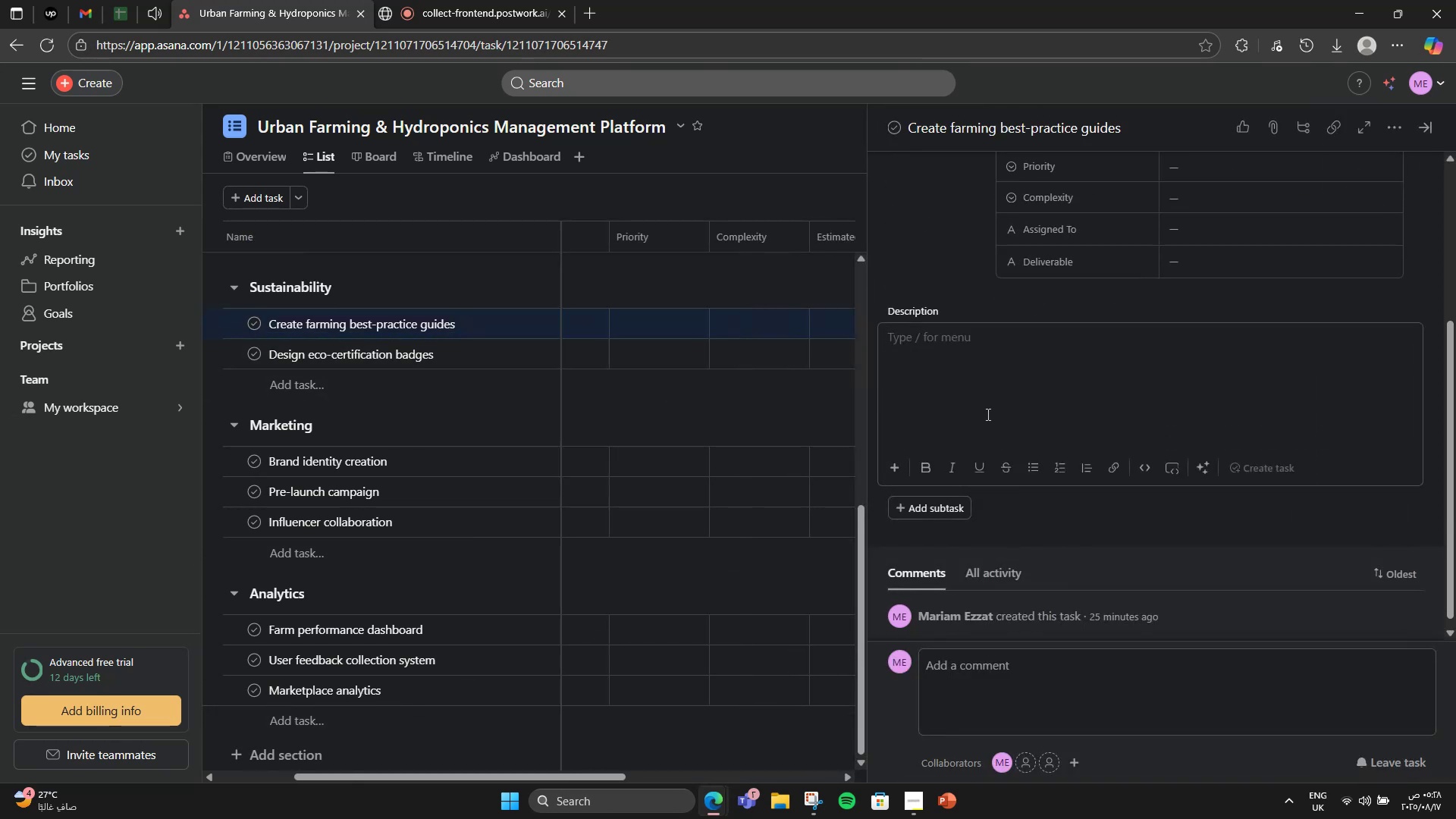 
type(Create )
 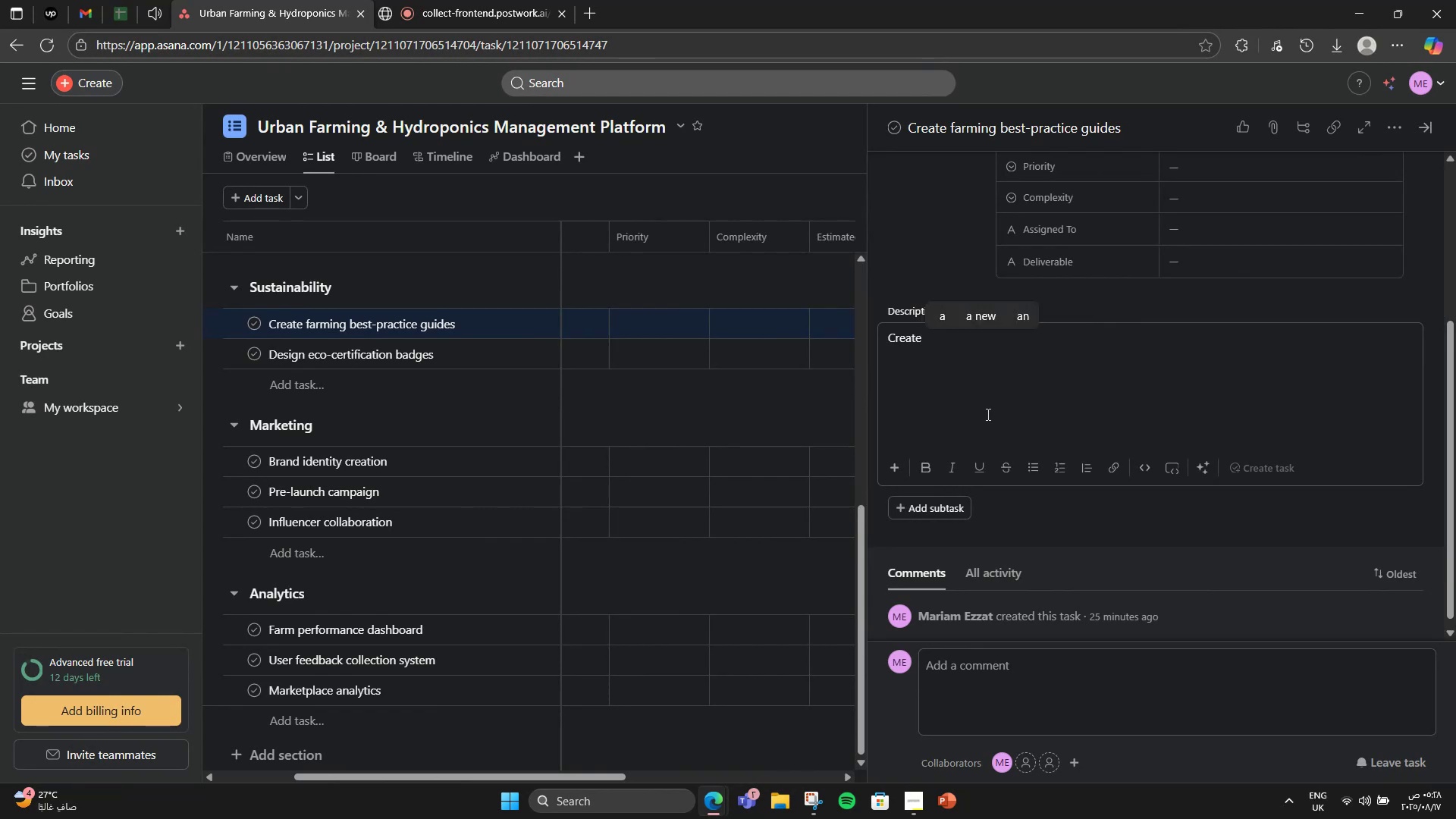 
hold_key(key=Backspace, duration=0.81)
 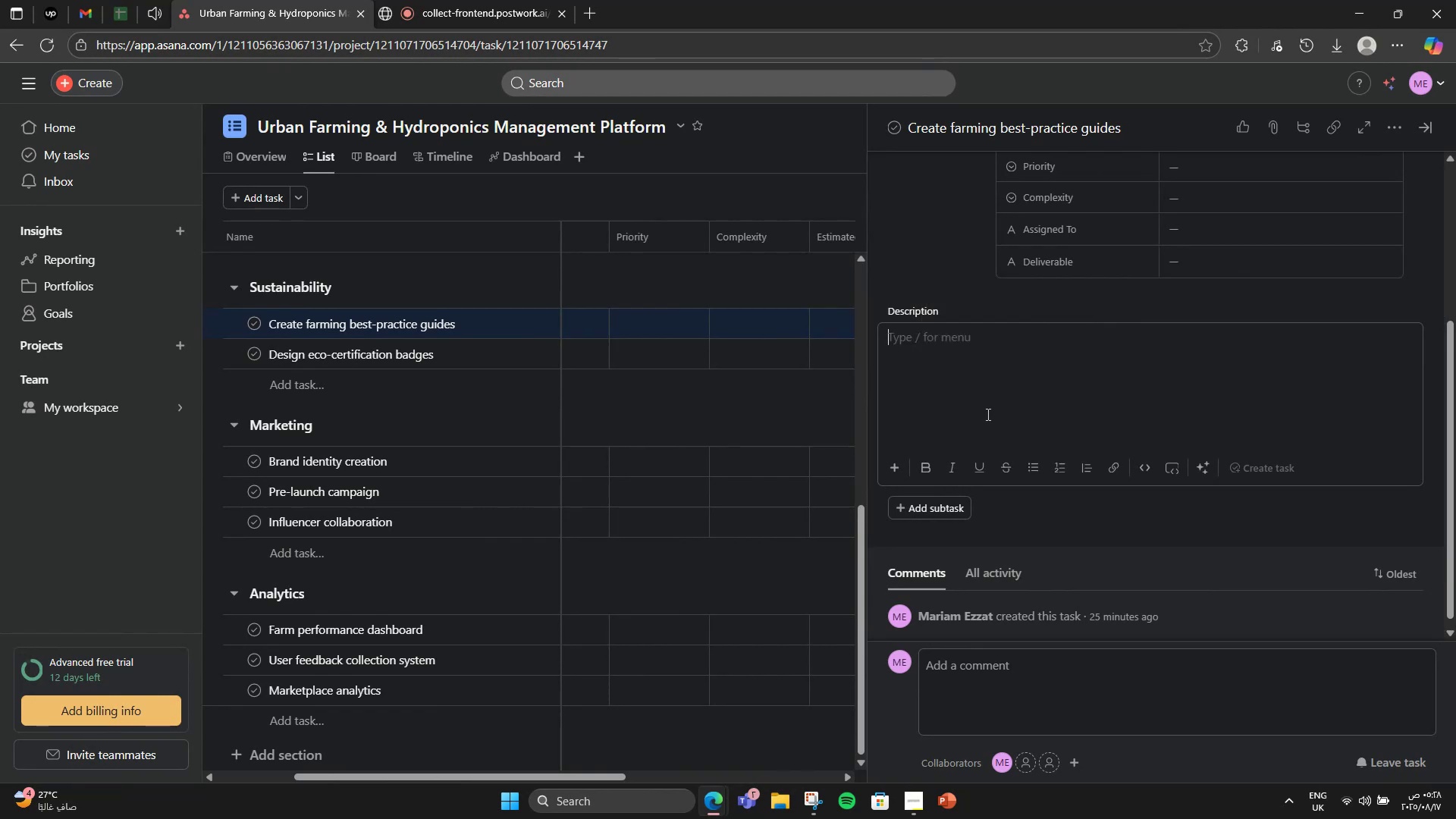 
type(Add resources for efficient )
 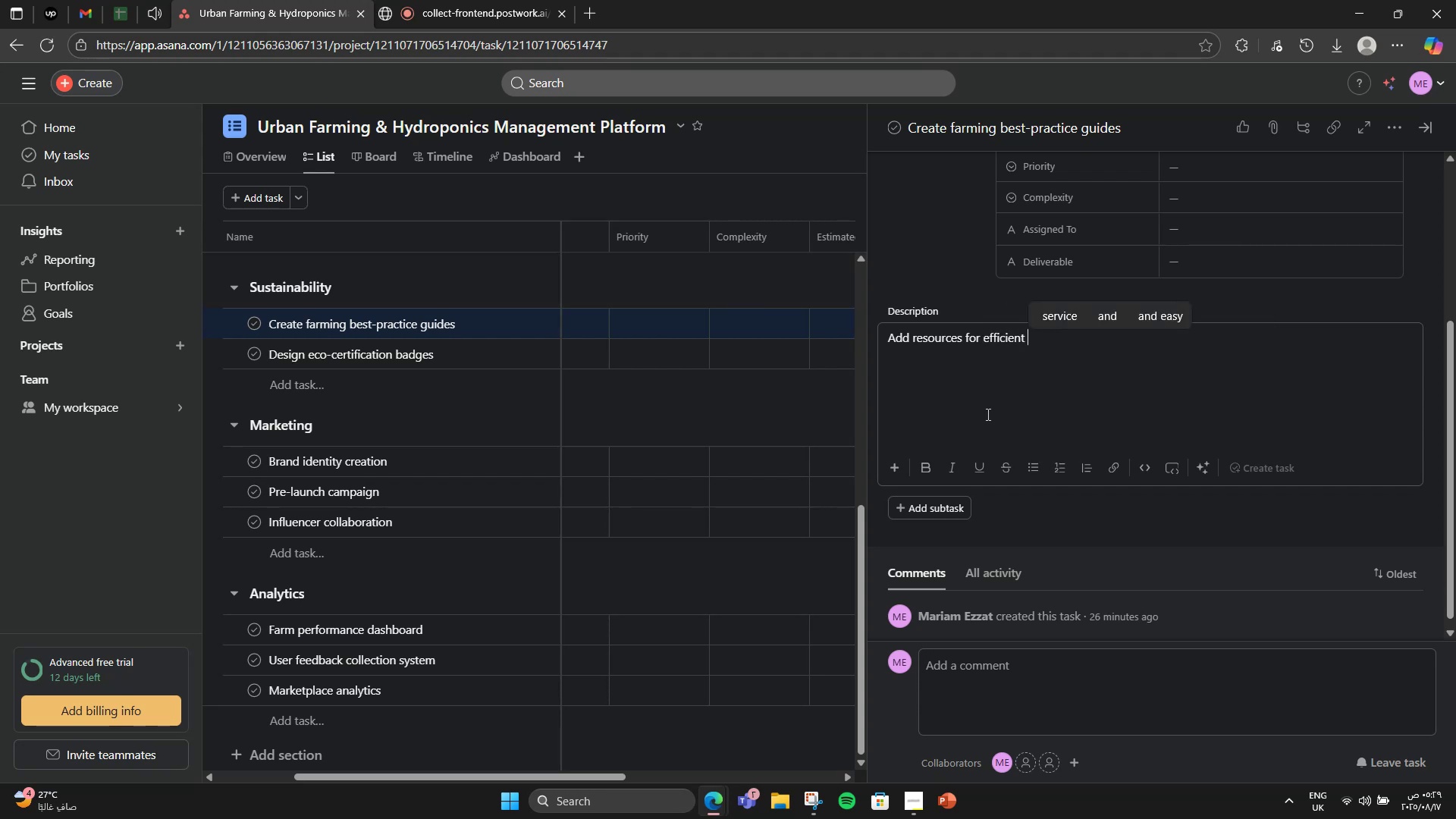 
type(water & ener)
key(Backspace)
type(rgy use)
 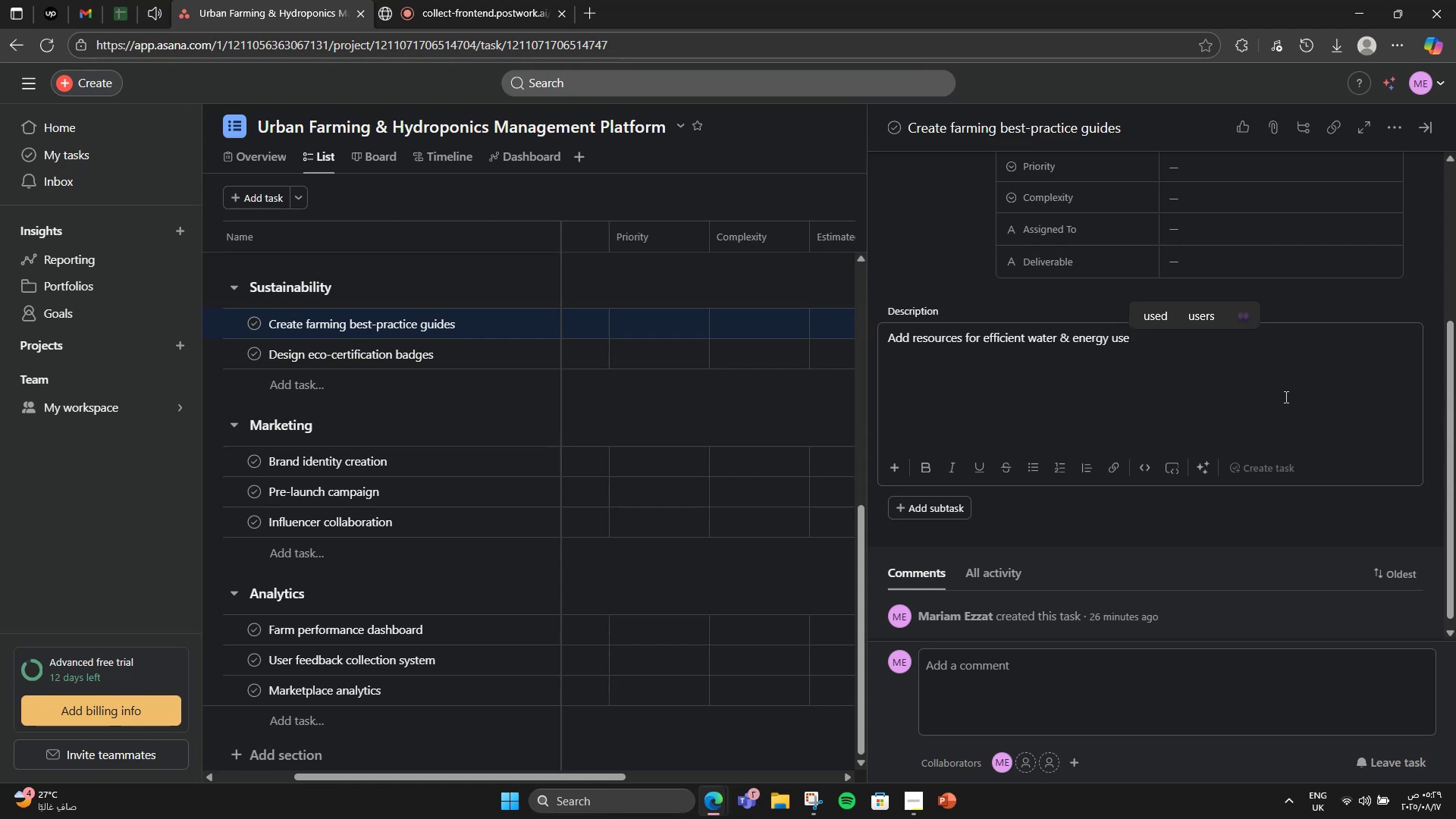 
scroll: coordinate [1283, 411], scroll_direction: up, amount: 2.0
 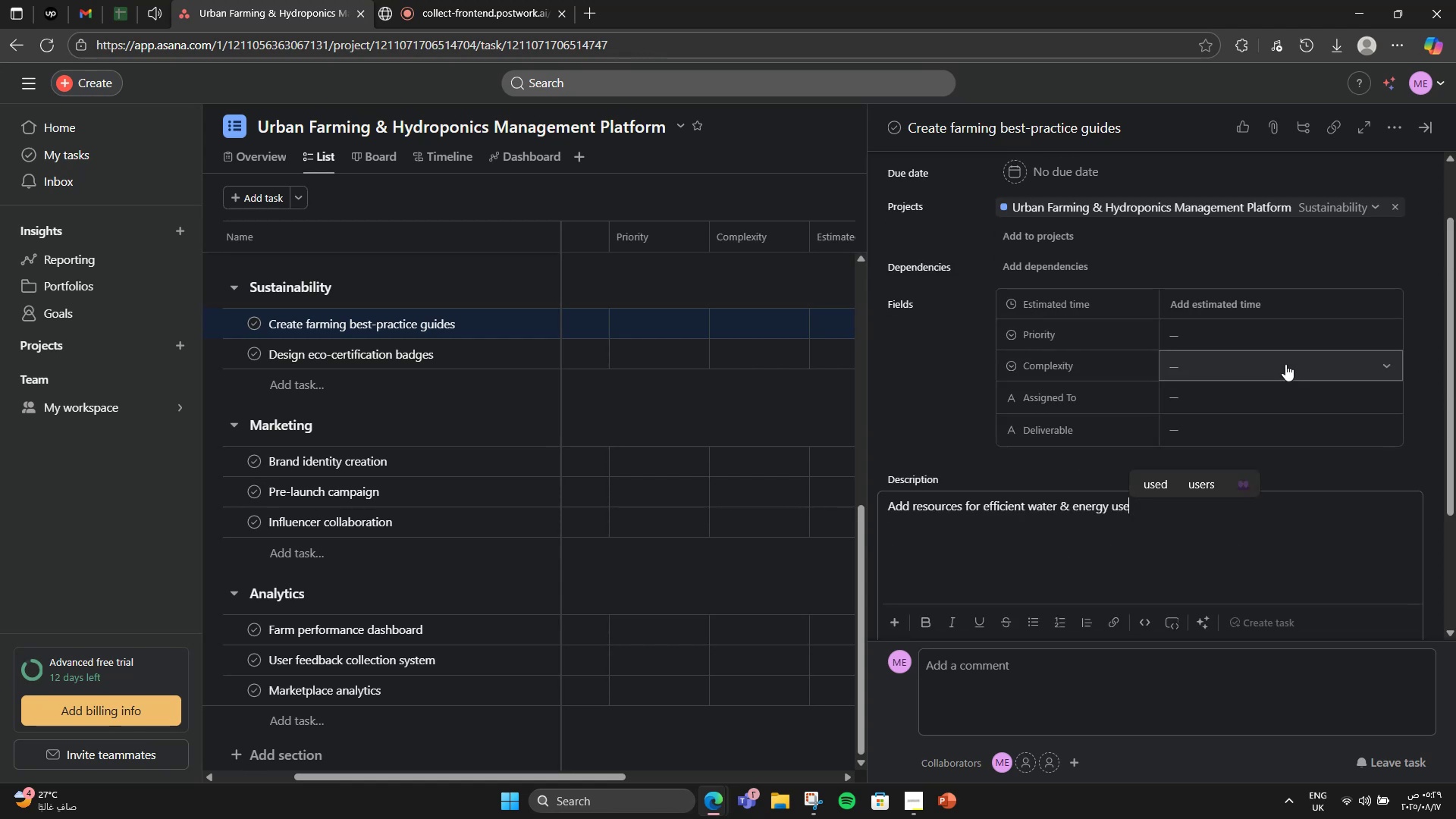 
left_click([1291, 332])
 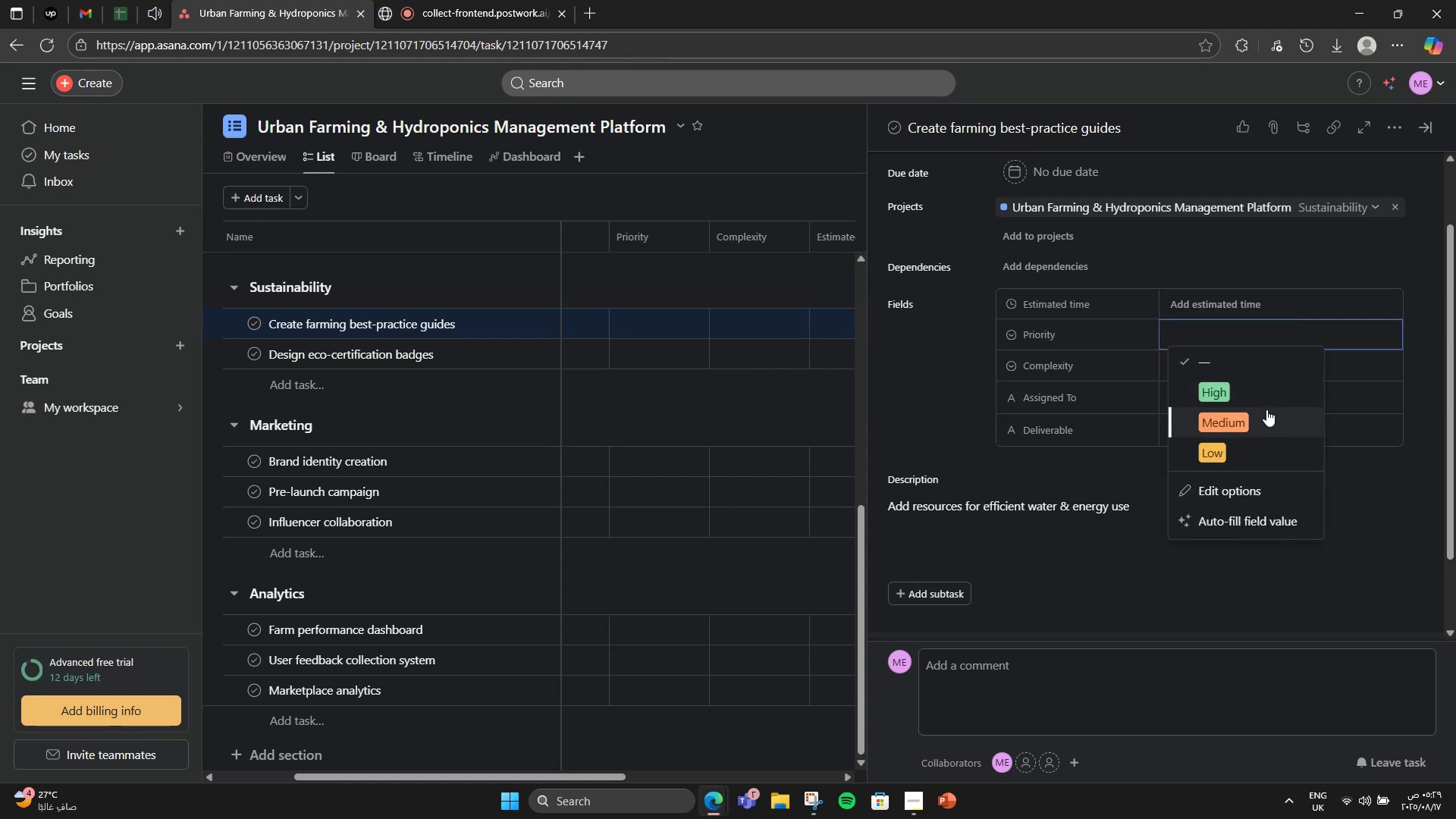 
double_click([1269, 382])
 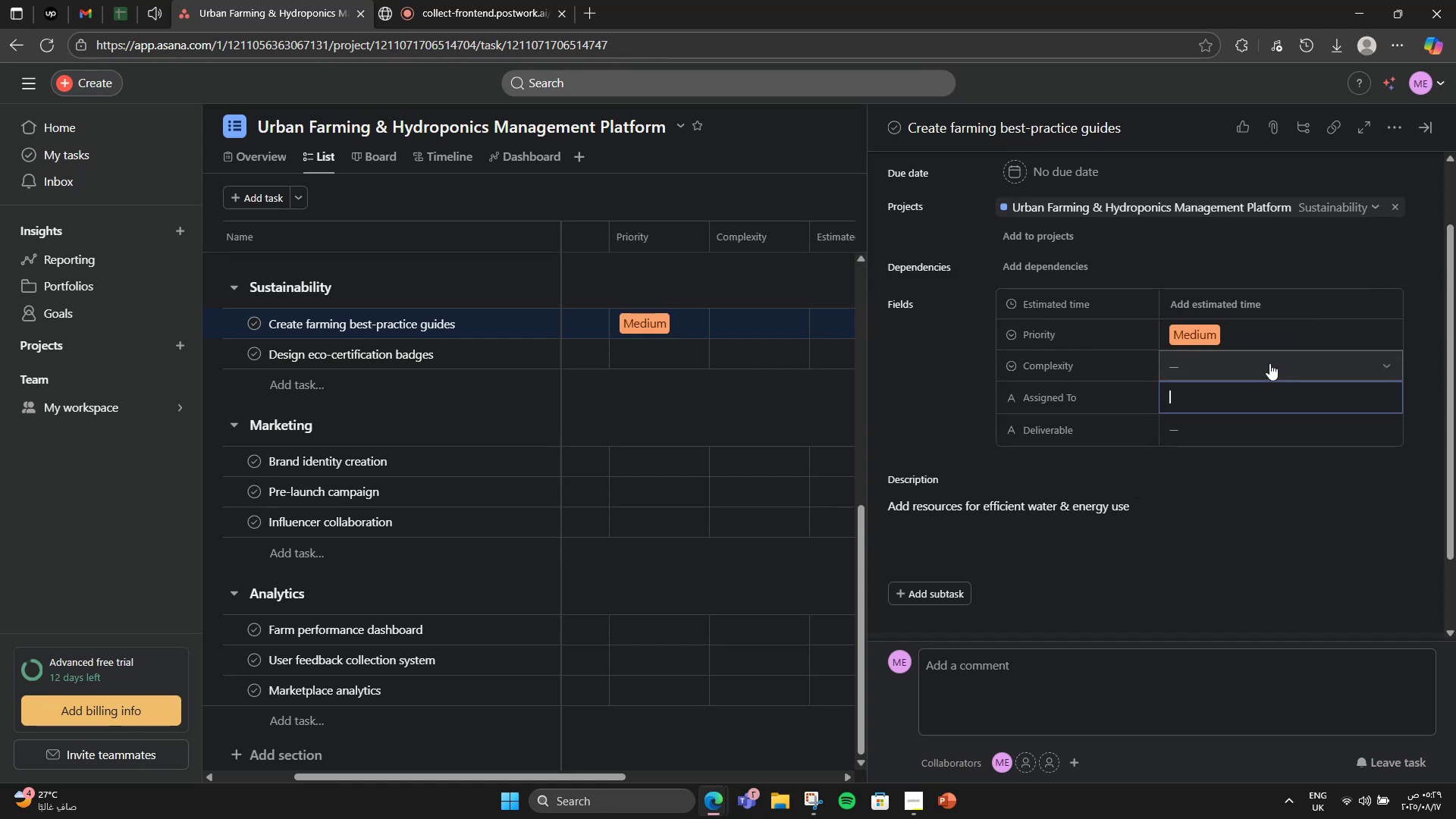 
triple_click([1269, 363])
 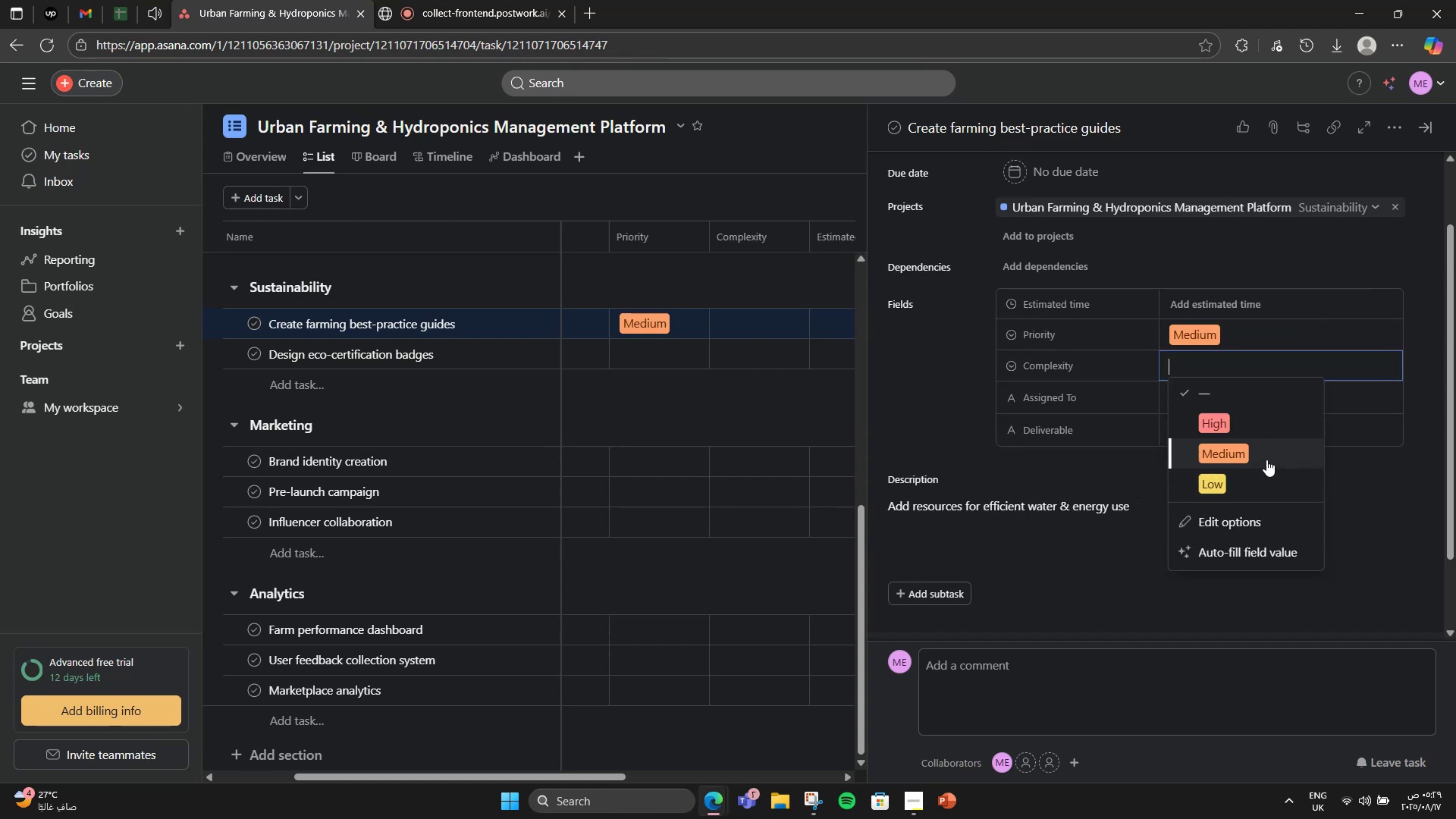 
left_click([1266, 452])
 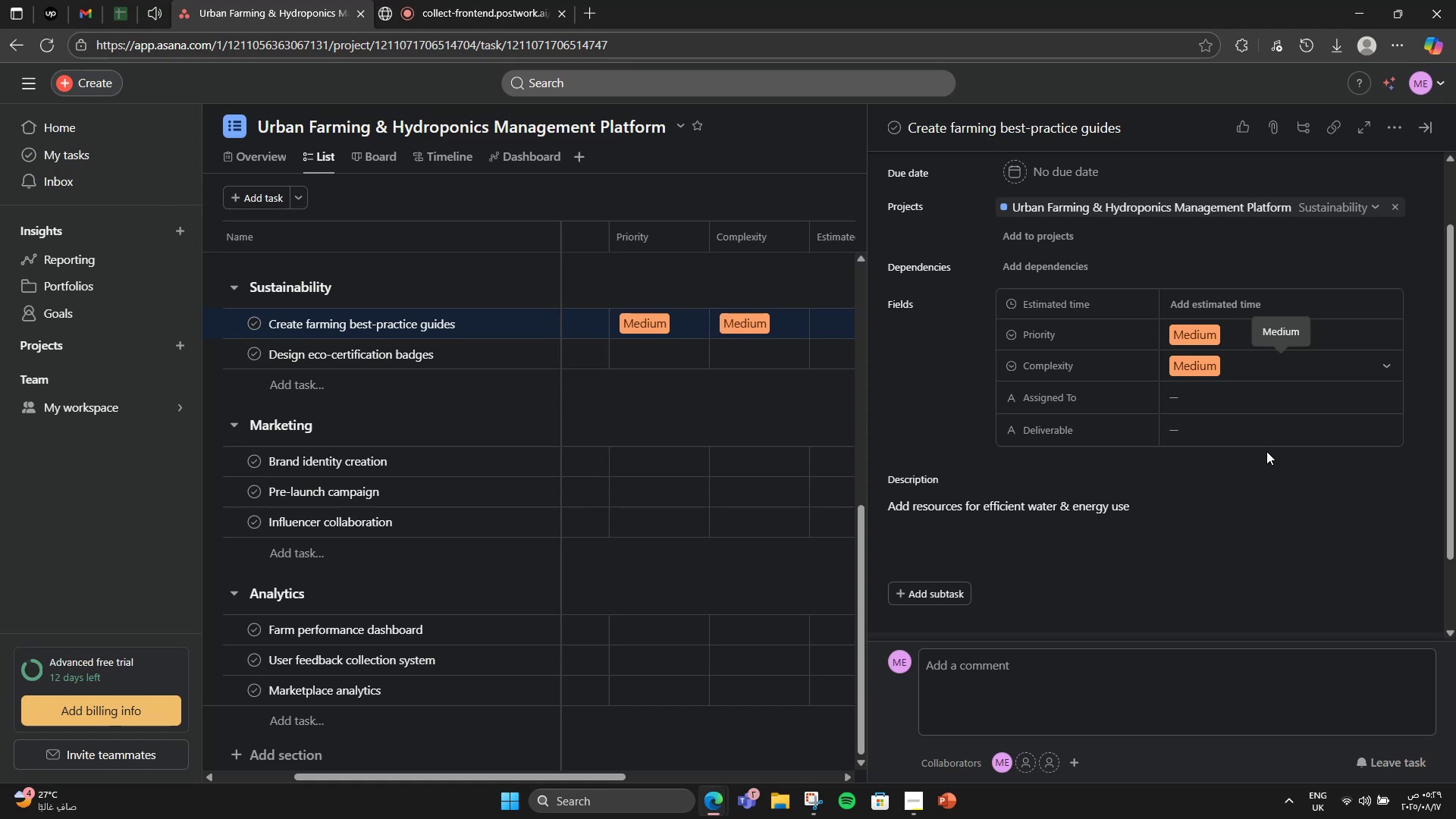 
left_click([1181, 292])
 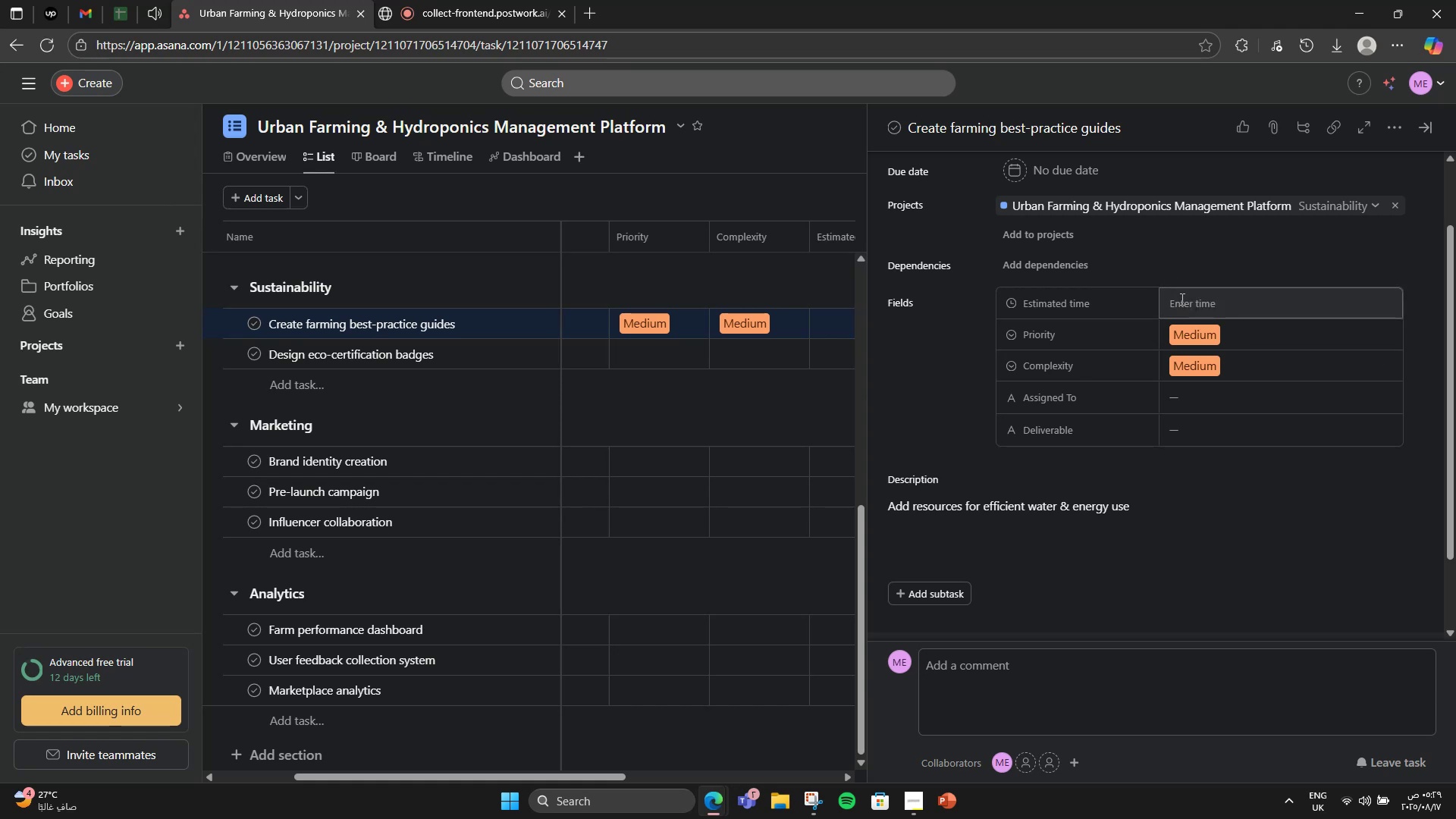 
left_click([1185, 312])
 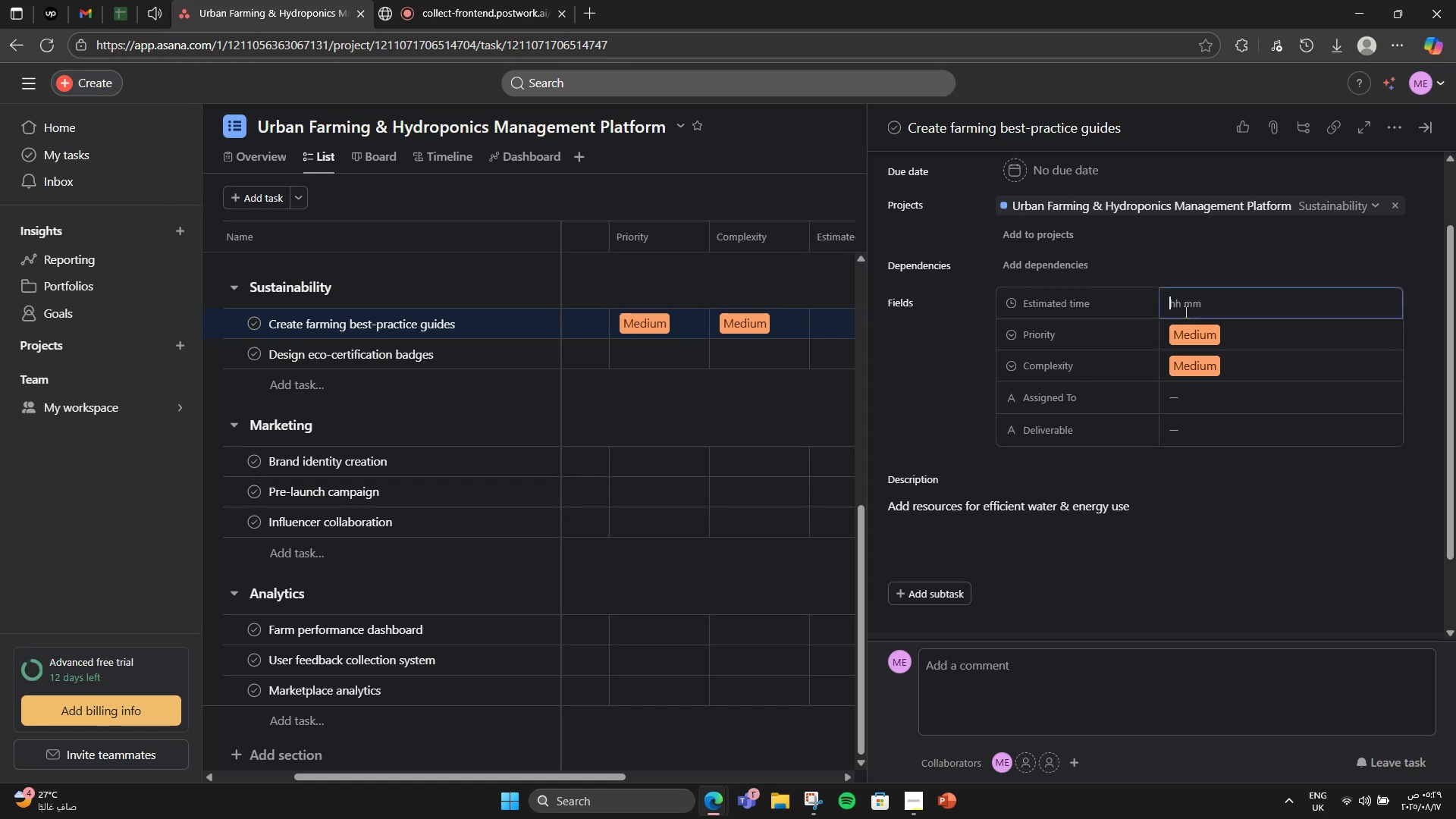 
key(Numpad8)
 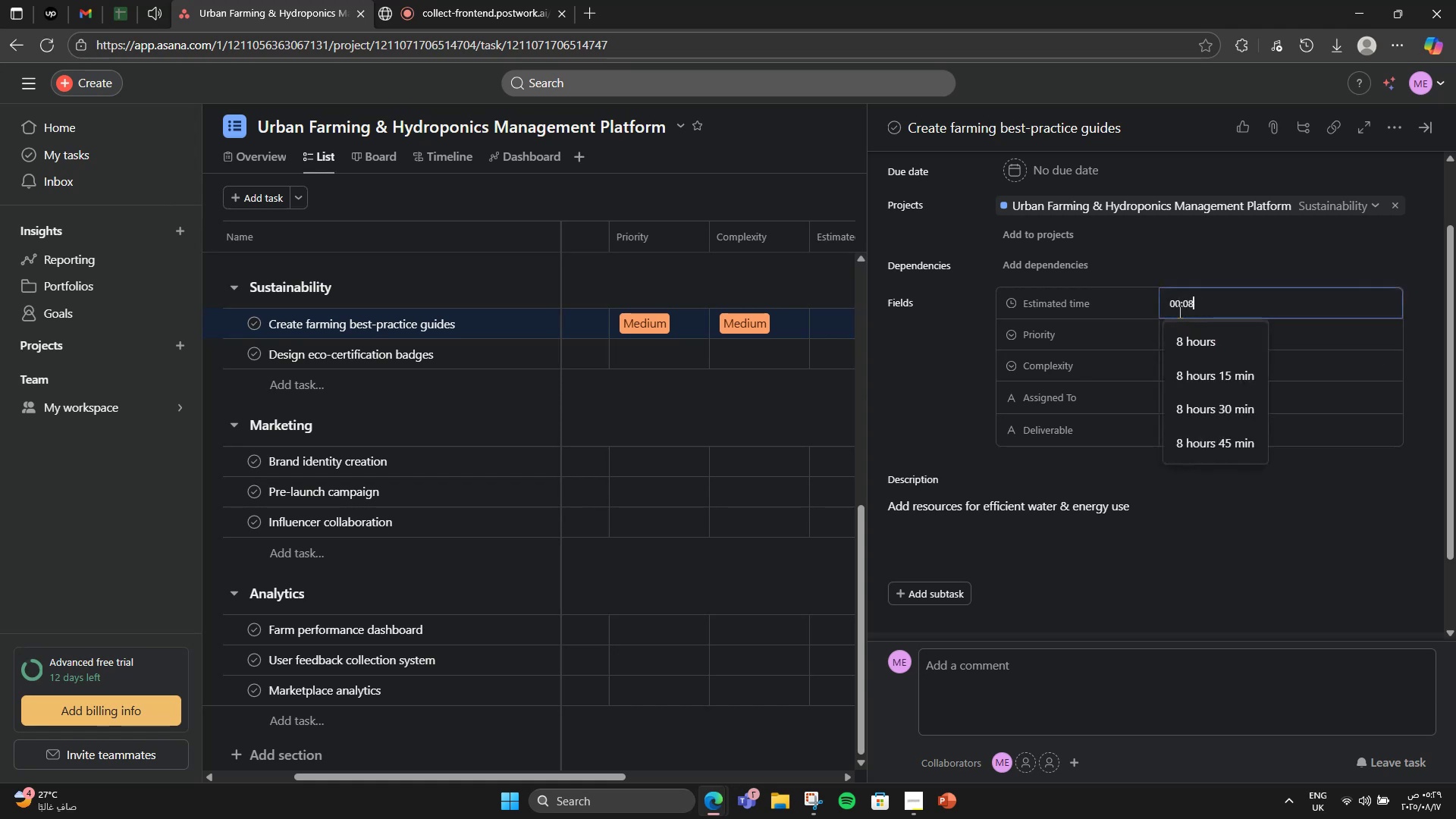 
key(Numpad0)
 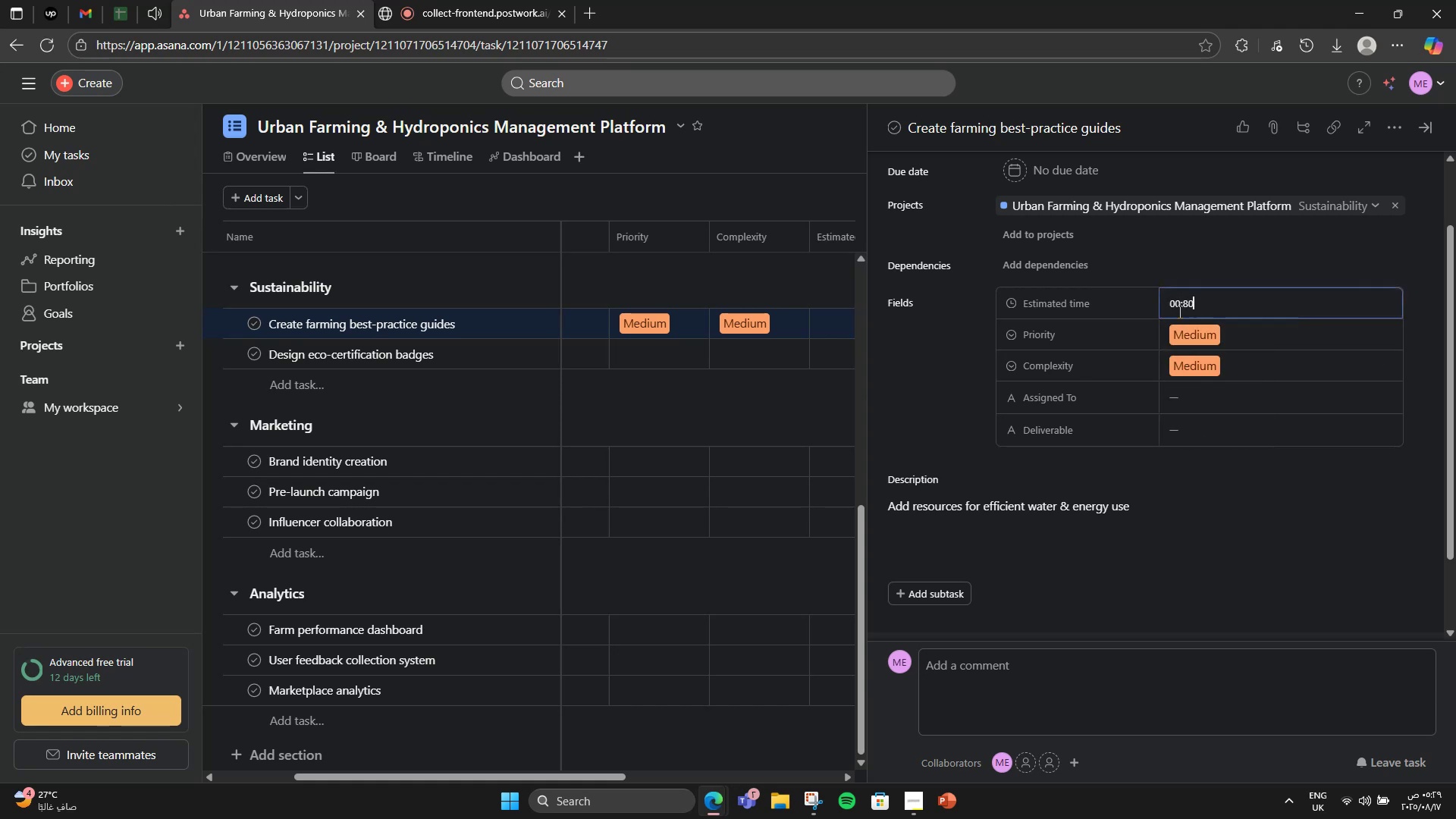 
key(Numpad0)
 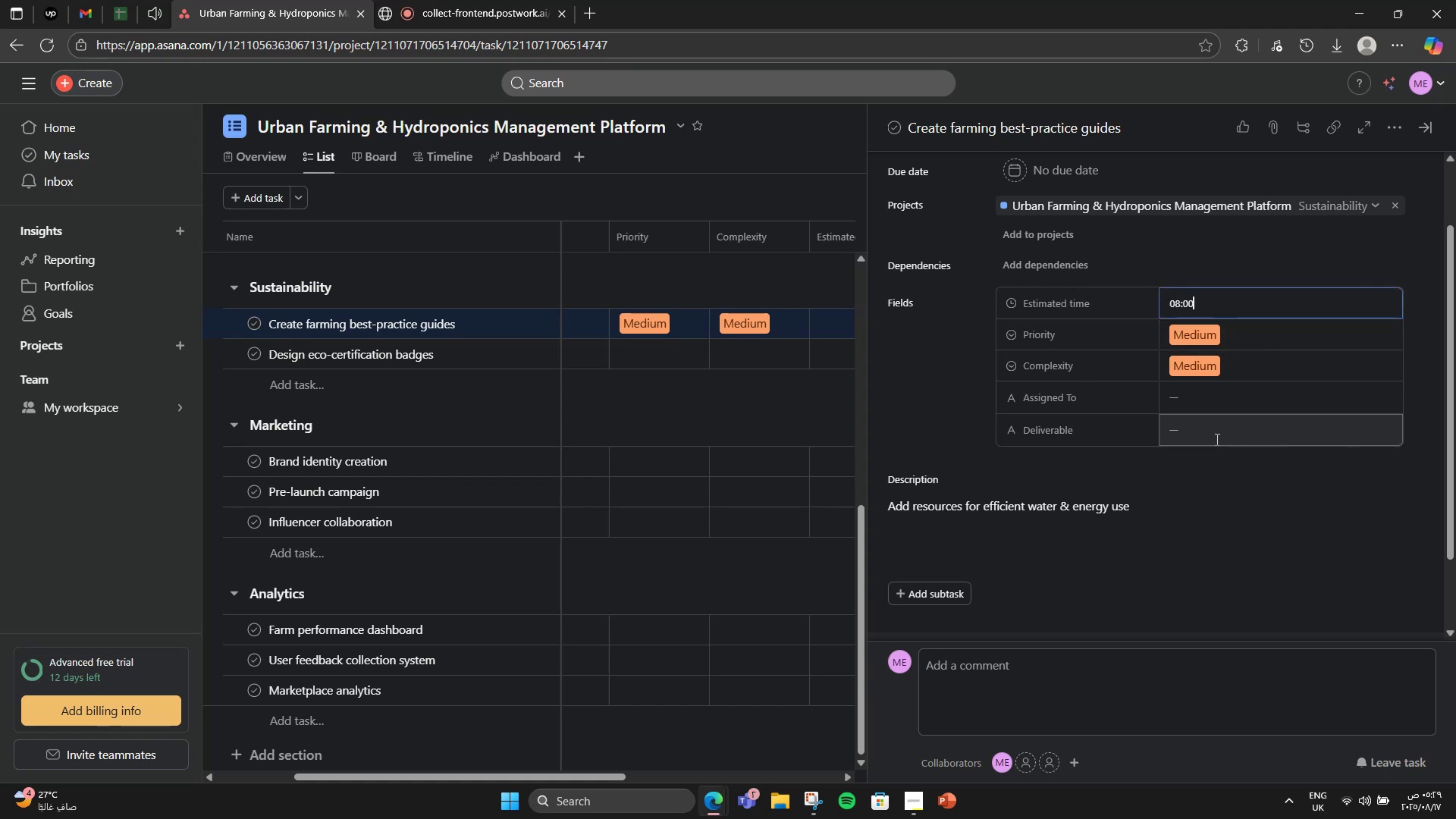 
left_click([1197, 405])
 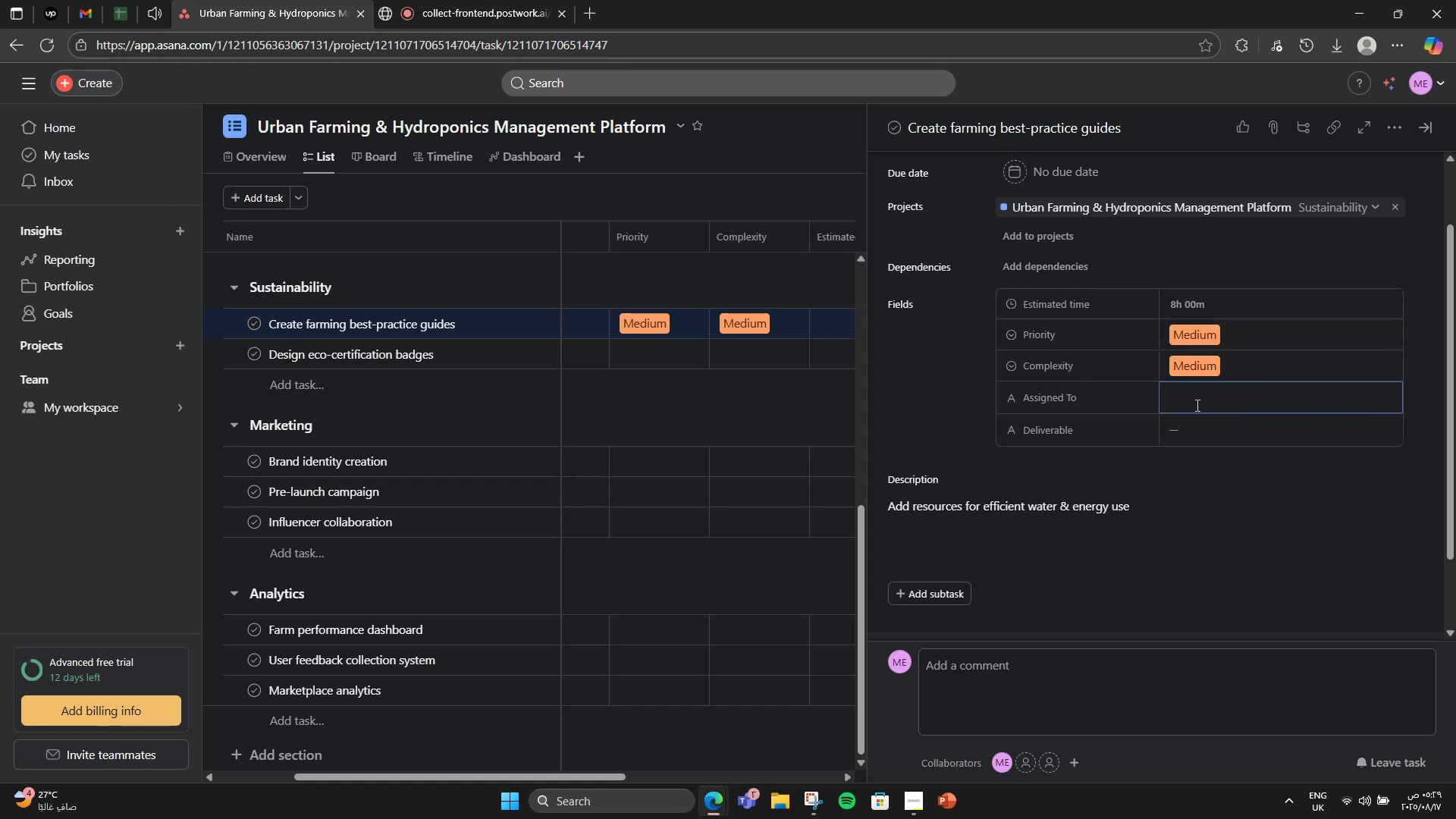 
type(Content Strategist)
 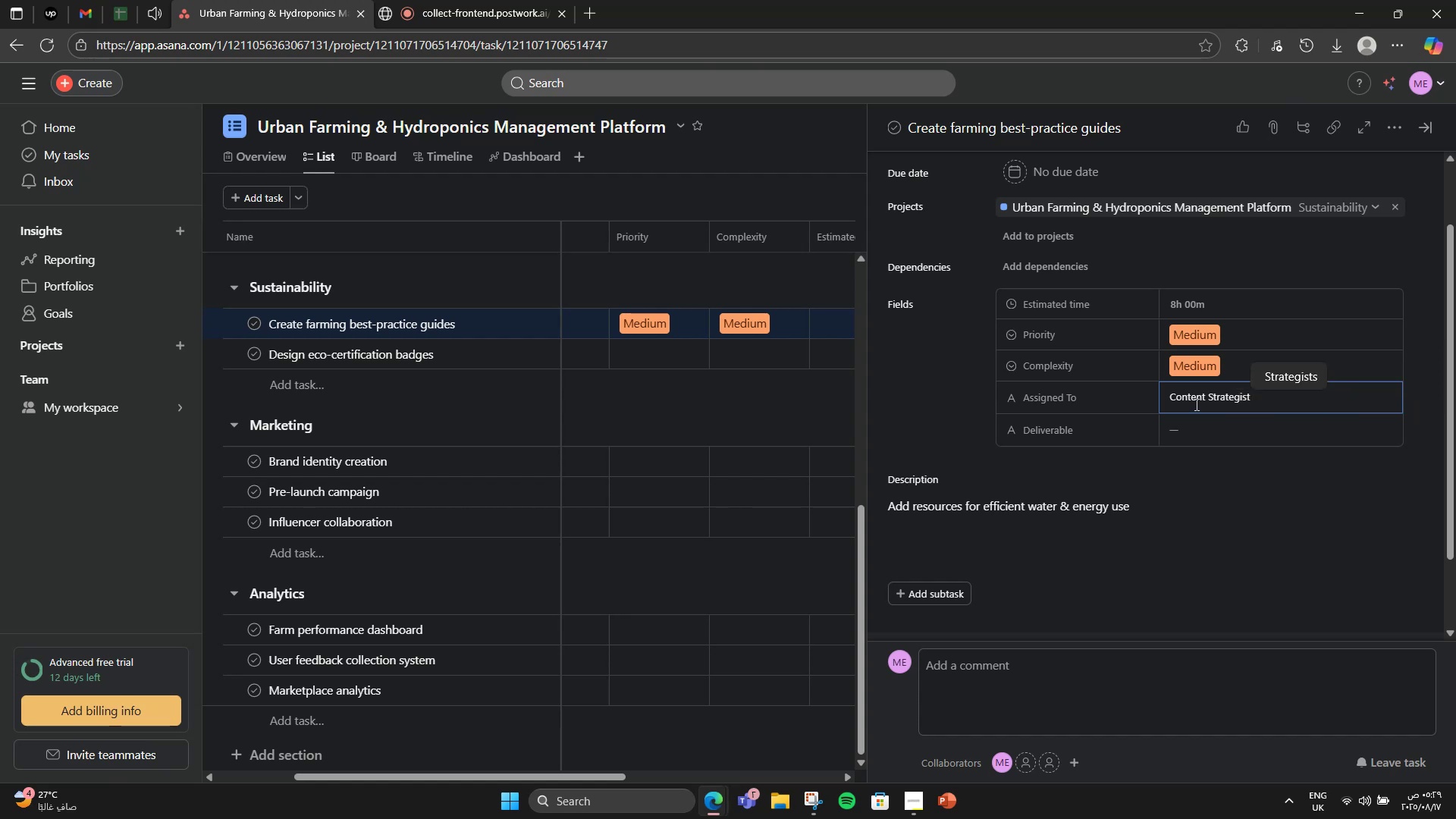 
left_click([1194, 435])
 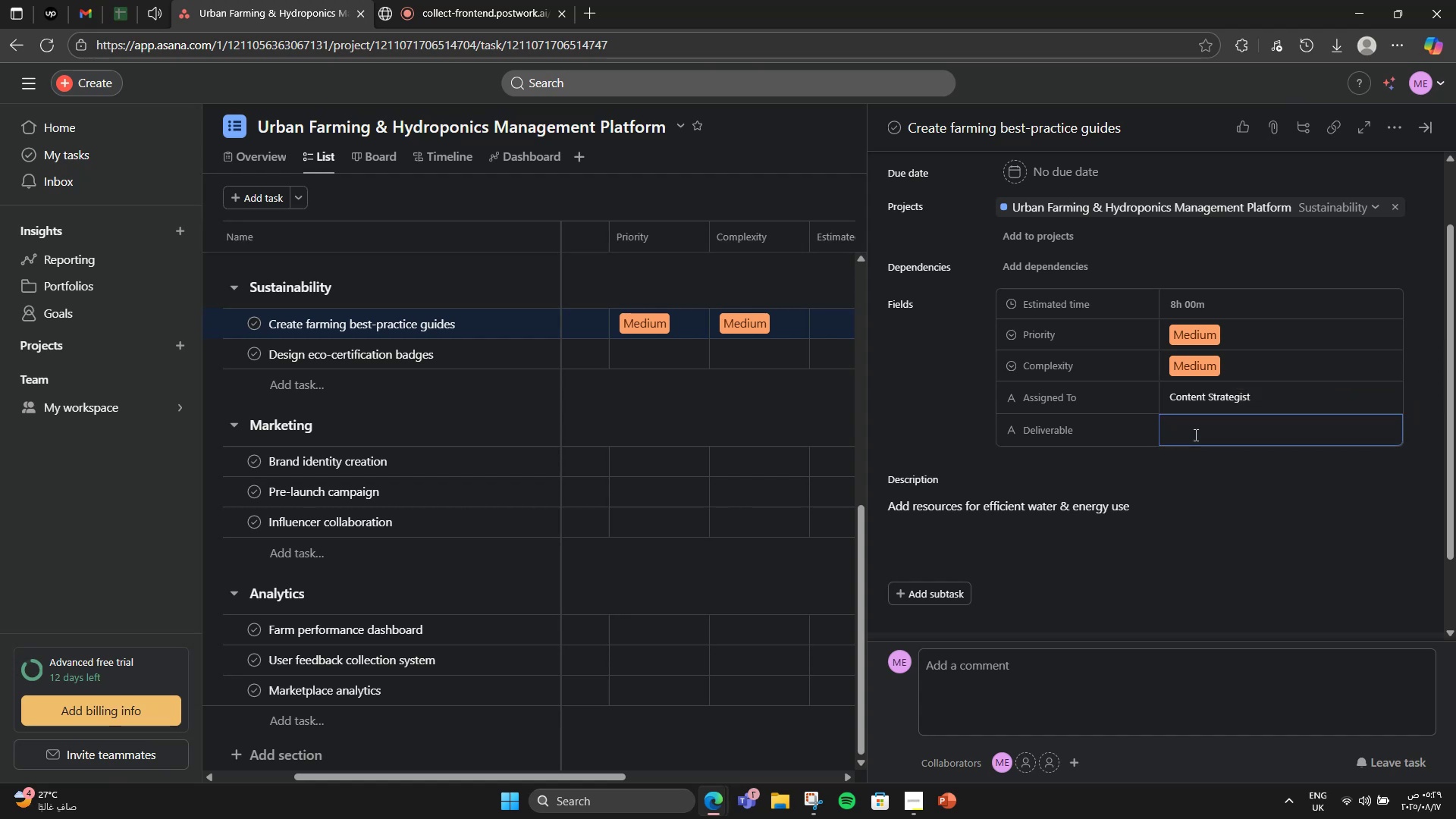 
type(Farming guide PDFs)
 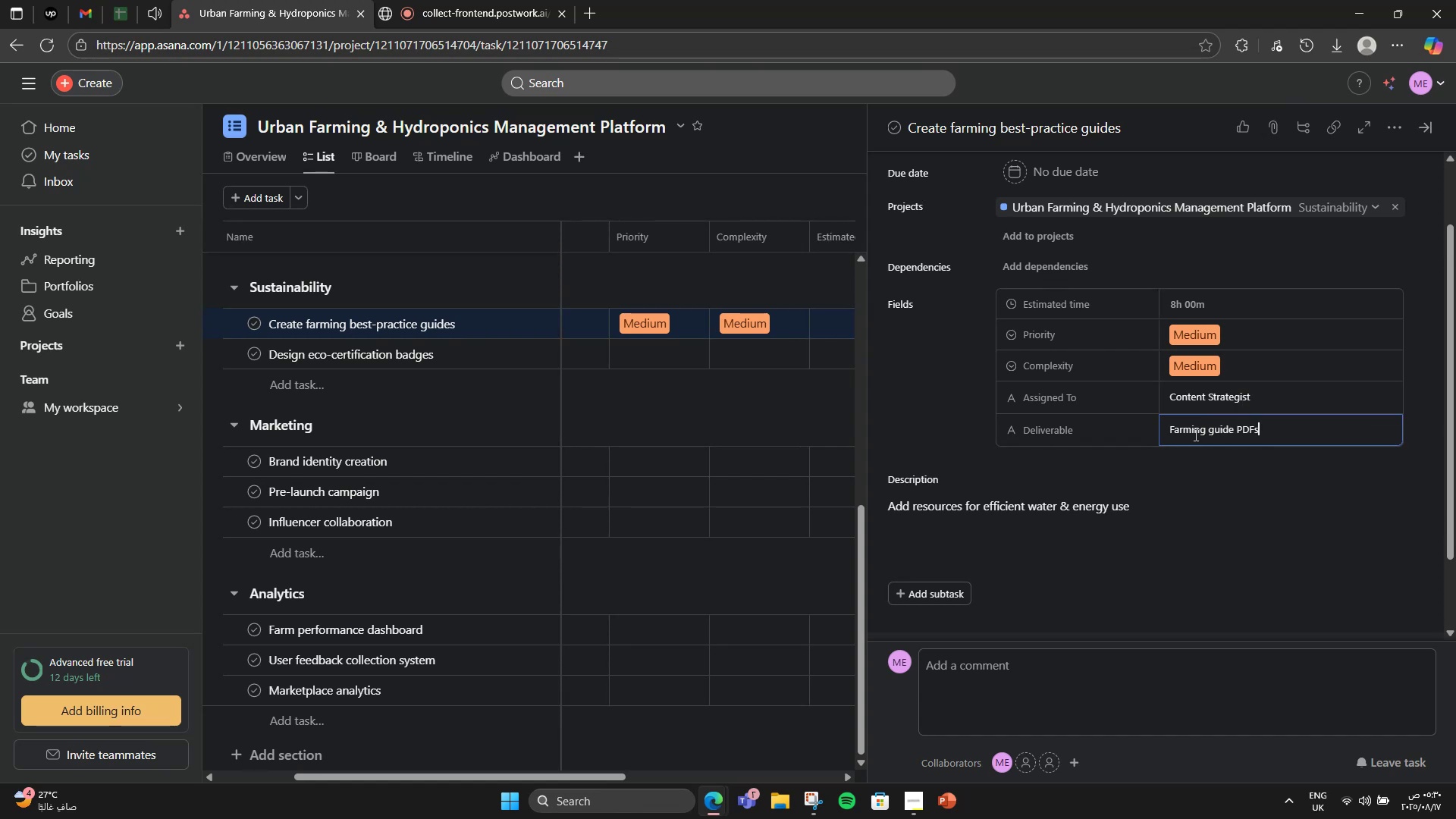 
left_click([1398, 135])
 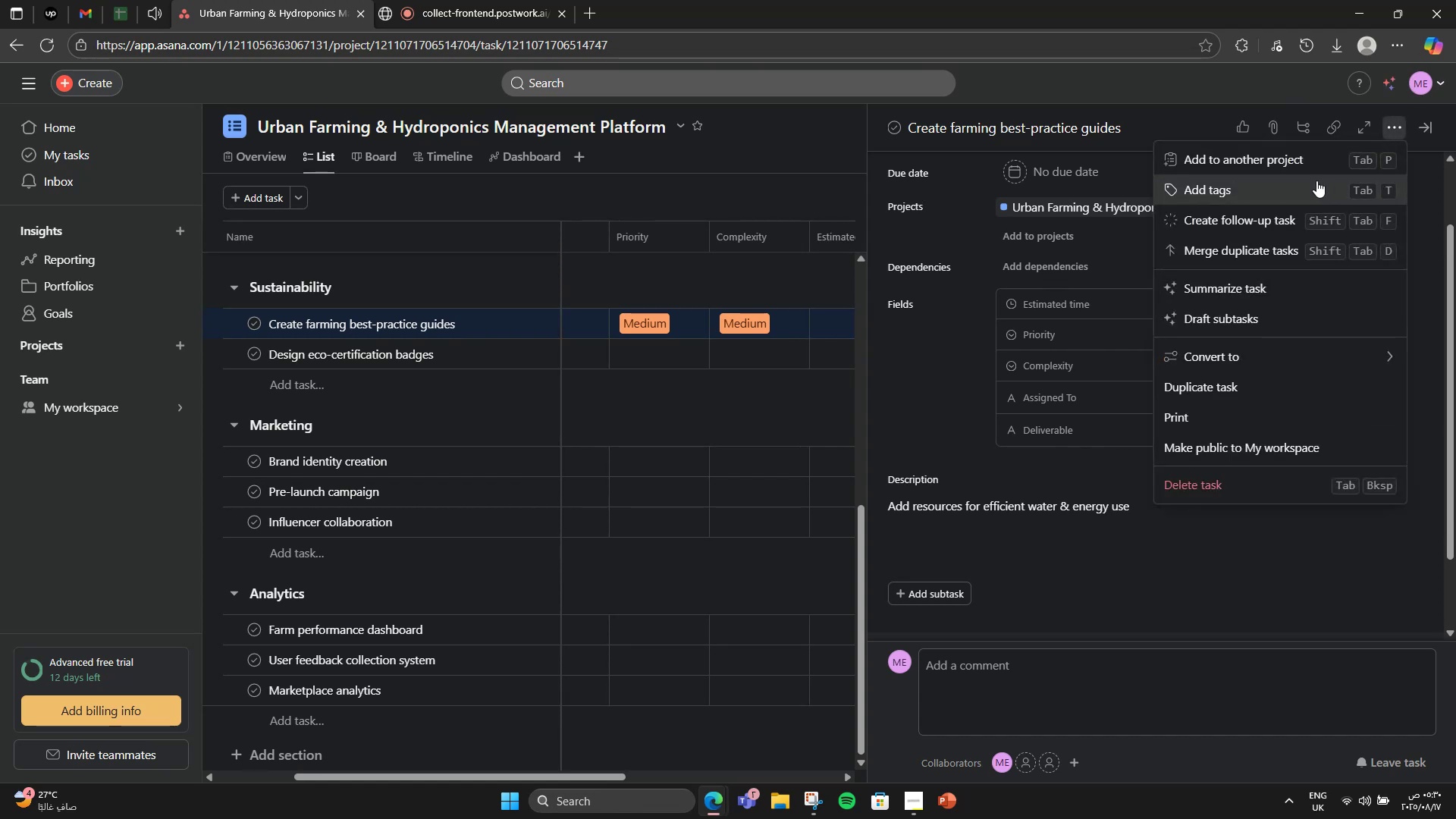 
left_click([1316, 180])
 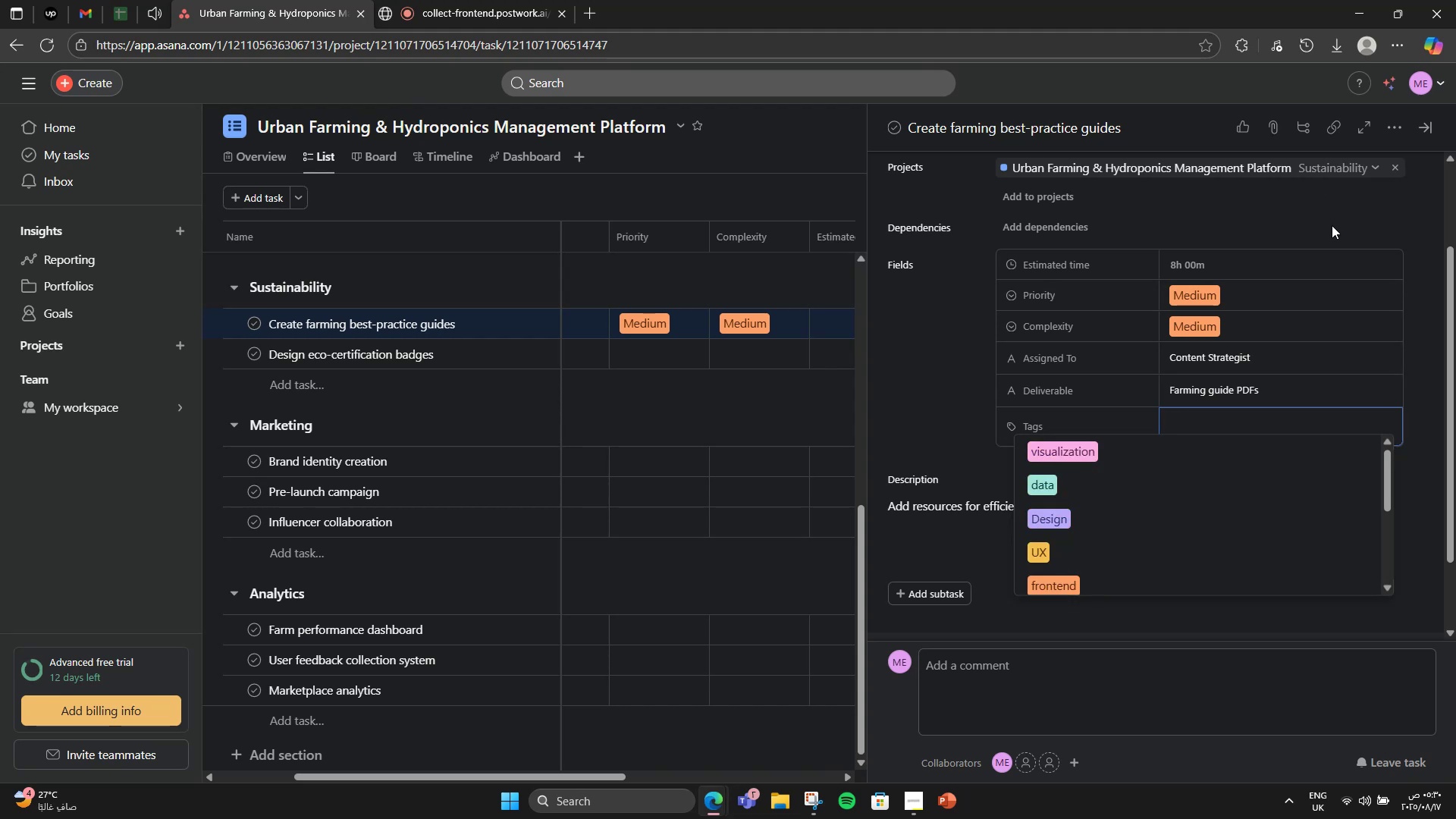 
type(Sust)
 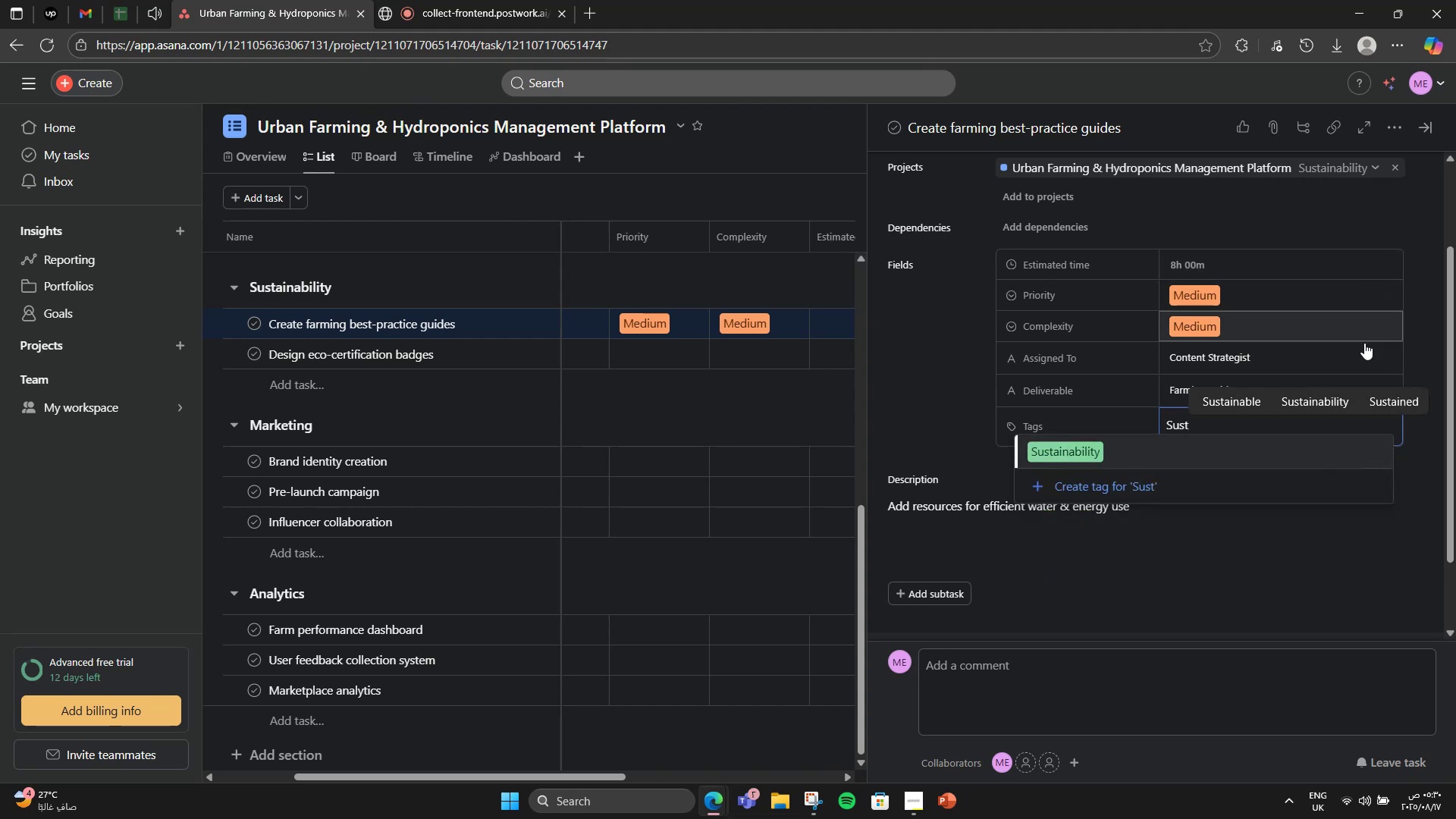 
left_click([1325, 444])
 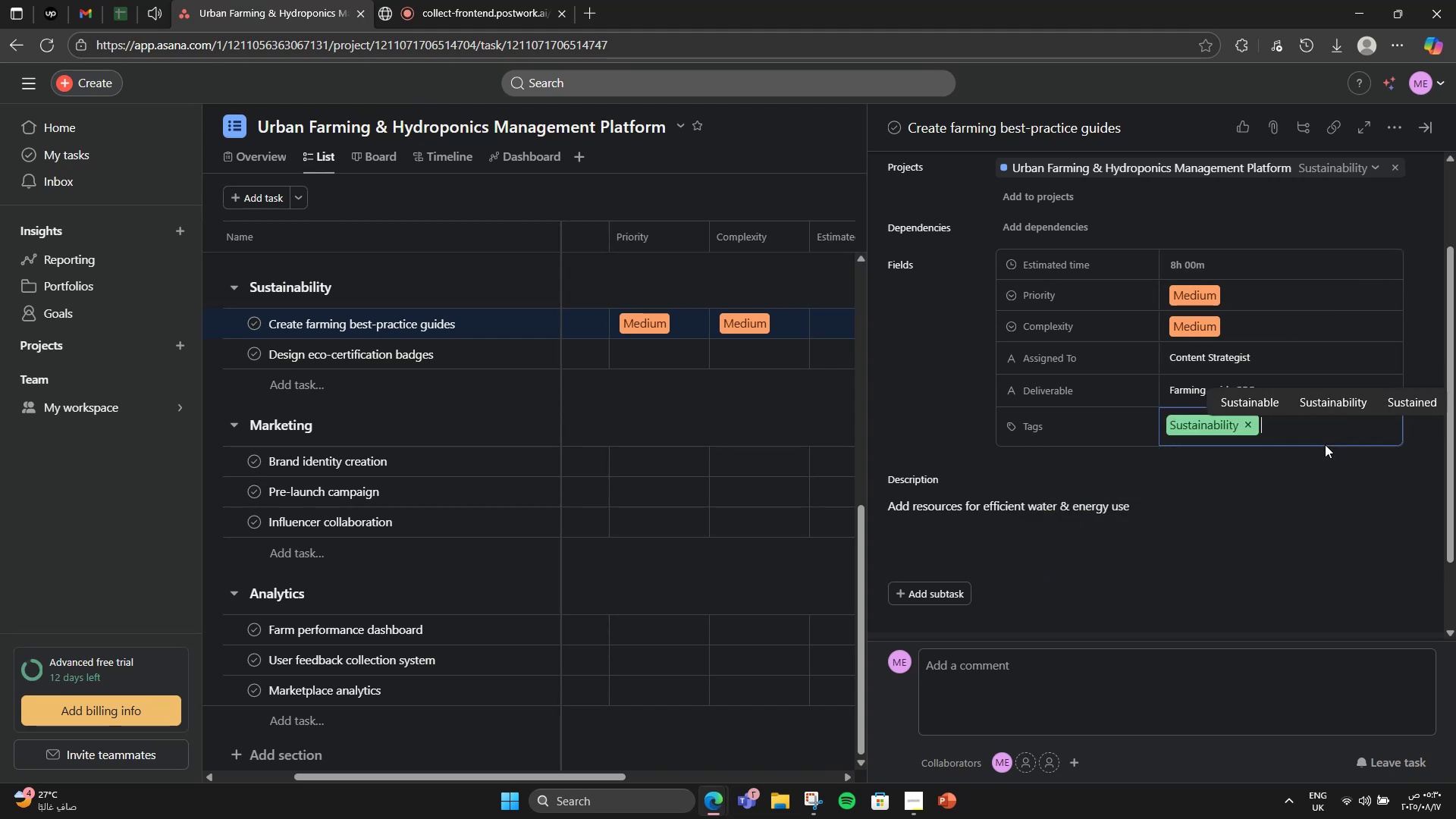 
type(education)
 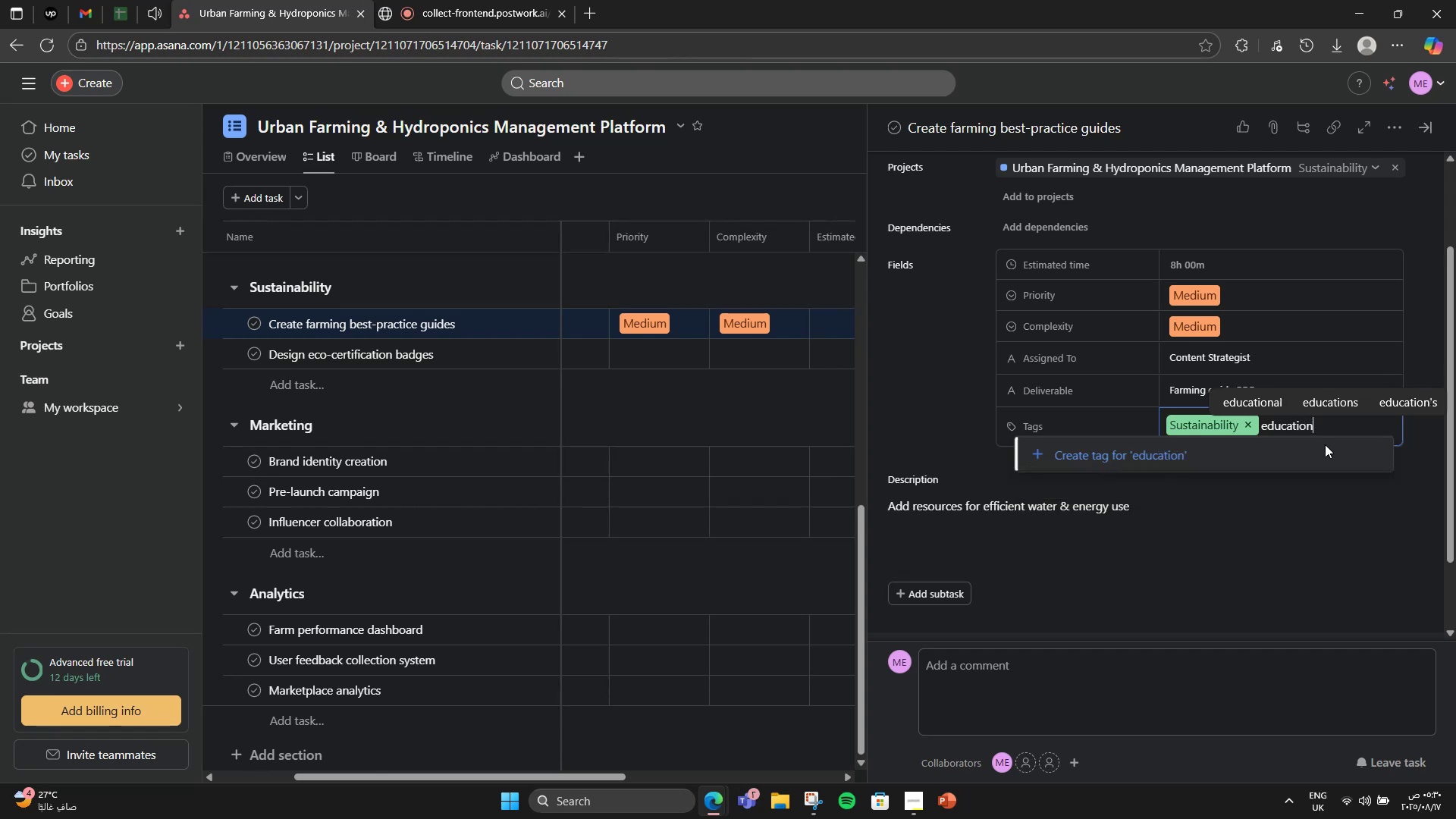 
left_click([1323, 451])
 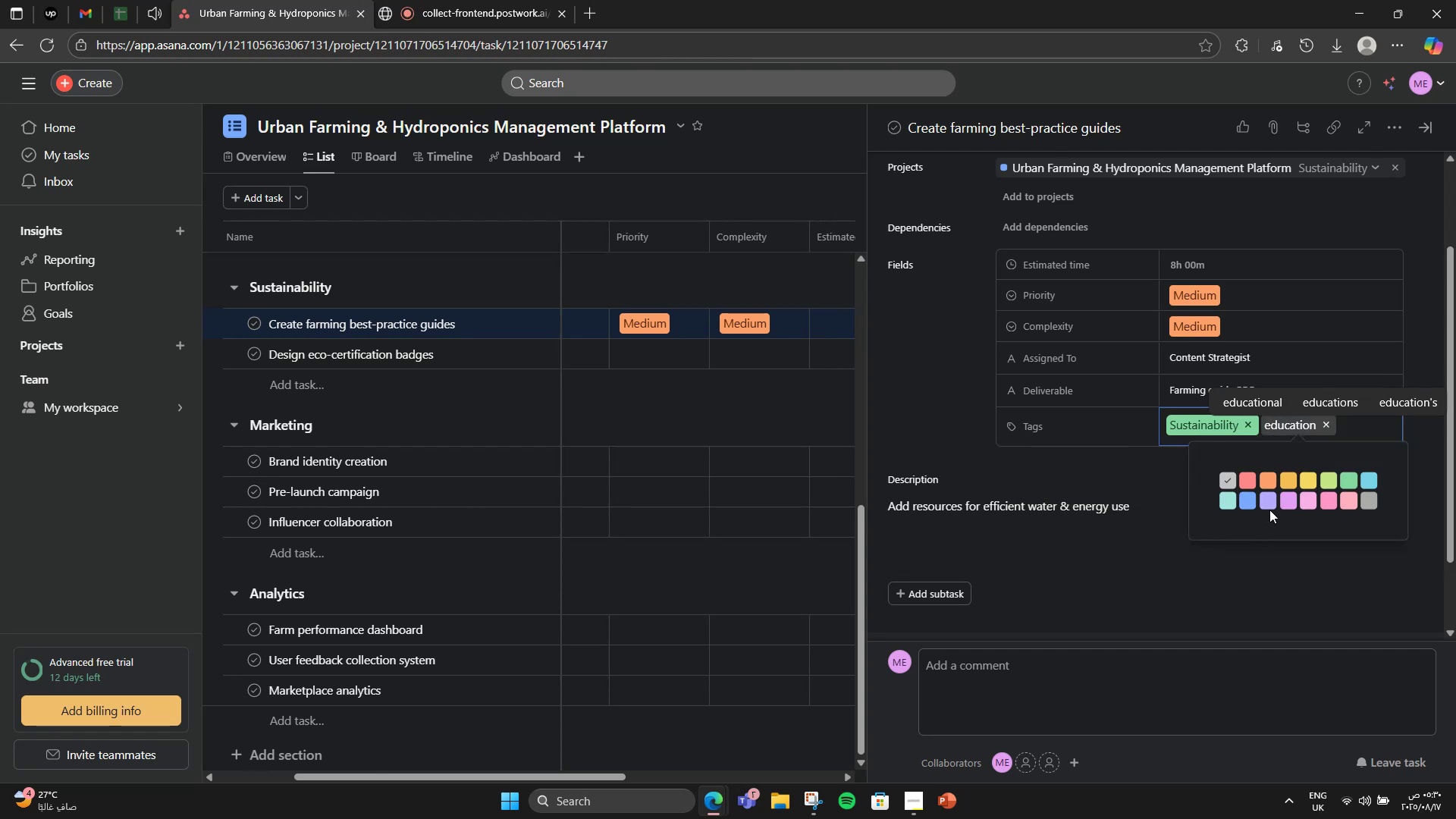 
left_click([1271, 507])
 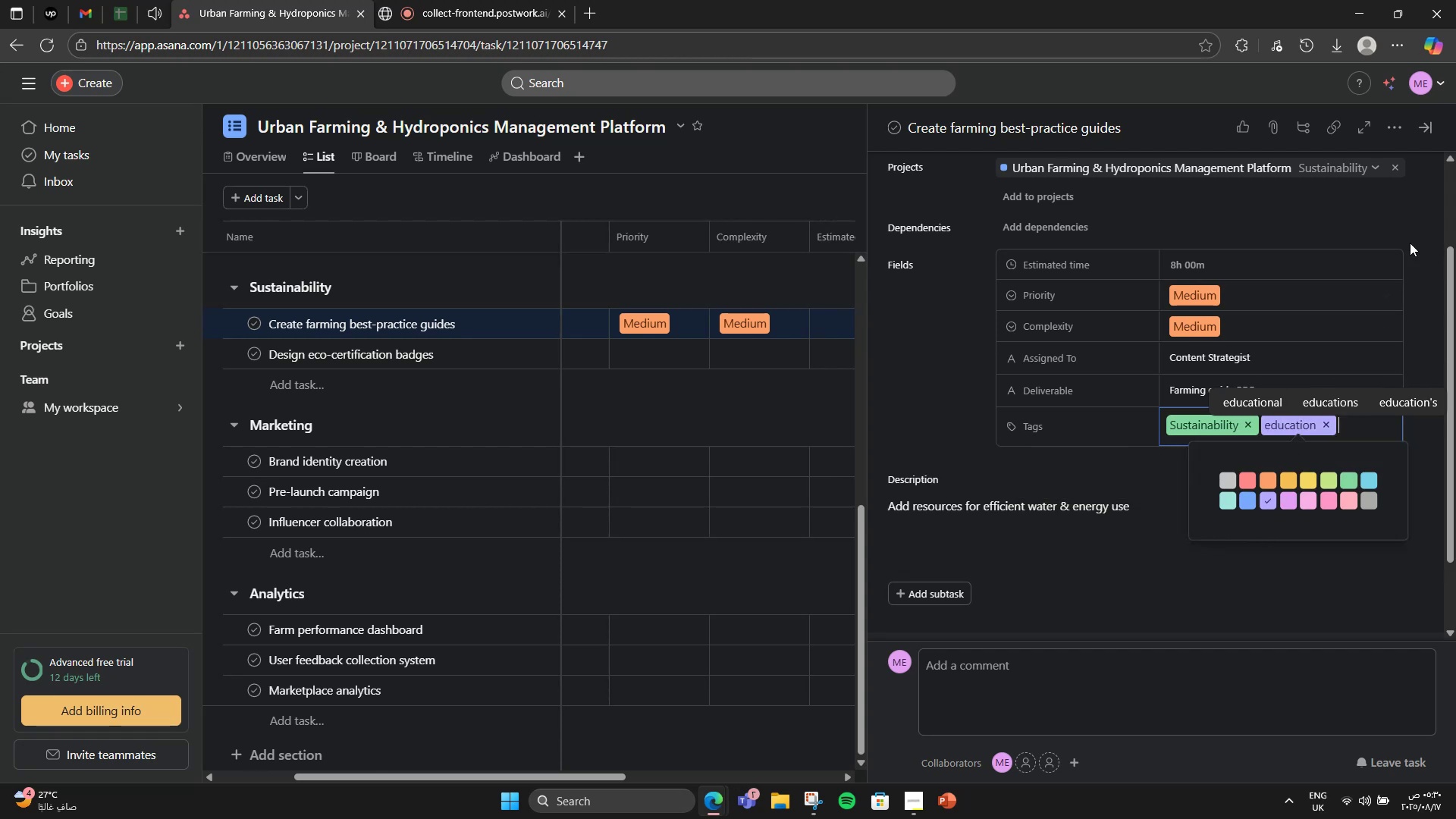 
left_click([1394, 149])
 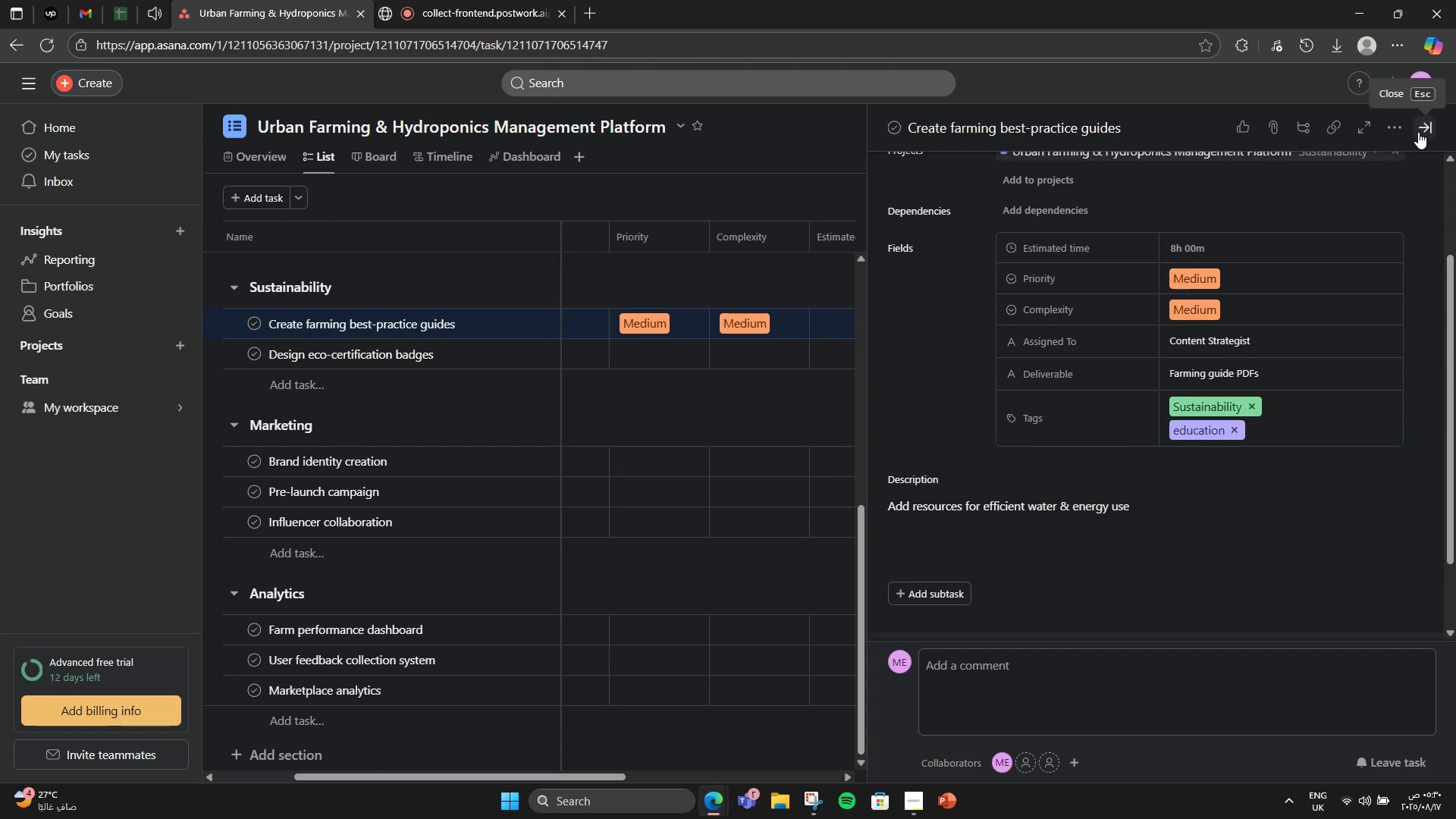 
left_click([1418, 132])
 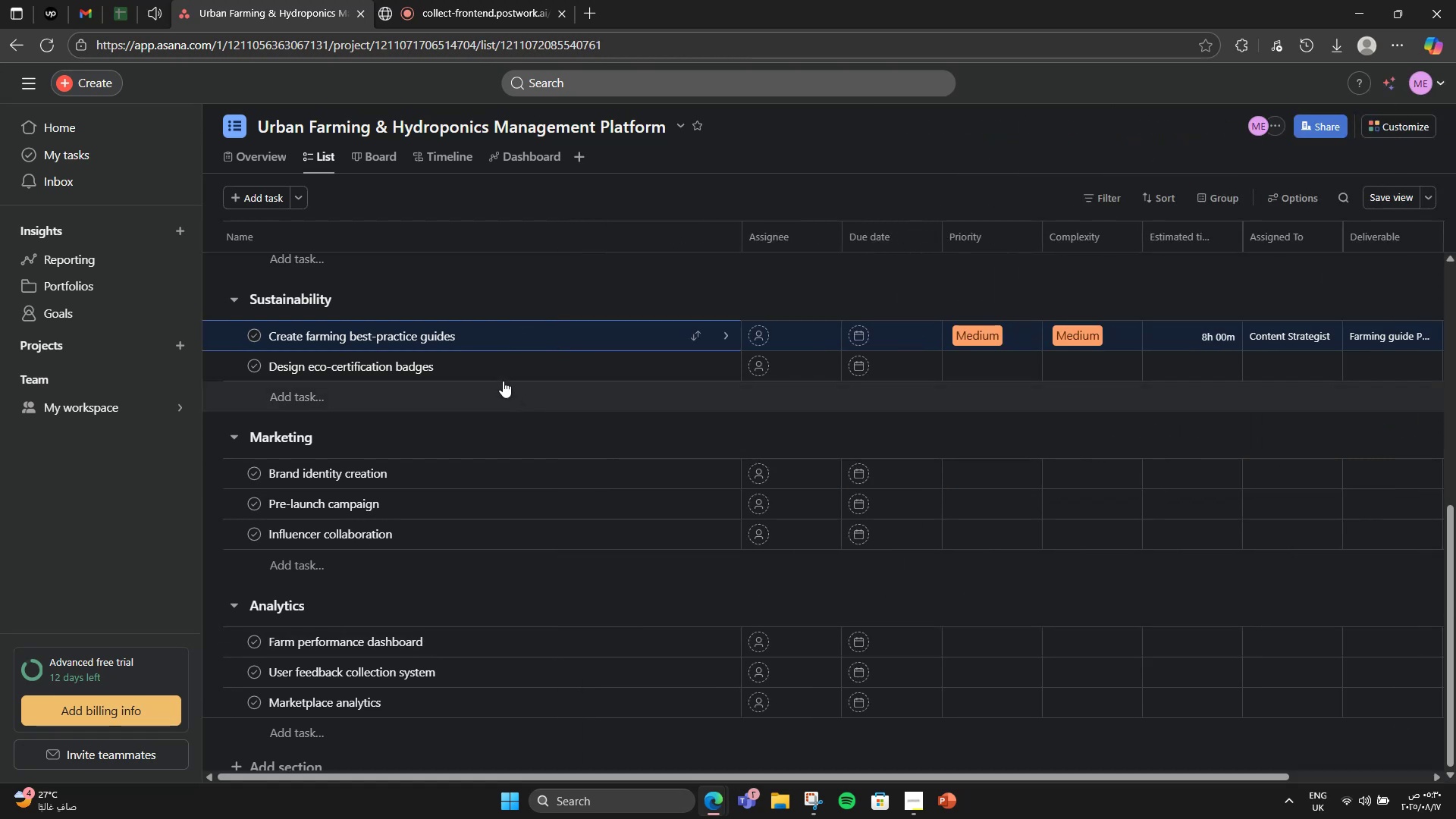 
left_click([495, 376])
 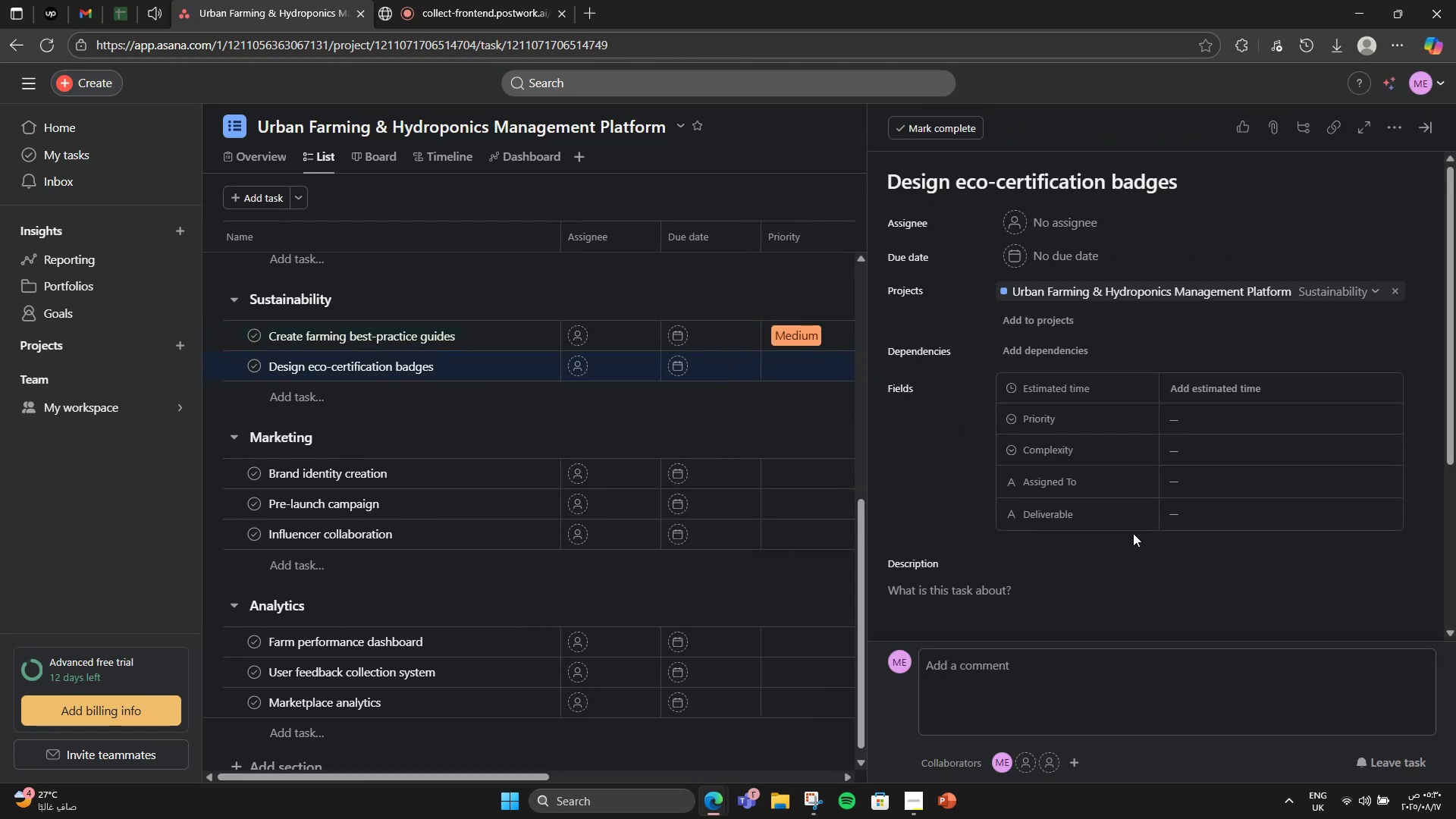 
left_click([1095, 577])
 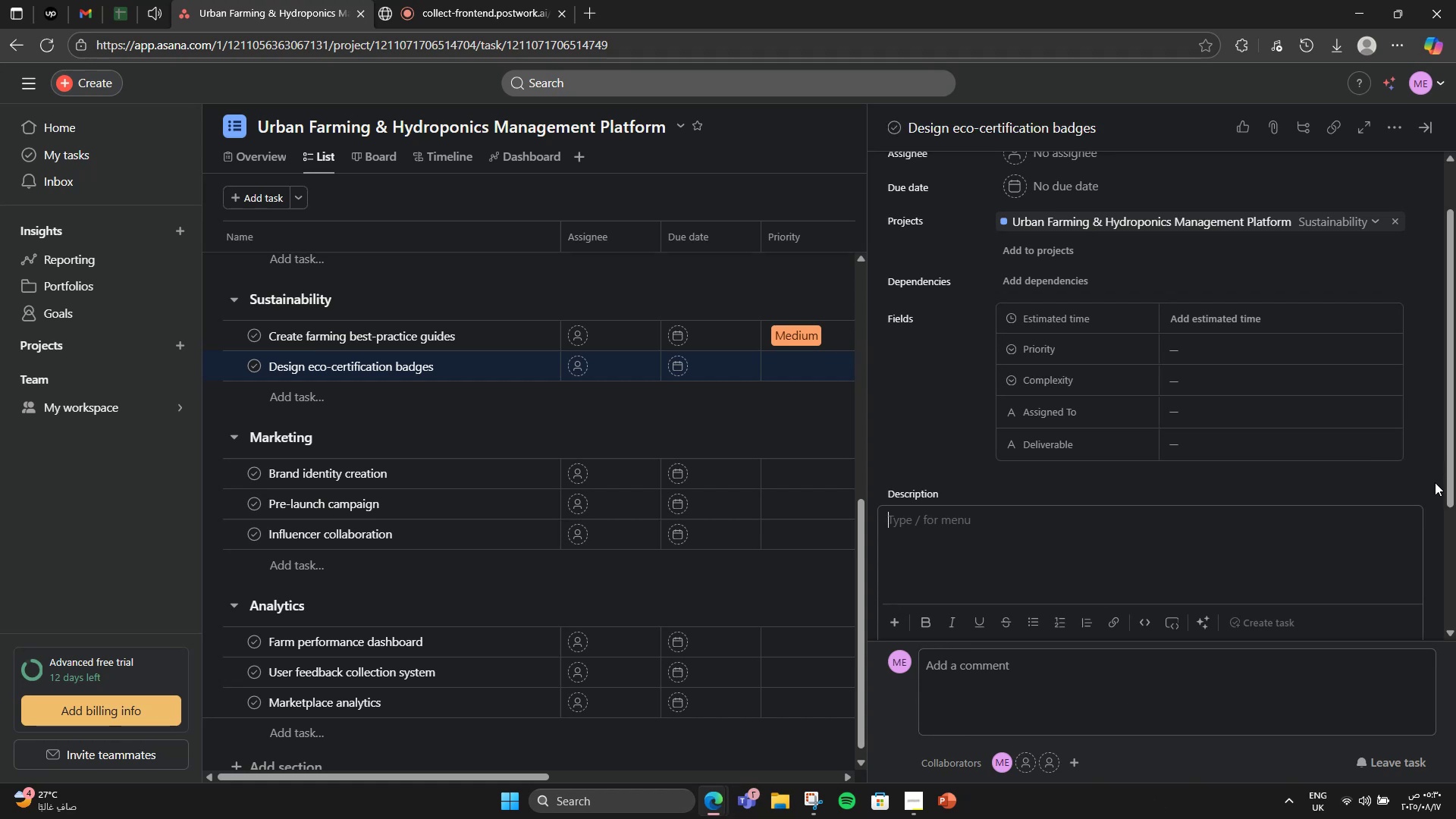 
type(Create badges for farms that follow sustainable practices.)
 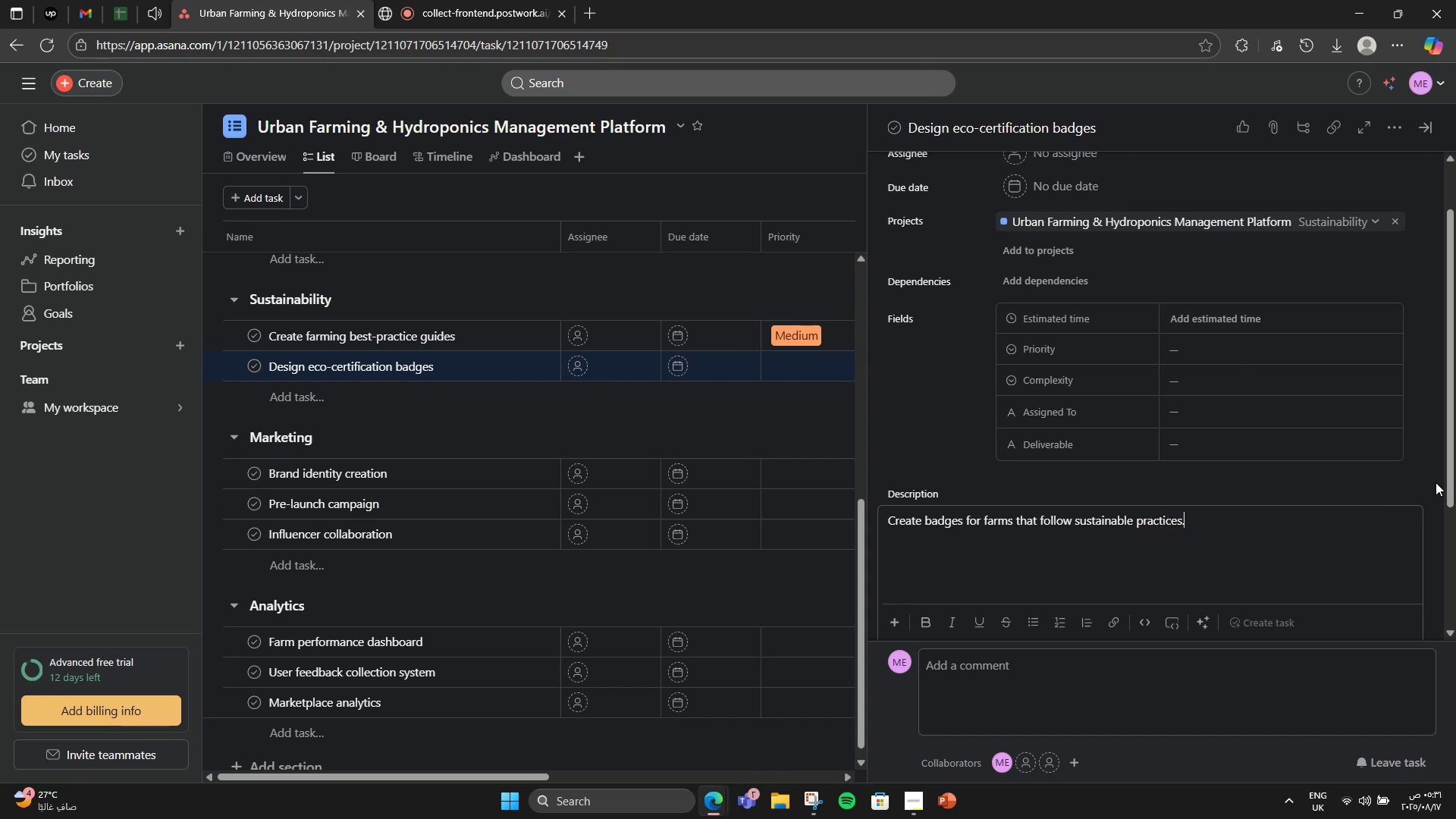 
wait(12.84)
 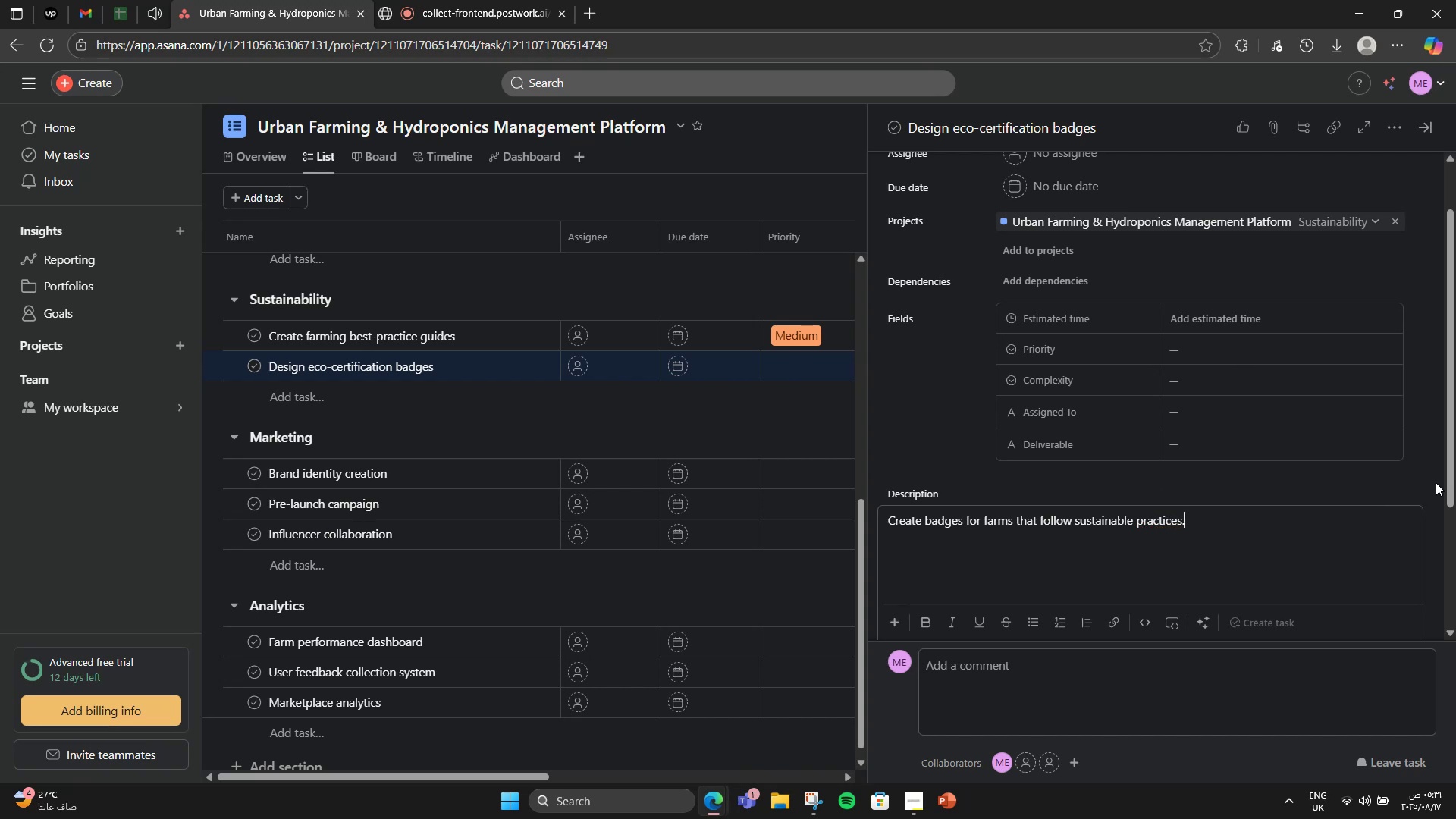 
left_click([1286, 345])
 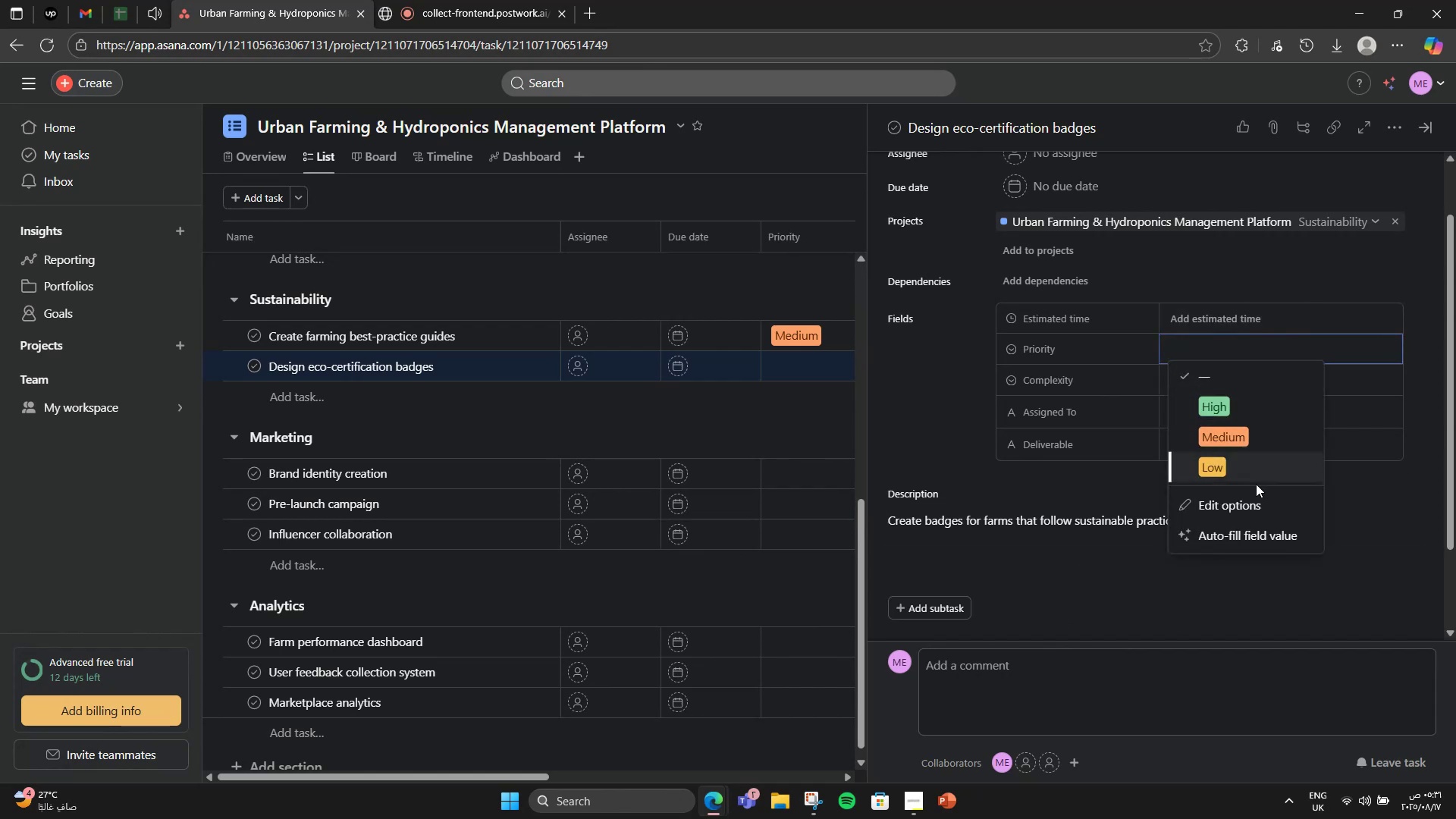 
left_click([1257, 476])
 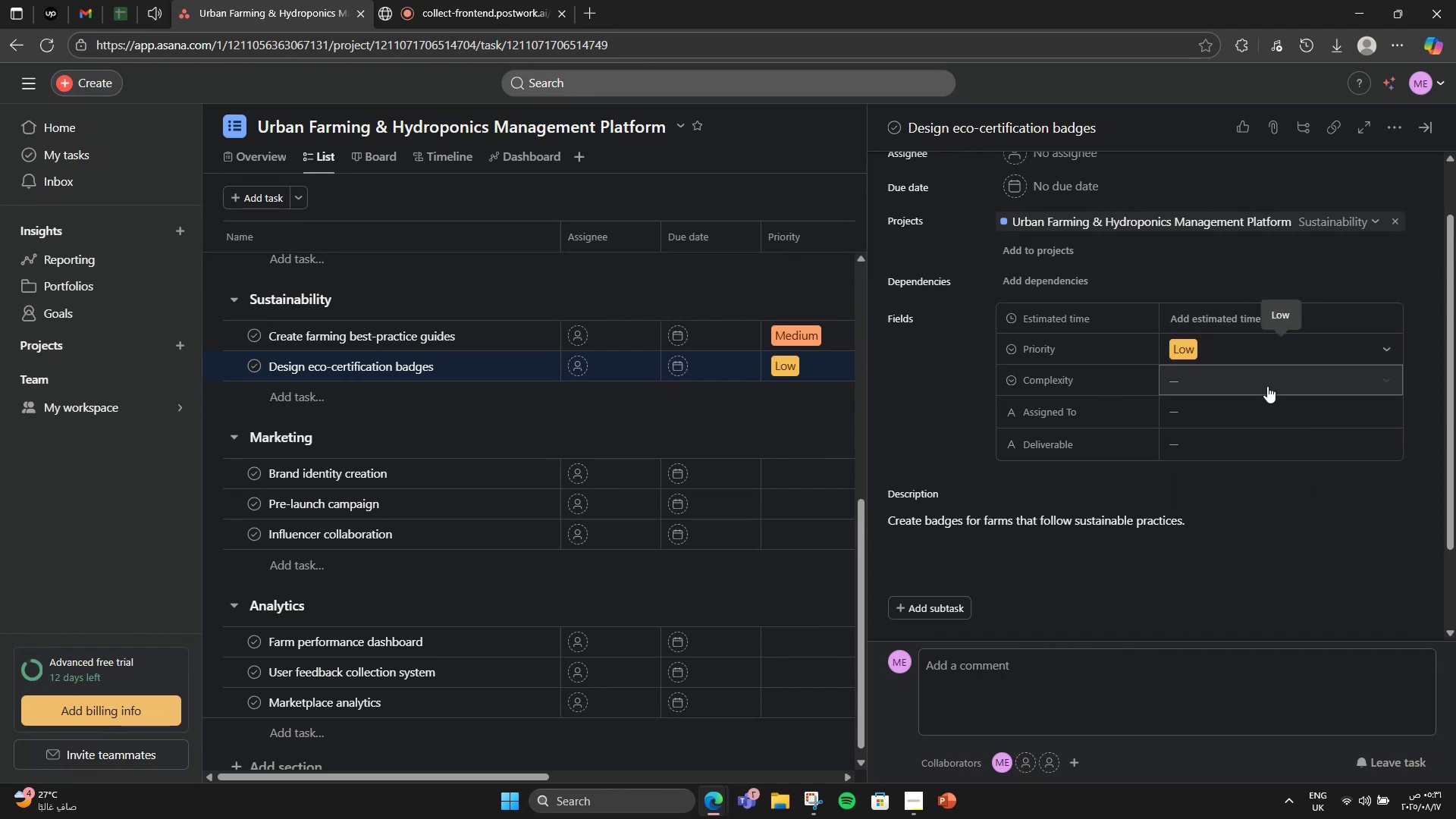 
left_click([1266, 388])
 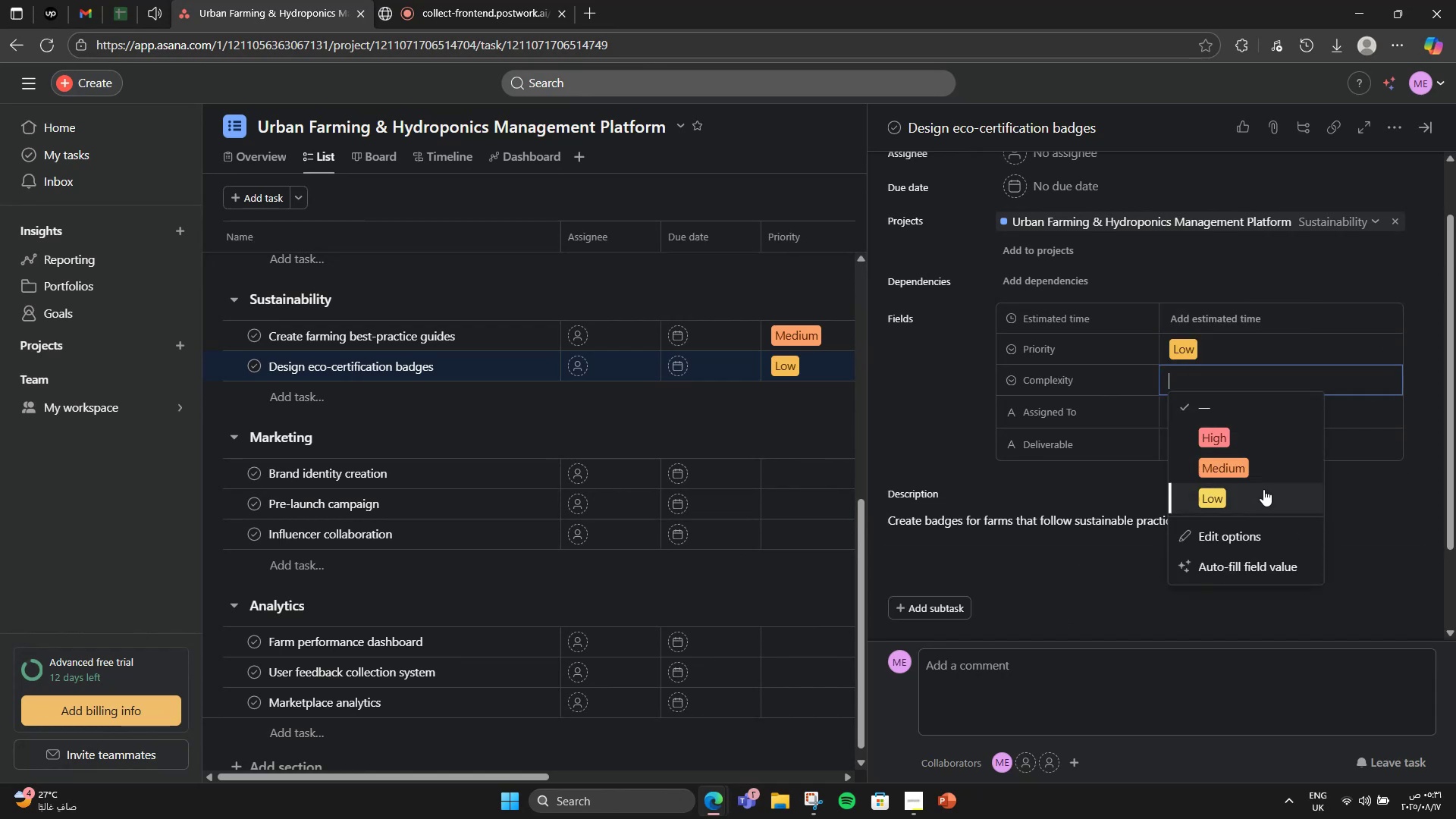 
left_click([1264, 499])
 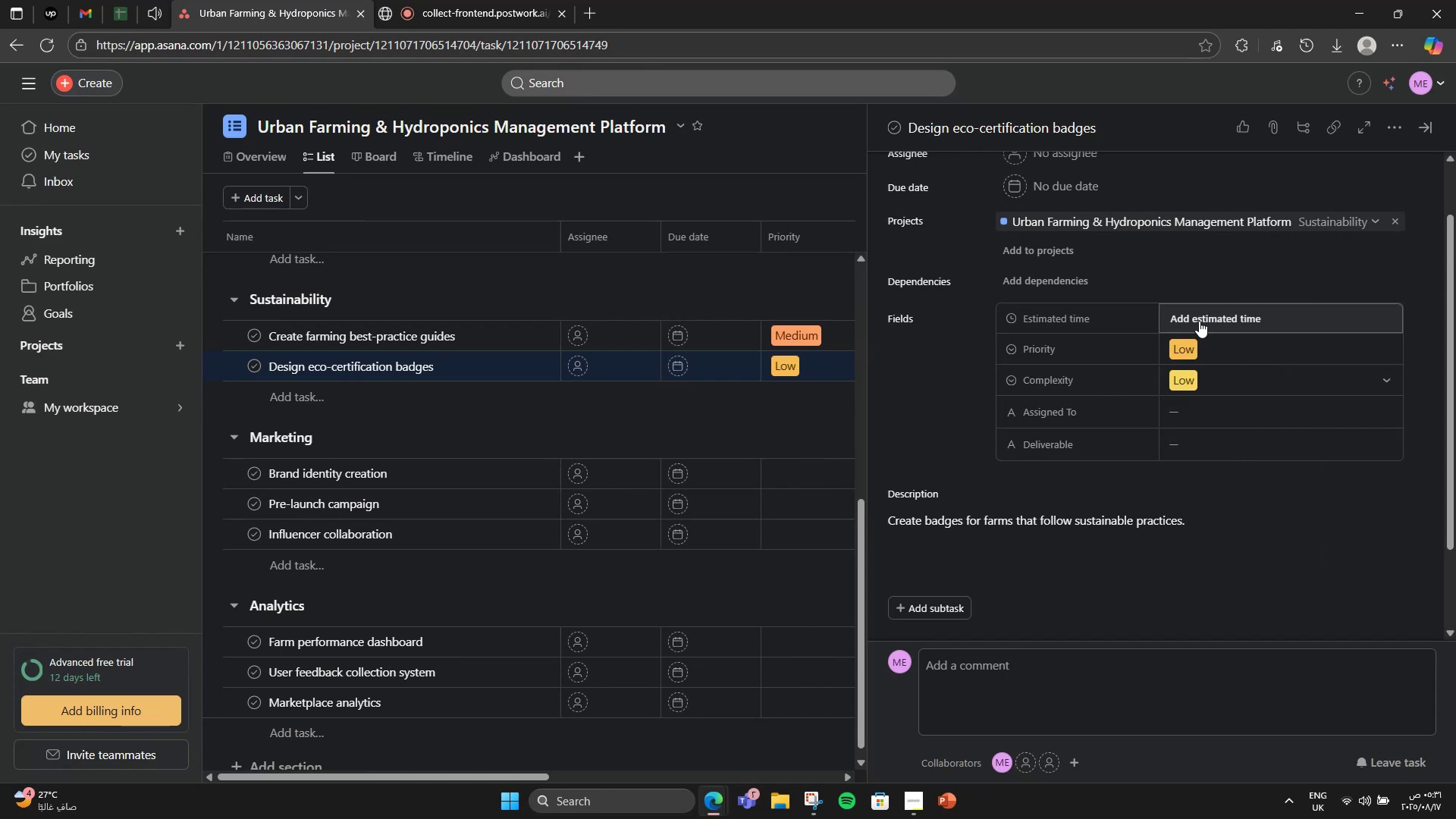 
double_click([1199, 321])
 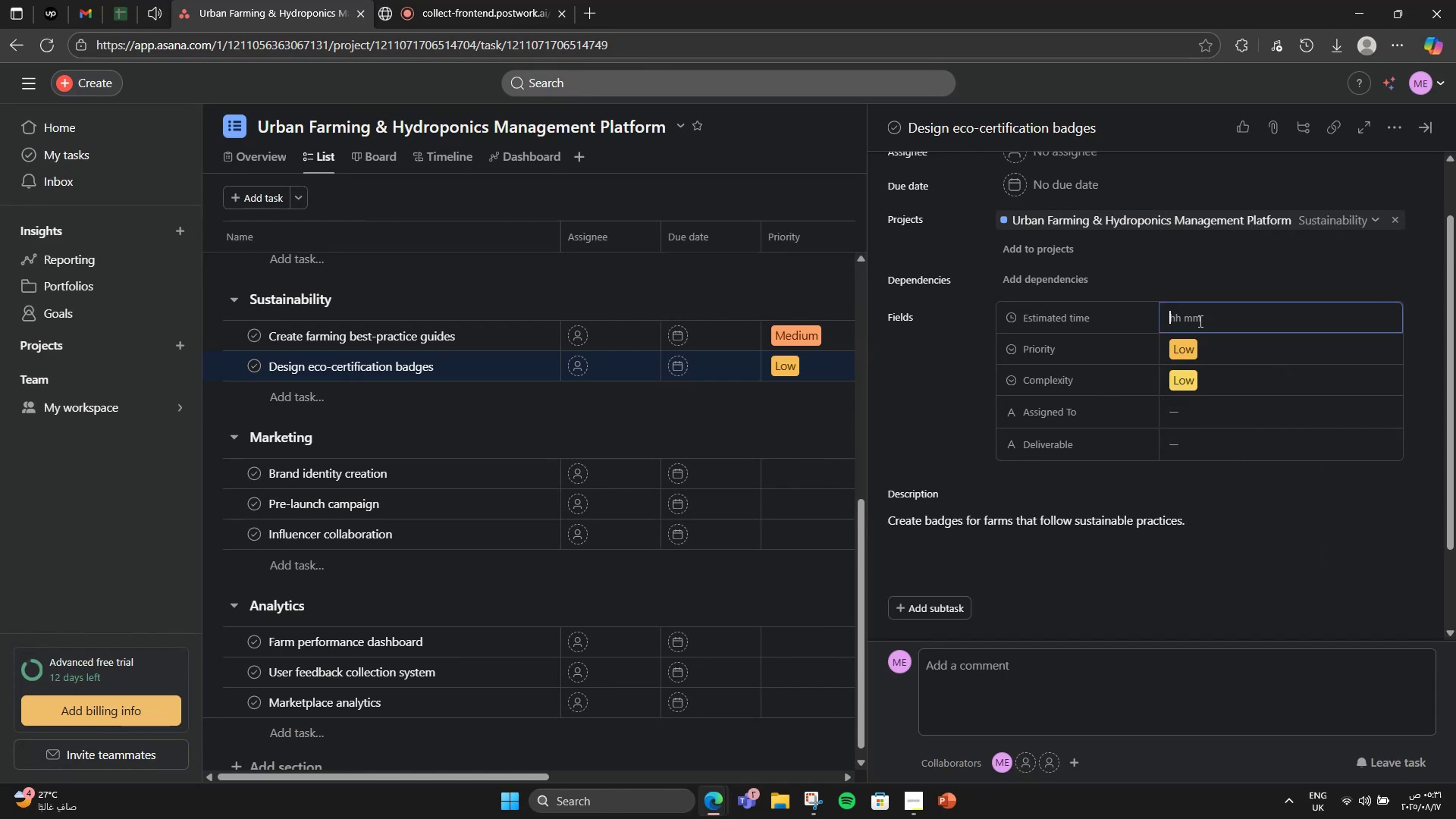 
key(Numpad4)
 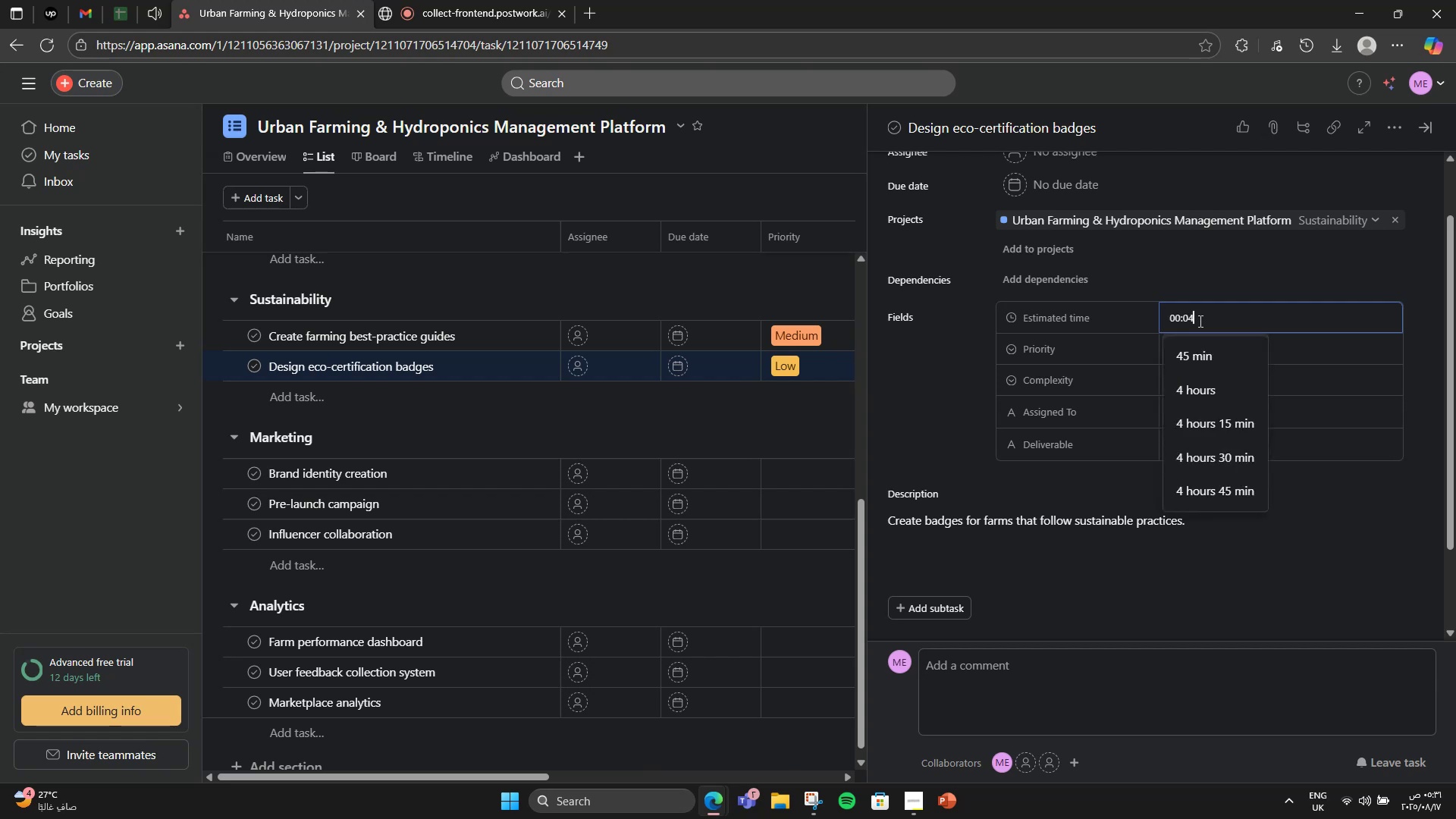 
key(Numpad0)
 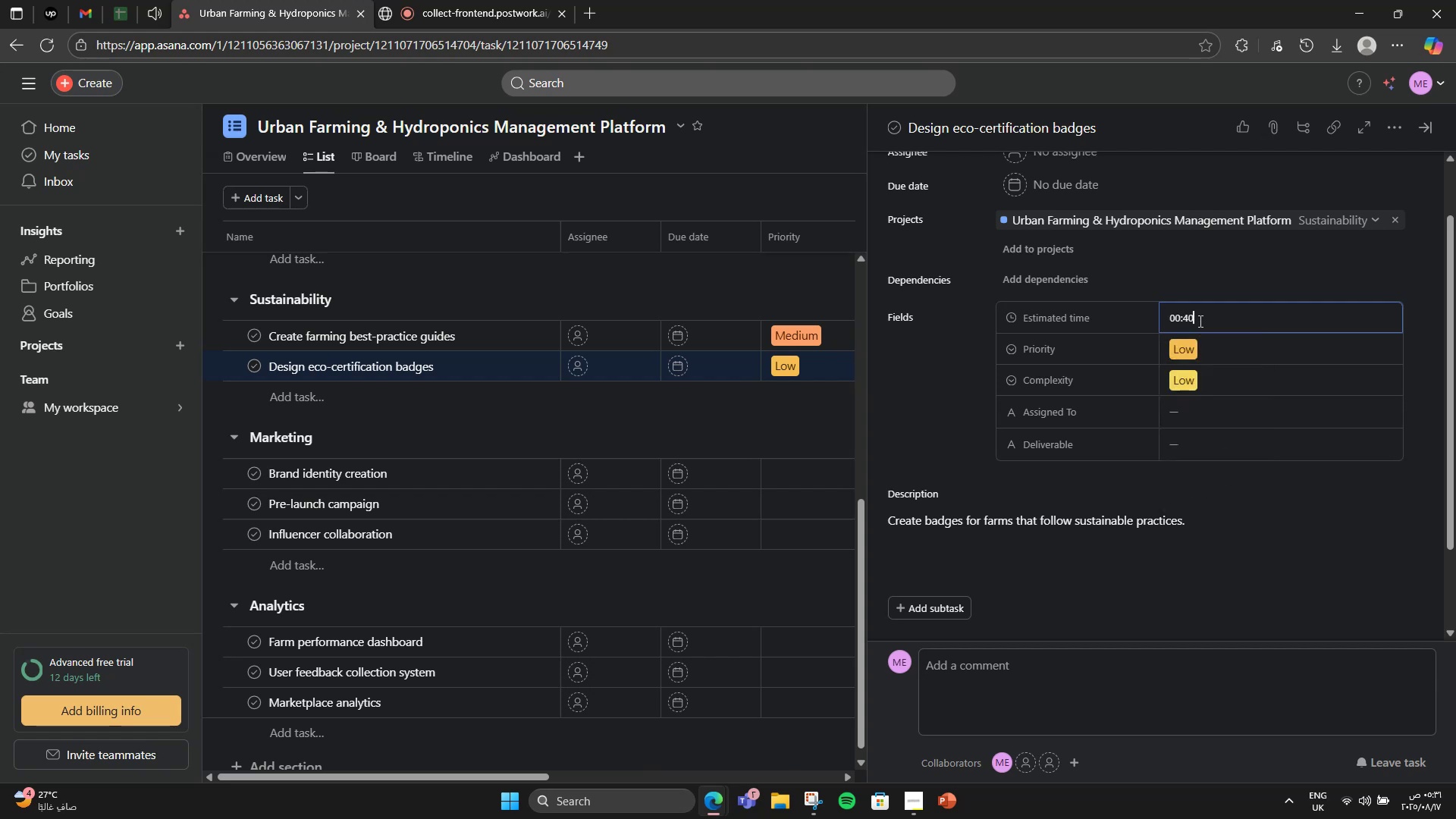 
key(Numpad0)
 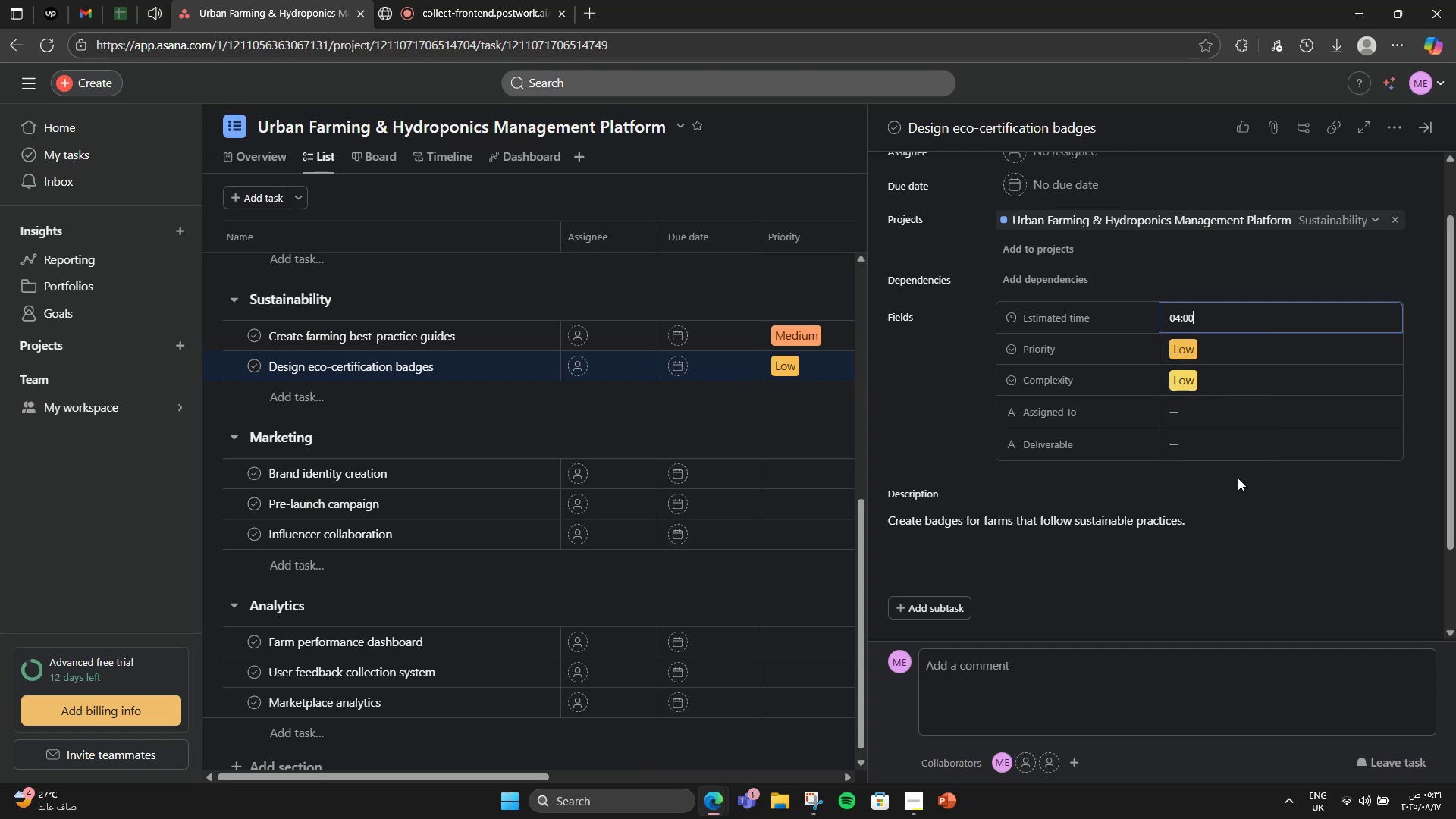 
left_click([1255, 426])
 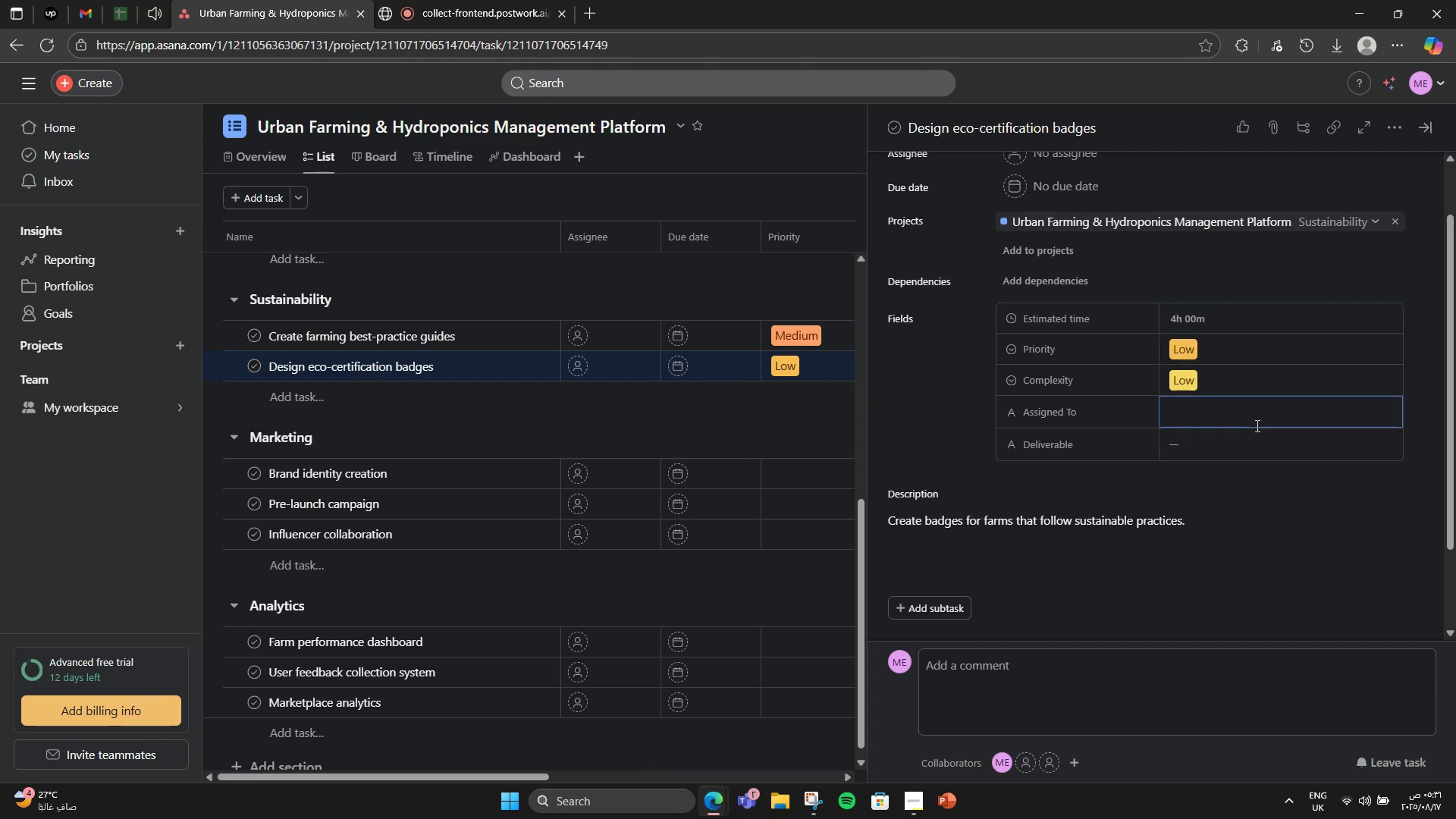 
type(F)
key(Backspace)
type(Graphic Designer)
 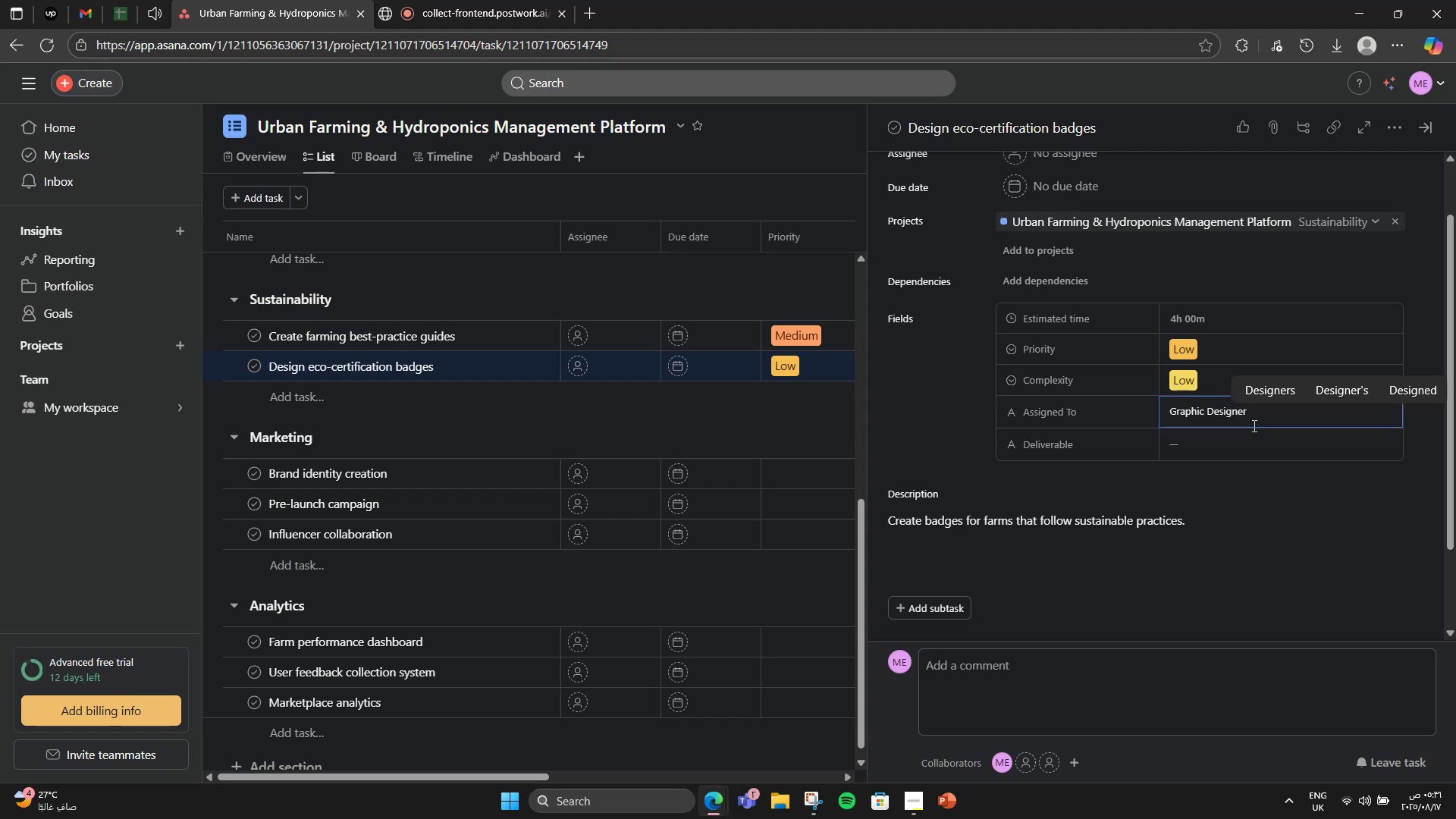 
left_click([1266, 441])
 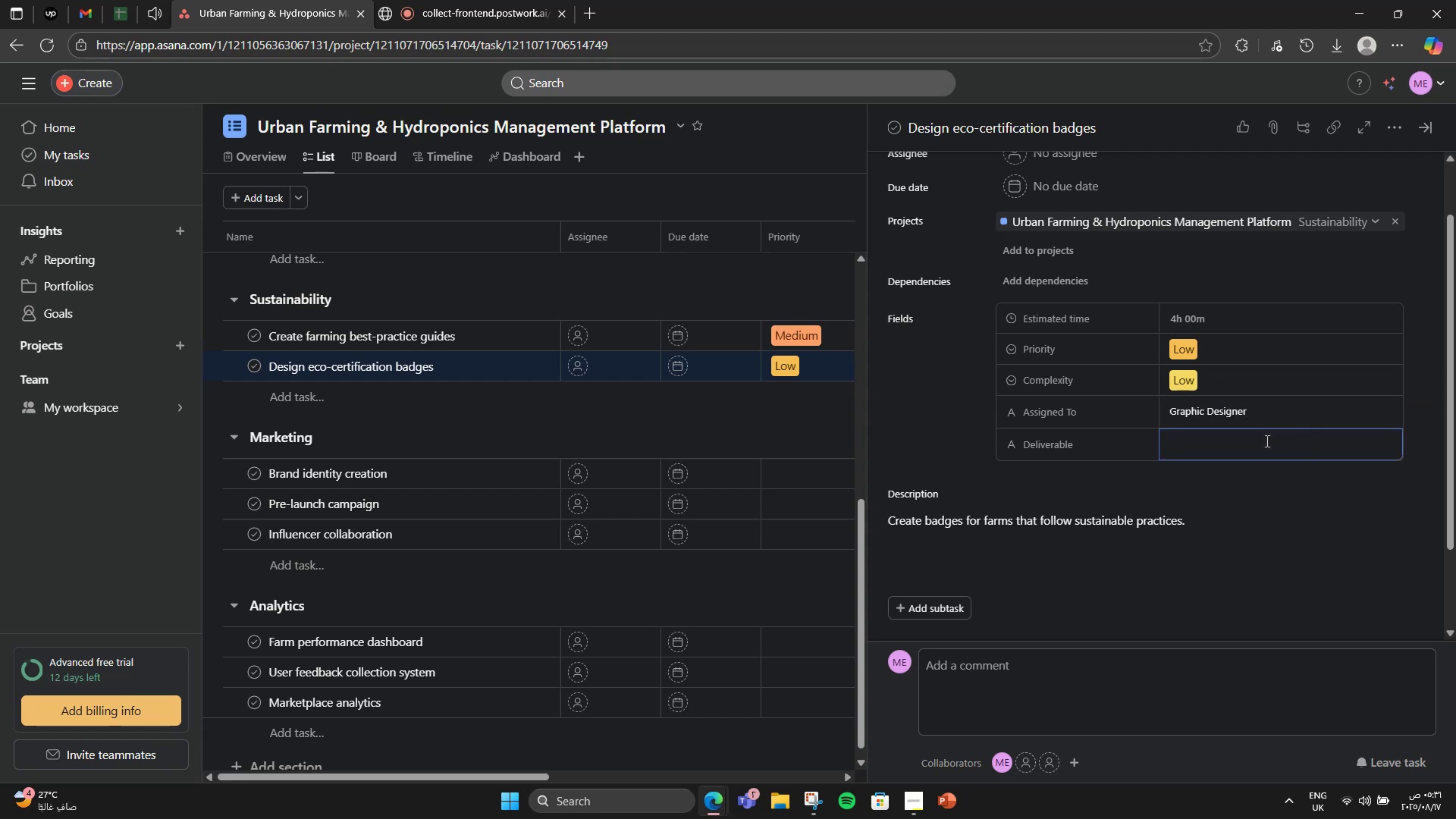 
type(Badge desiigns)
 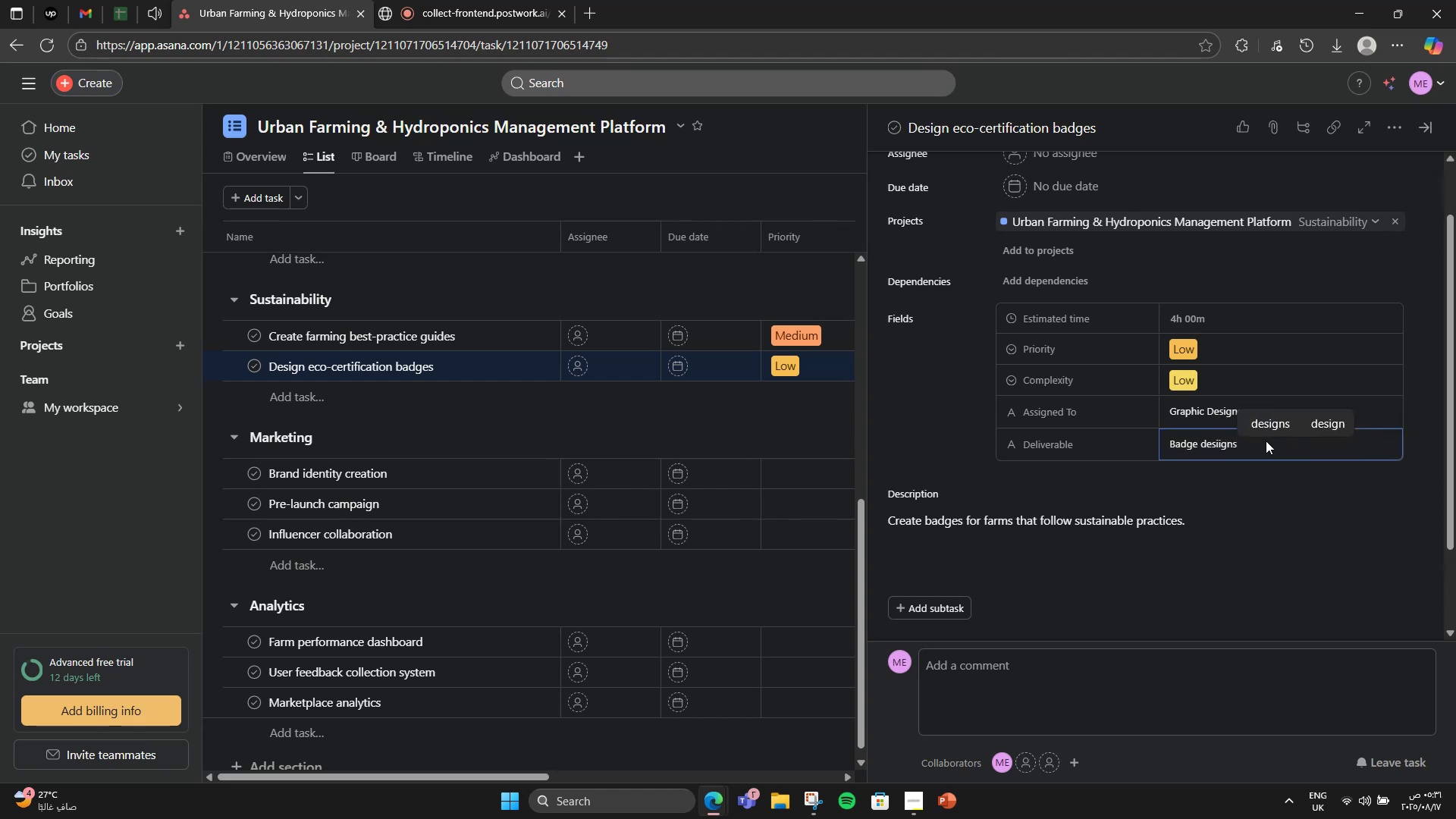 
key(ArrowDown)
 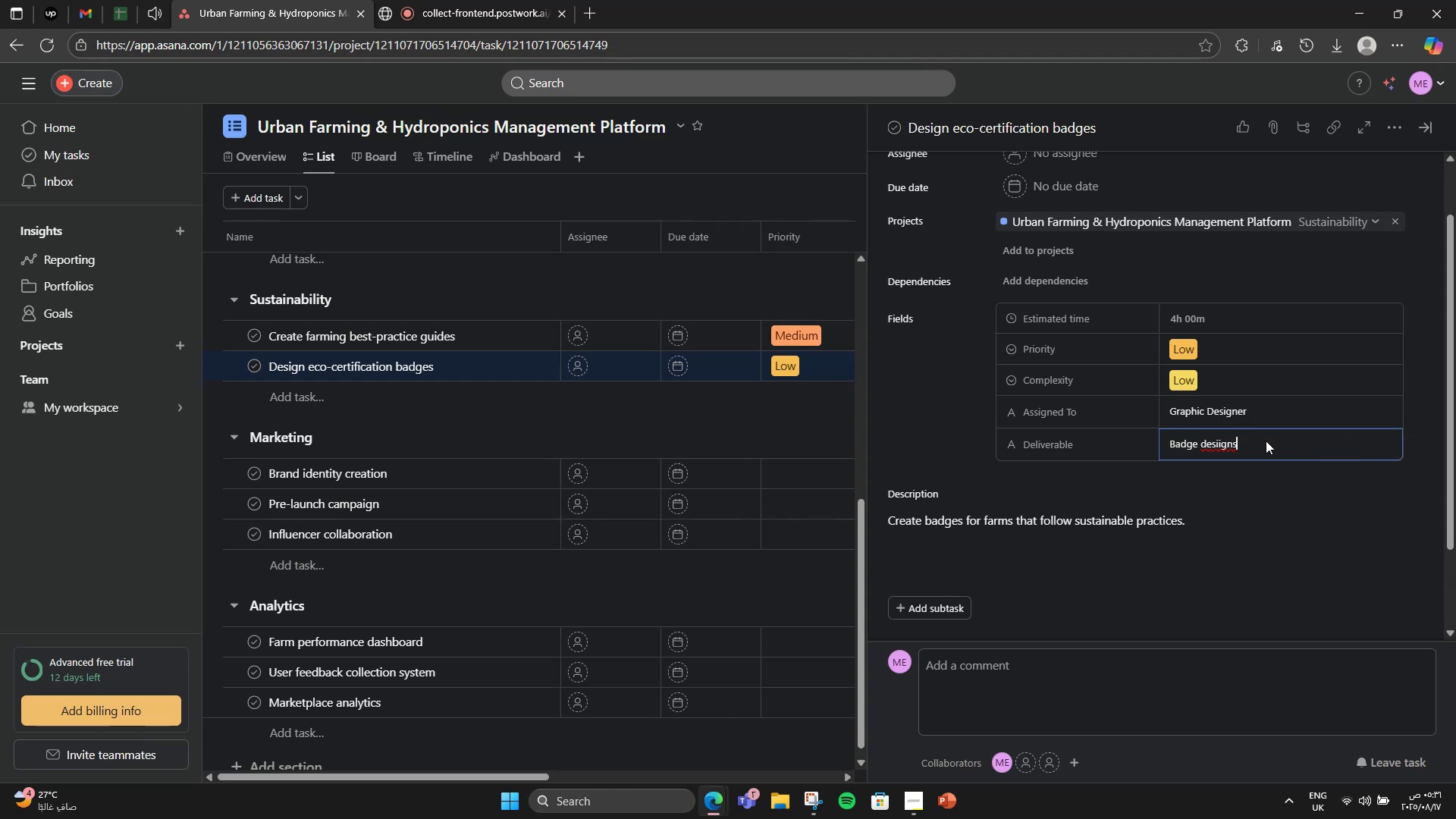 
key(ArrowDown)
 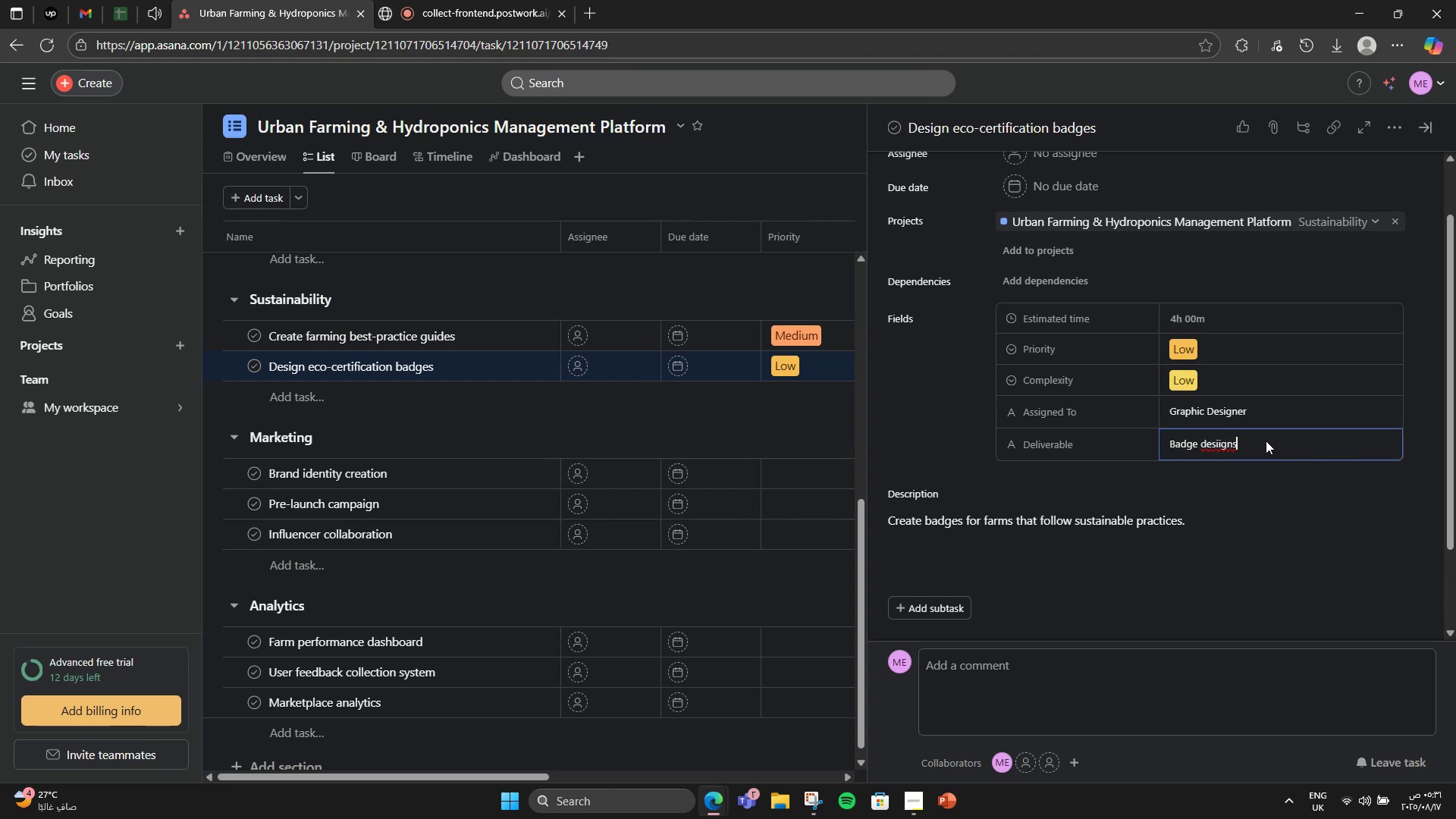 
key(ArrowDown)
 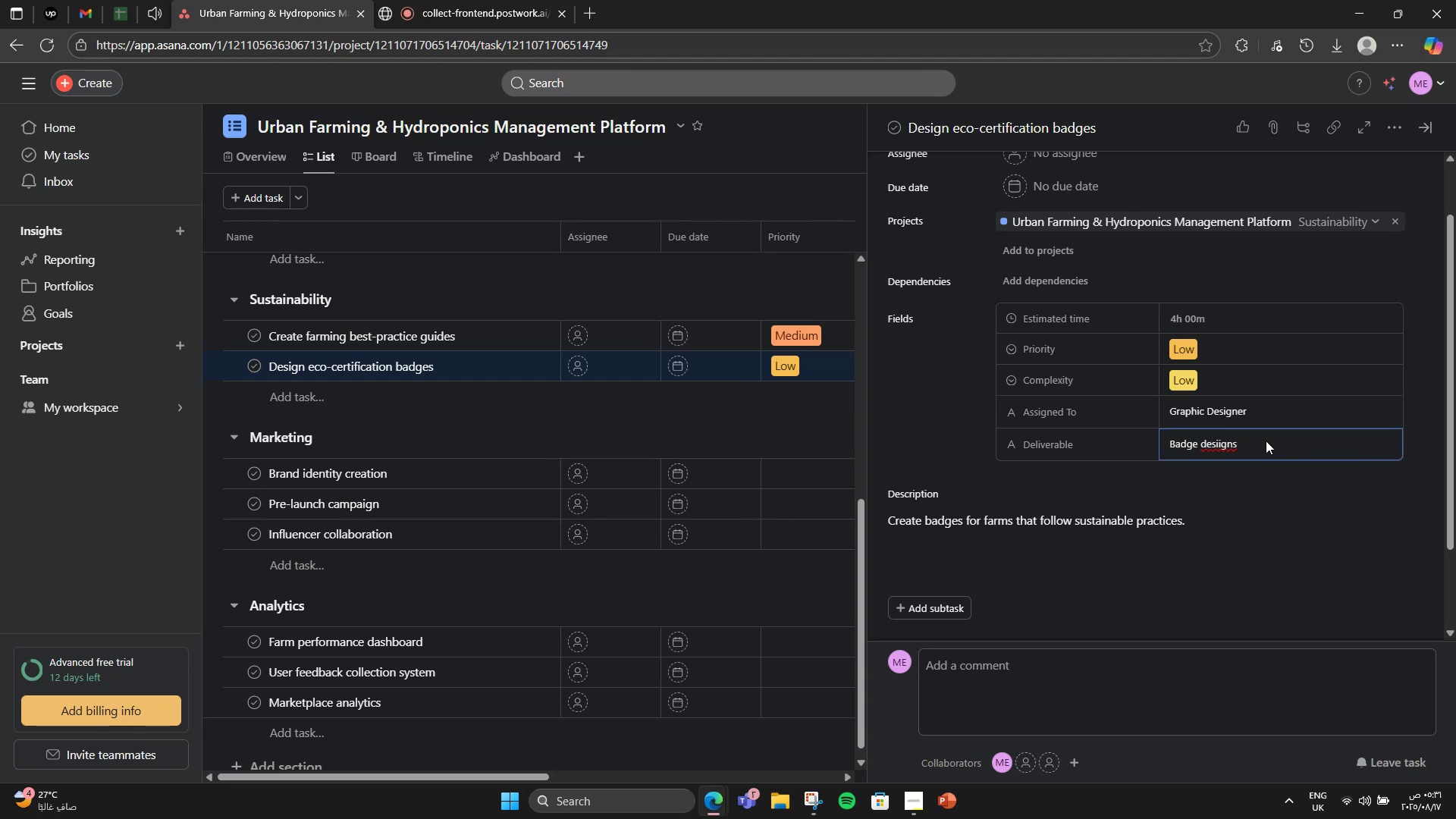 
key(ArrowLeft)
 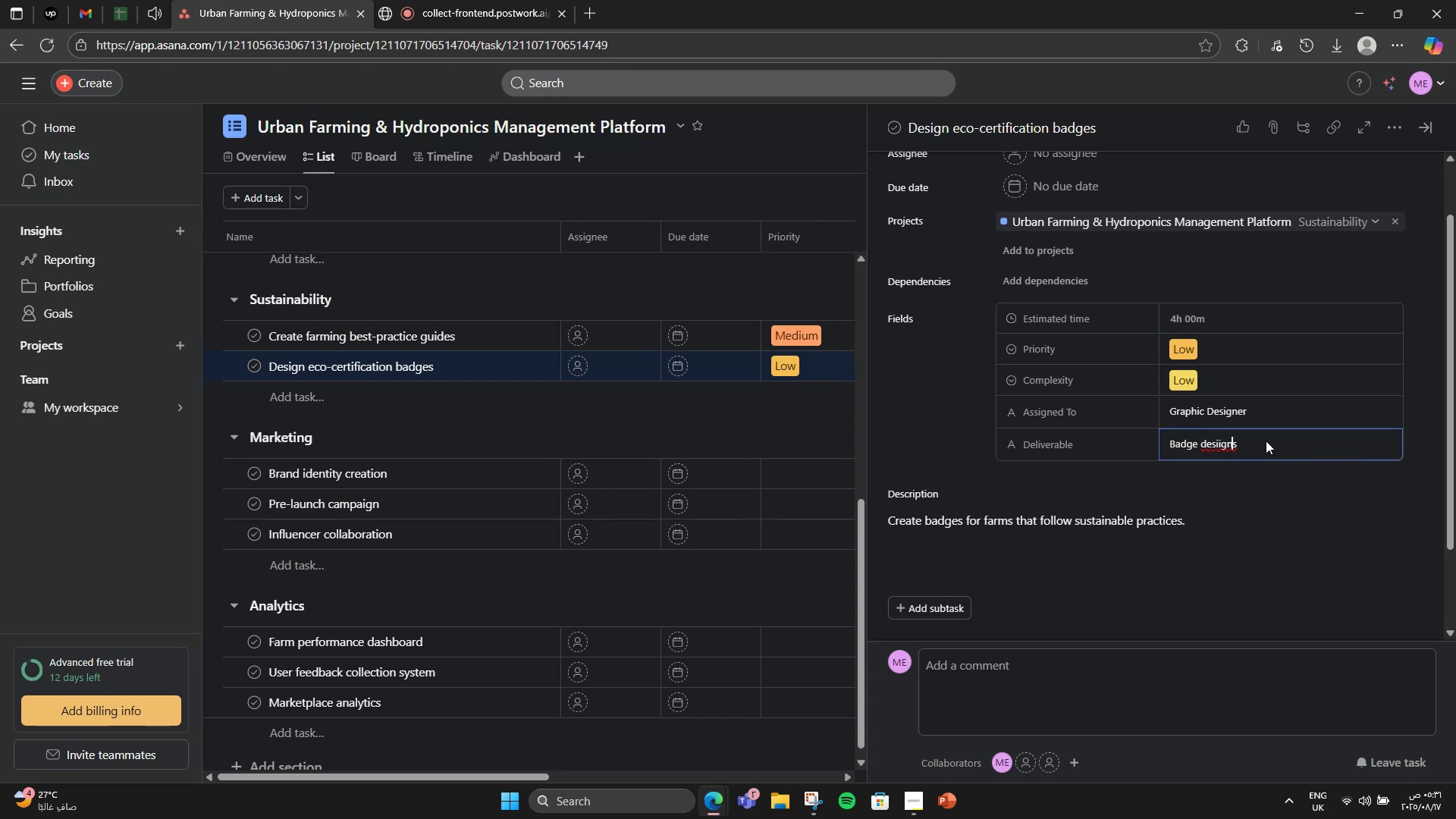 
key(ArrowLeft)
 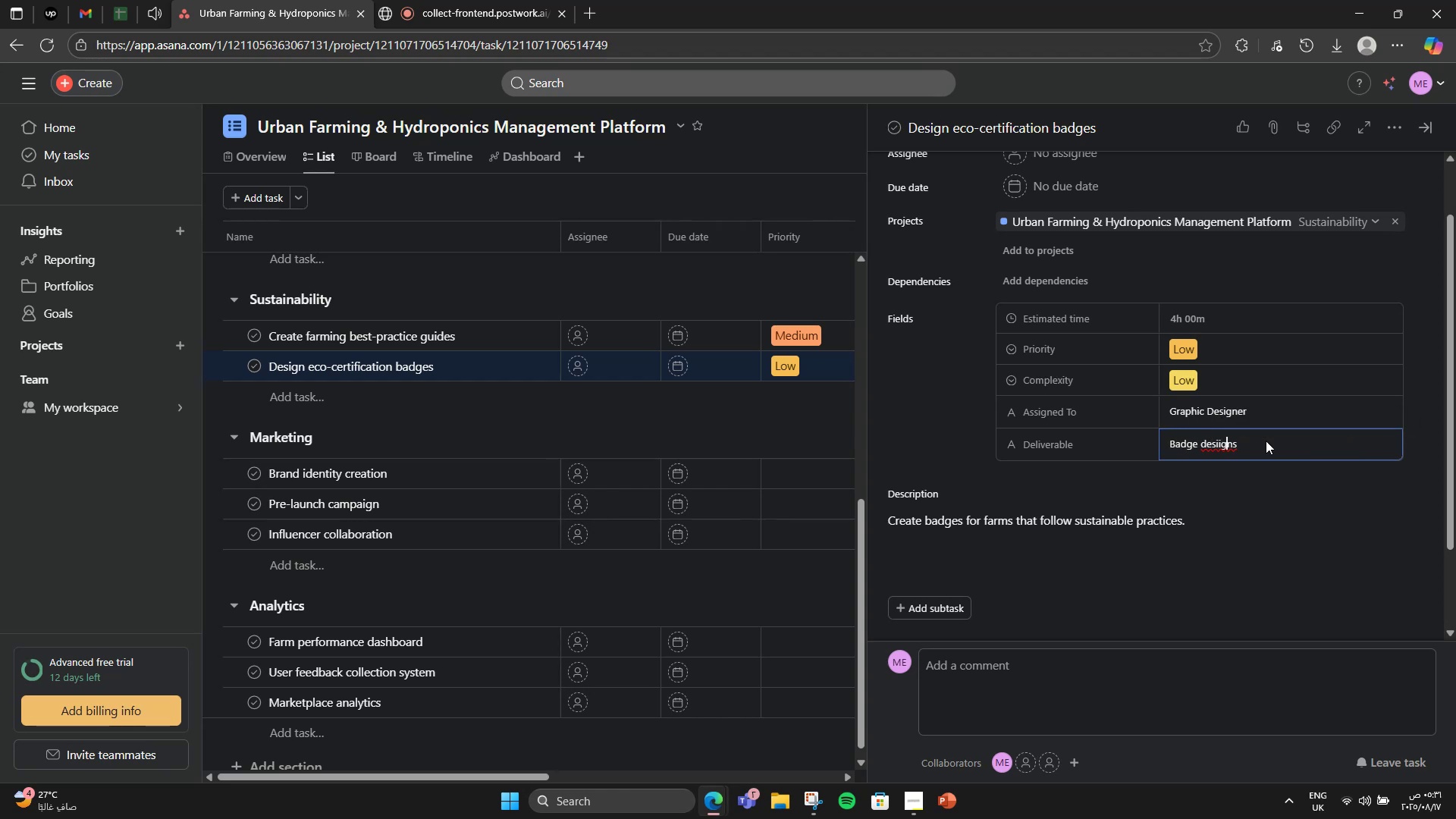 
key(ArrowLeft)
 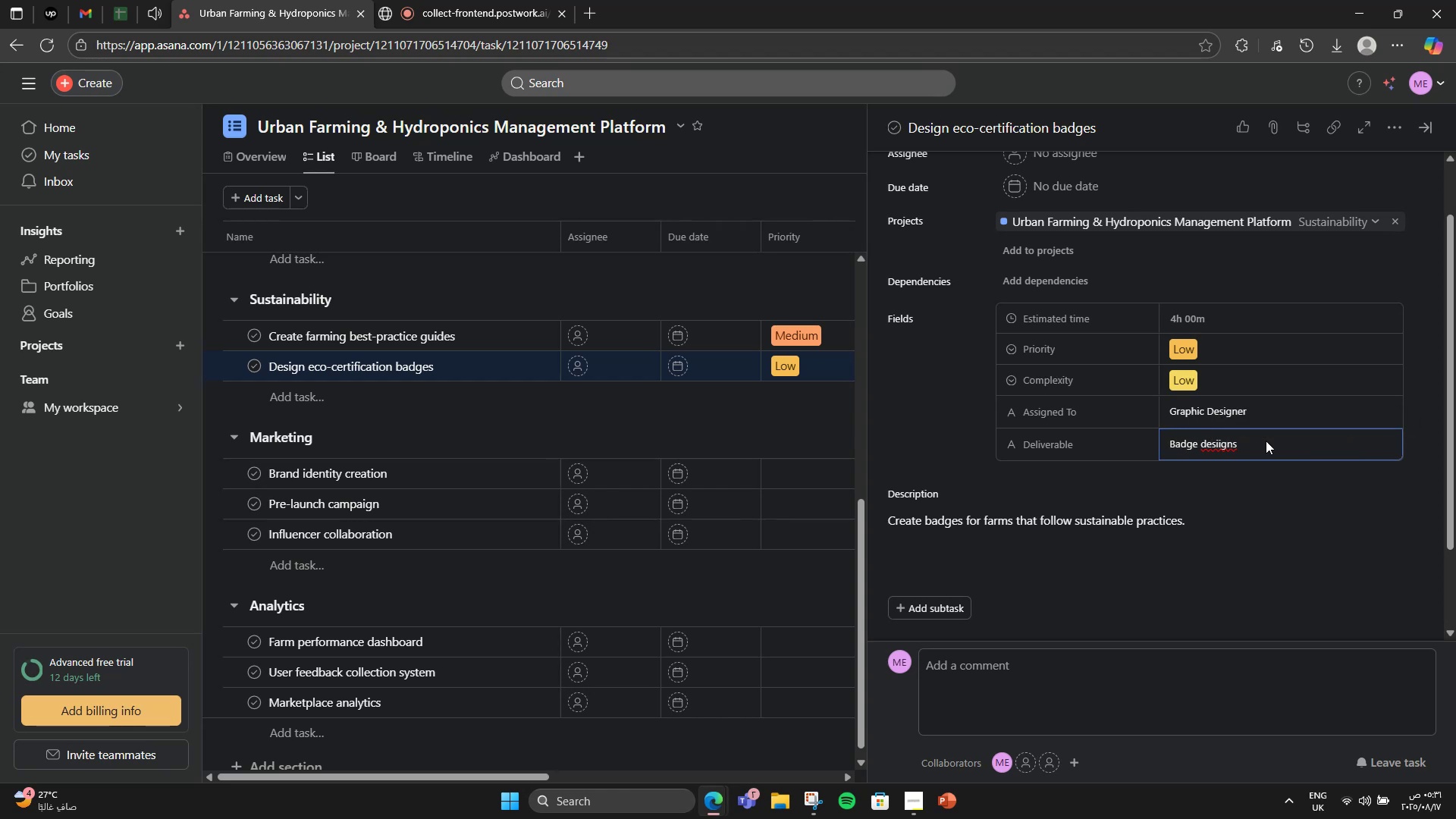 
key(Backspace)
 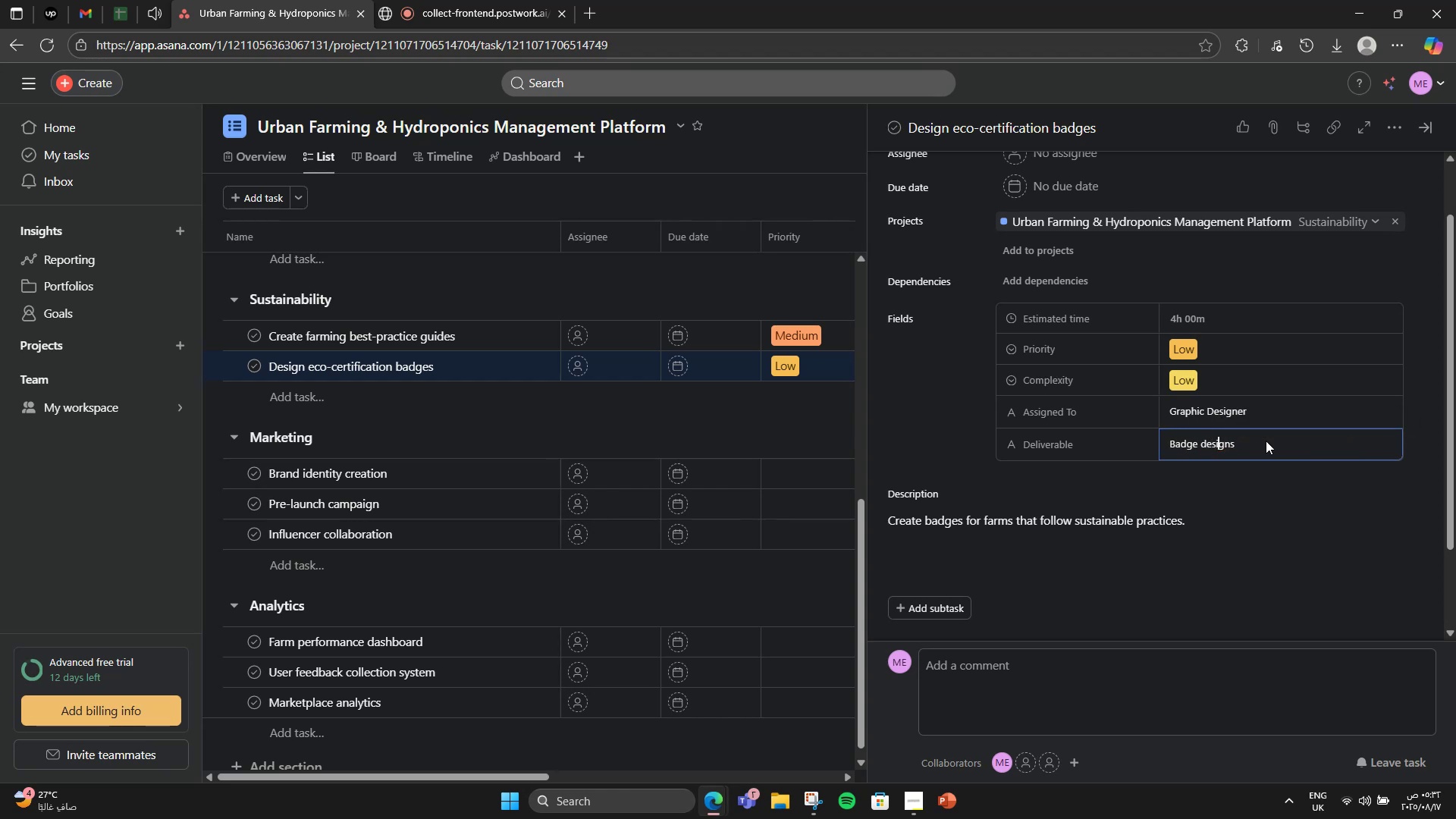 
hold_key(key=ArrowRight, duration=0.66)
 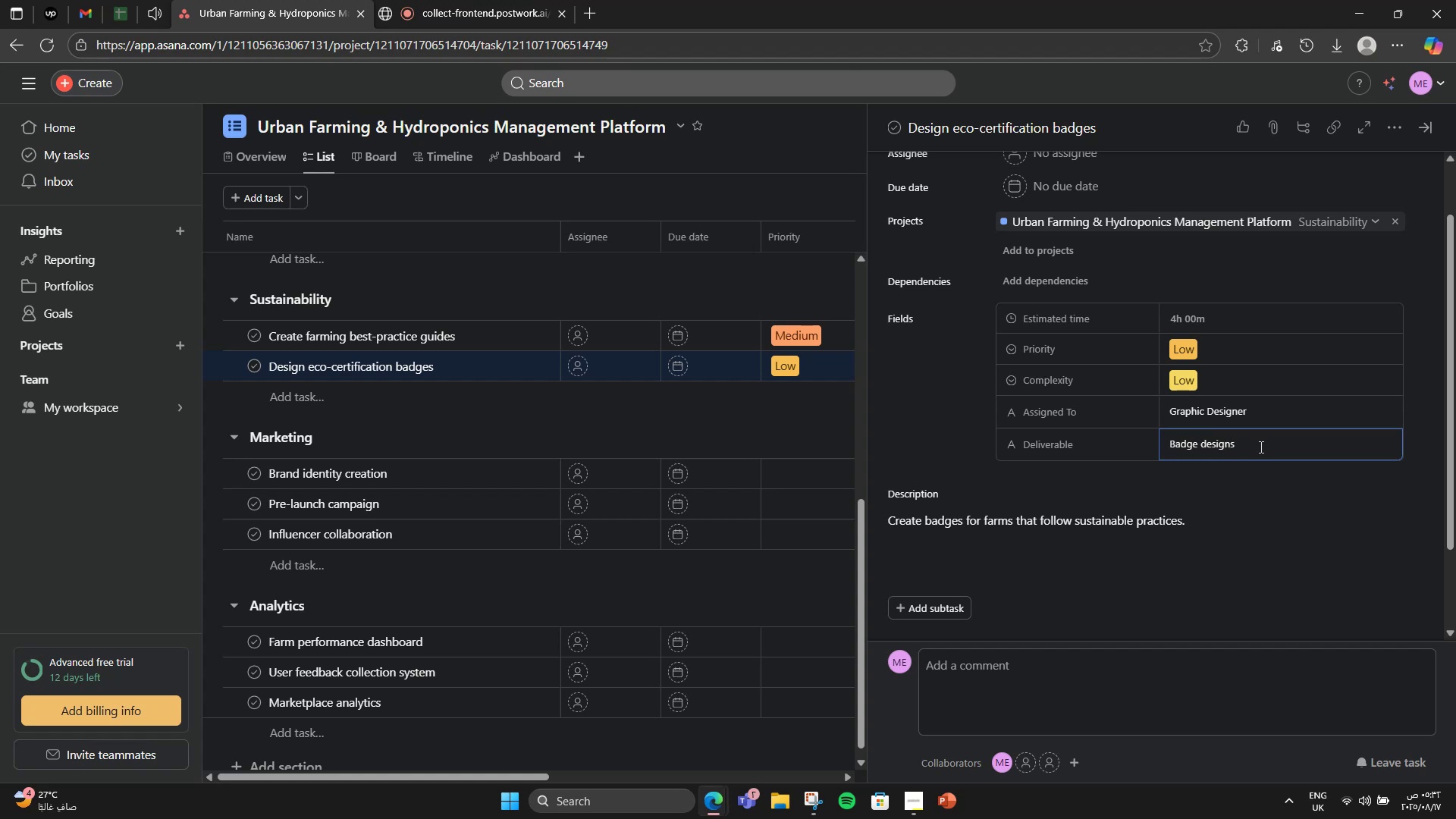 
wait(5.31)
 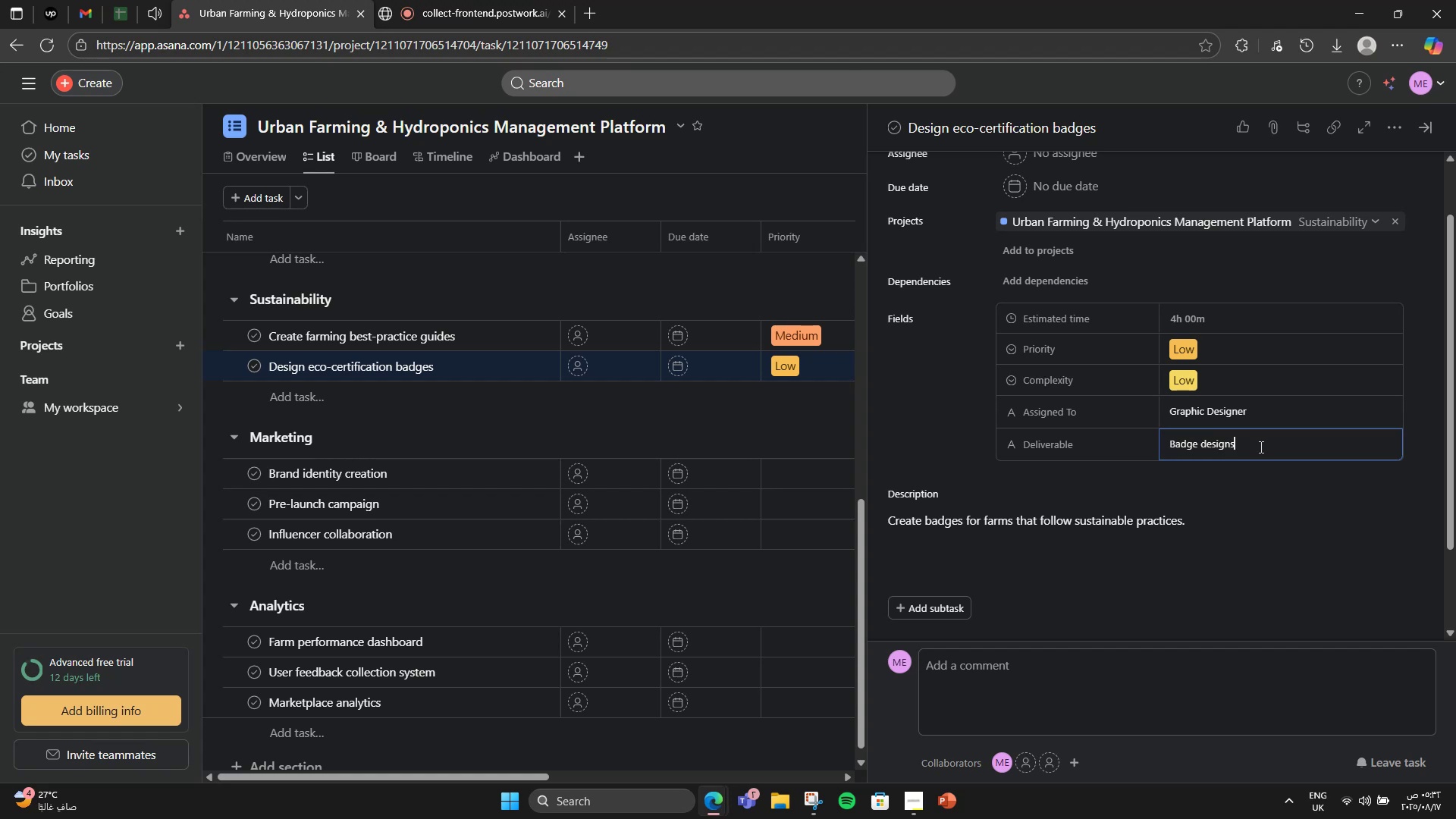 
left_click([1383, 129])
 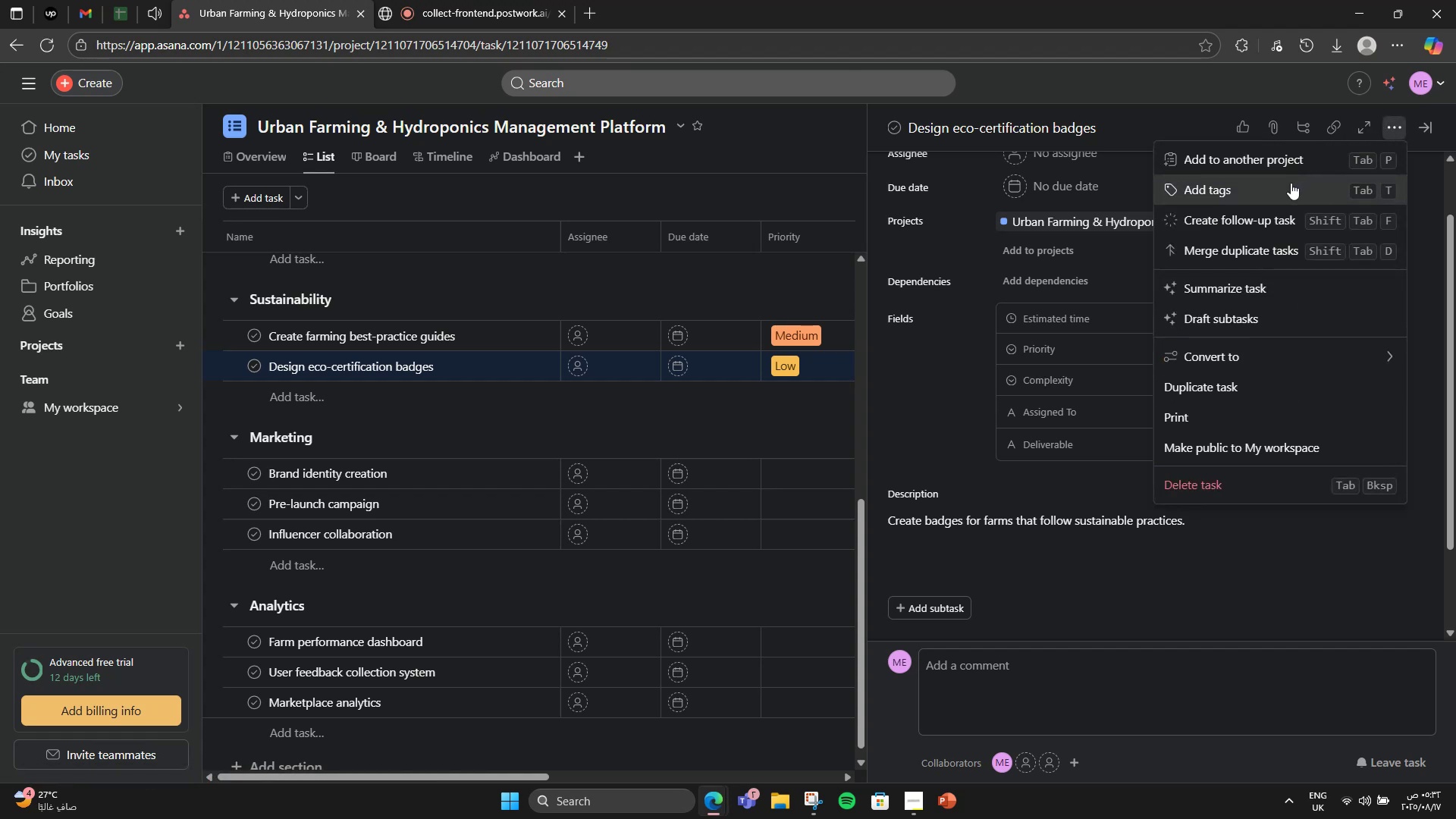 
left_click([1291, 183])
 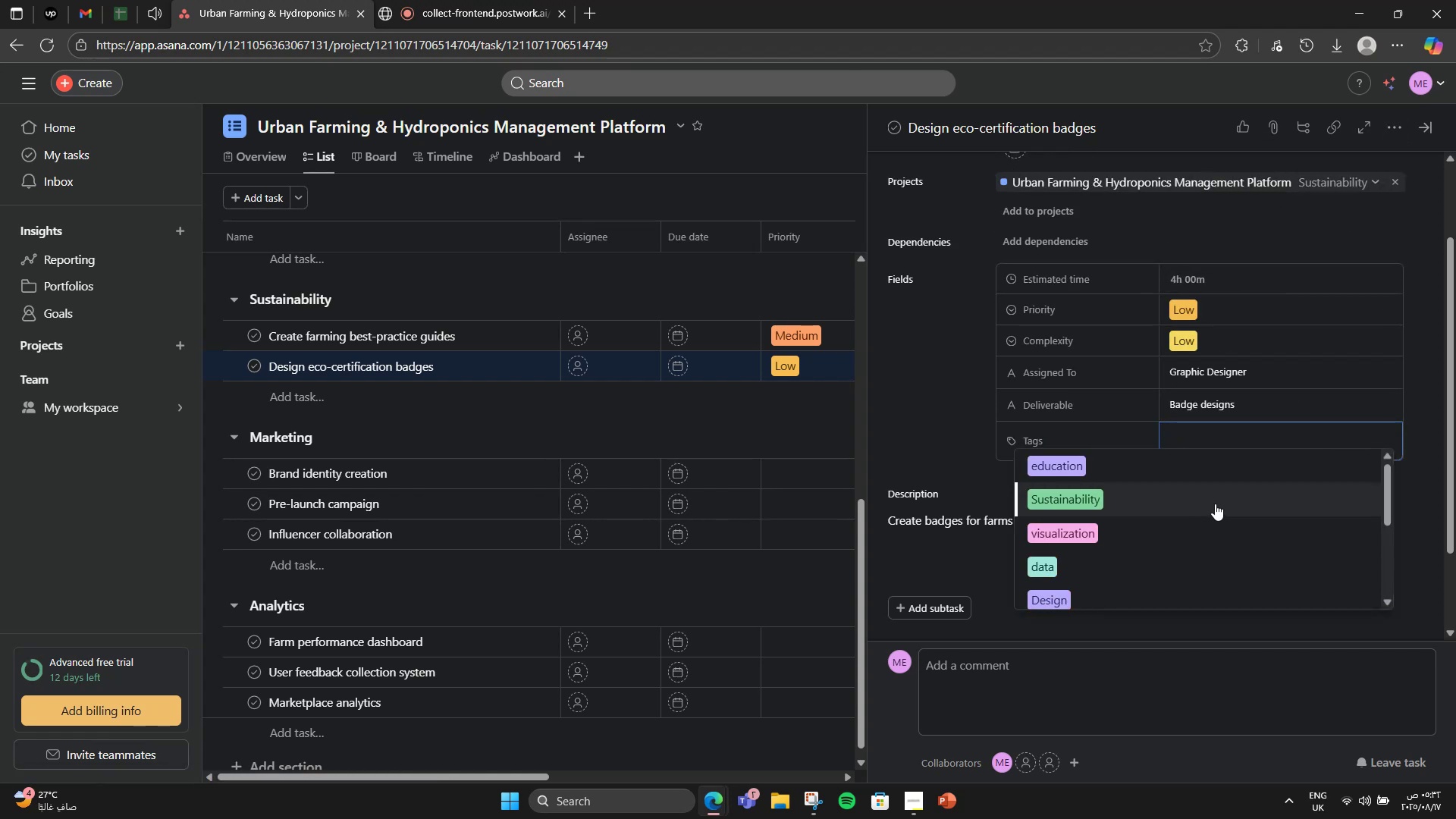 
scroll: coordinate [1215, 504], scroll_direction: down, amount: 5.0
 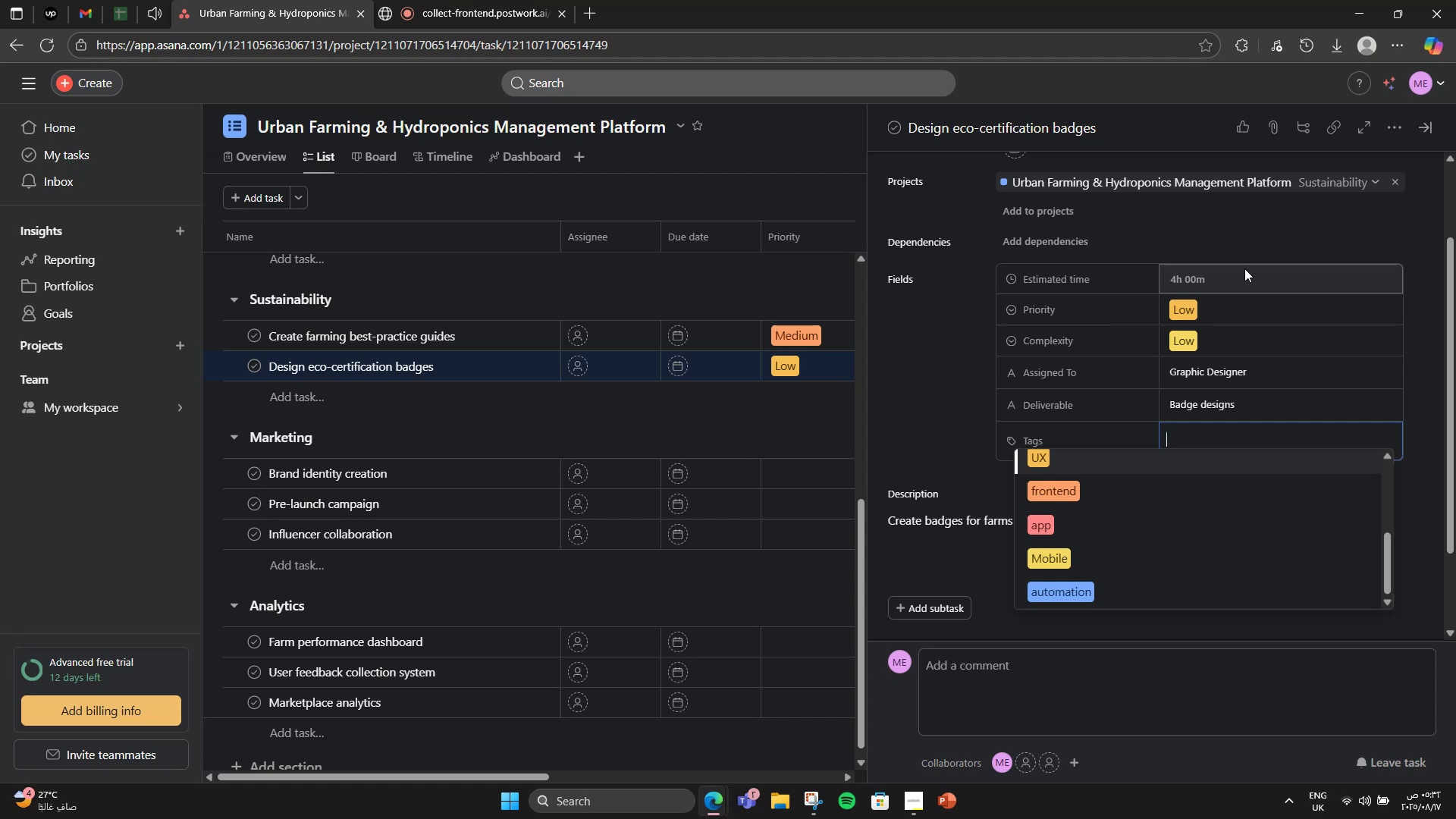 
type(bran)
 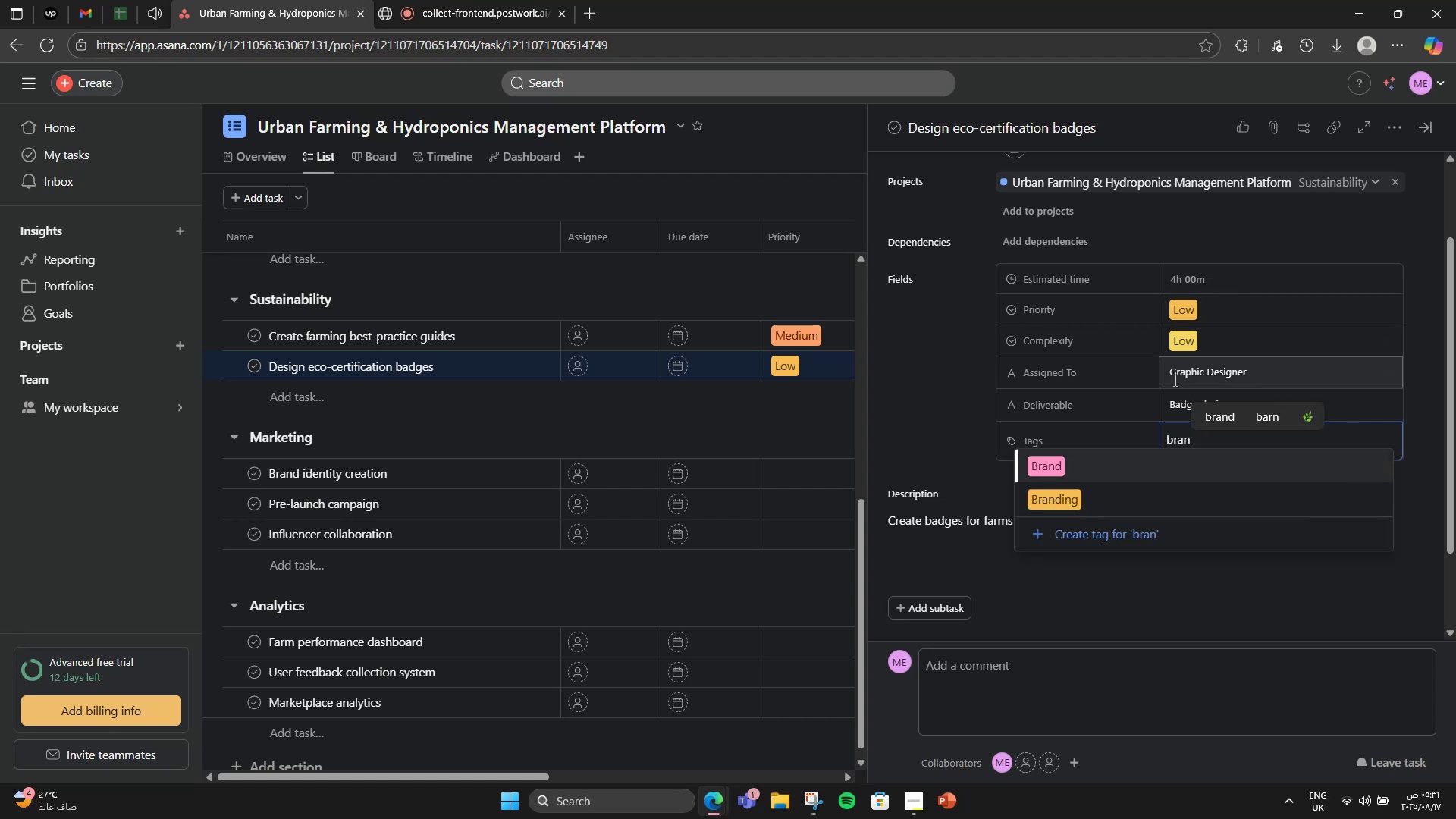 
left_click([1125, 491])
 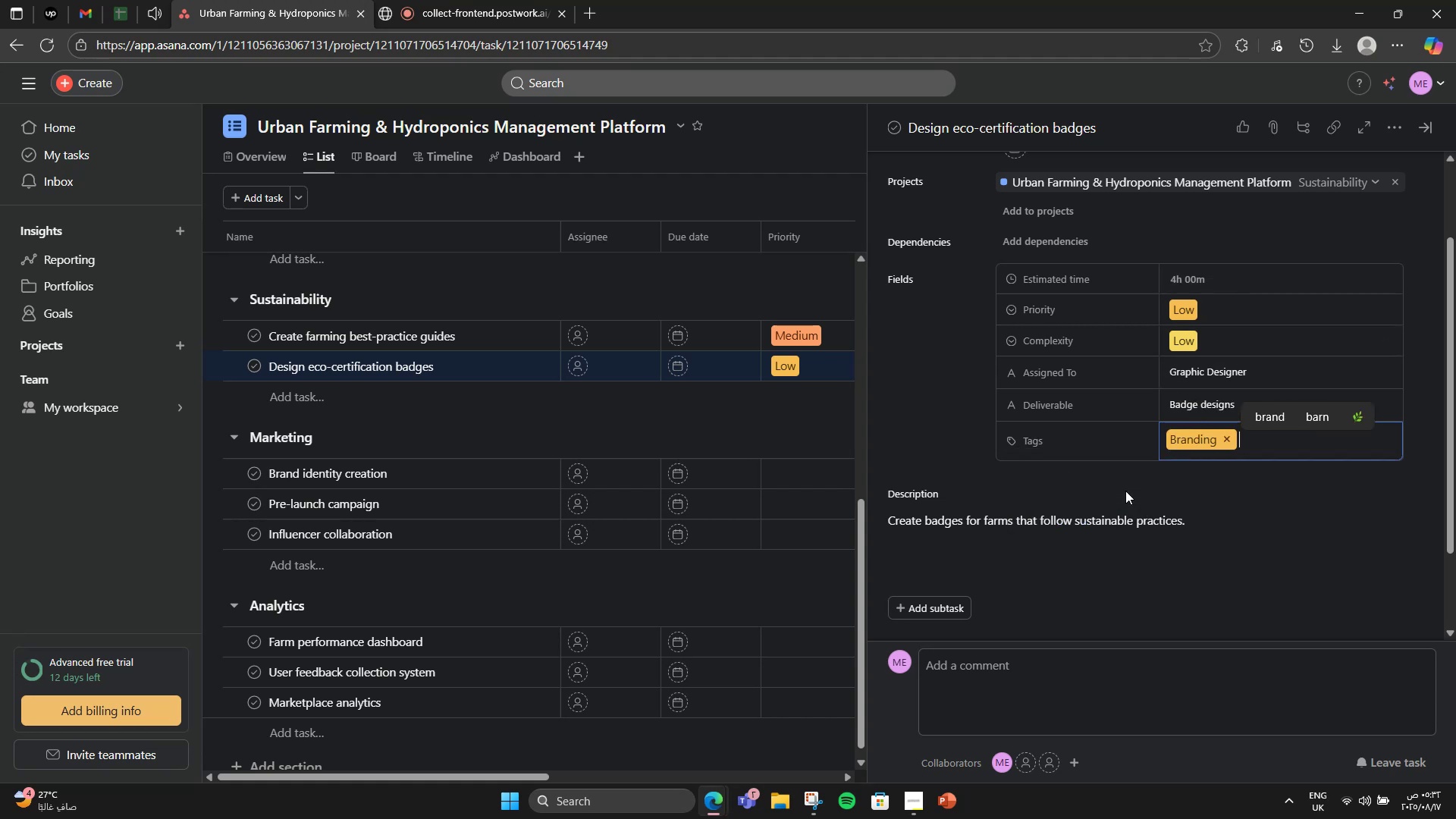 
type(eco)
 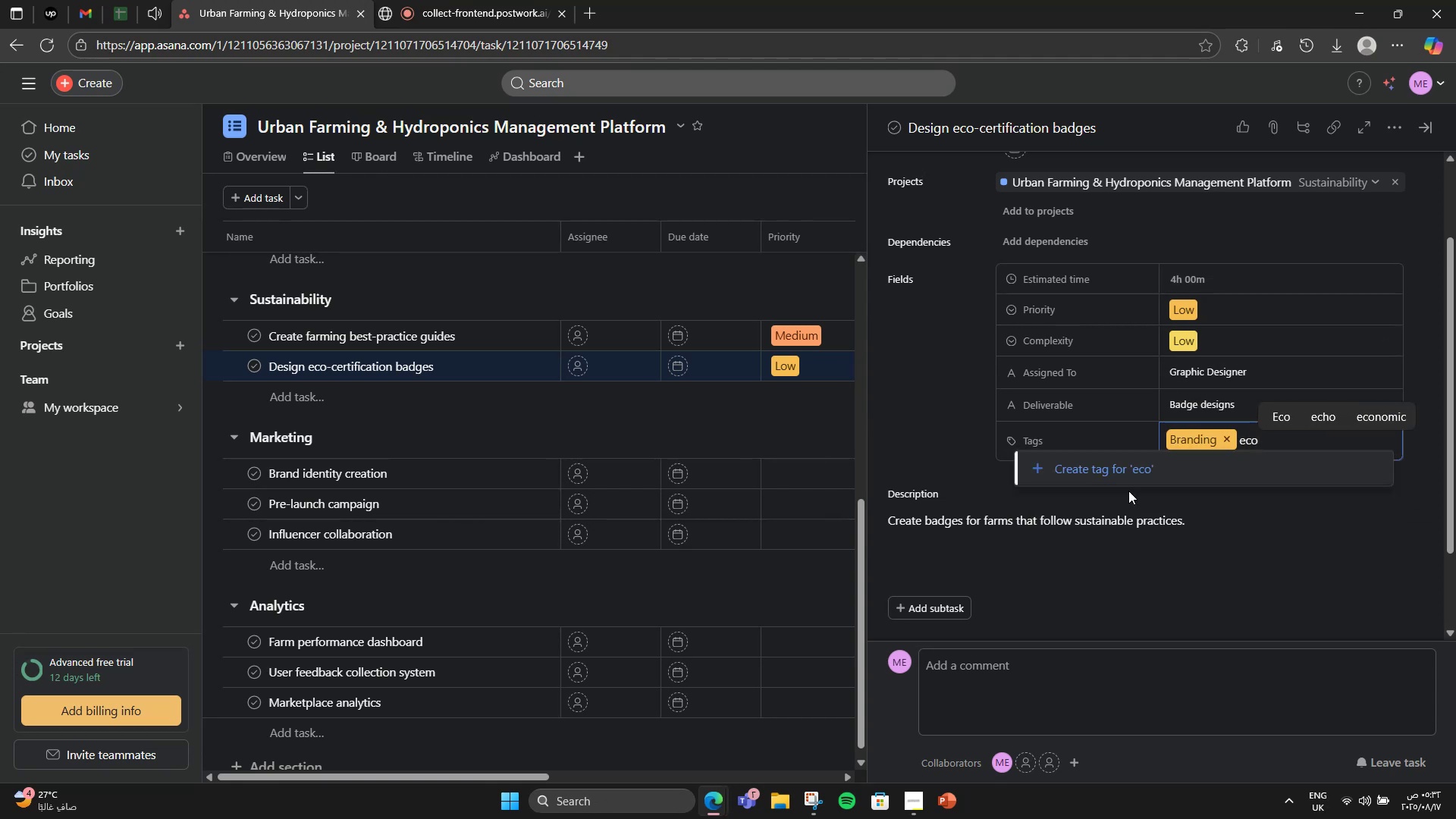 
left_click([1189, 463])
 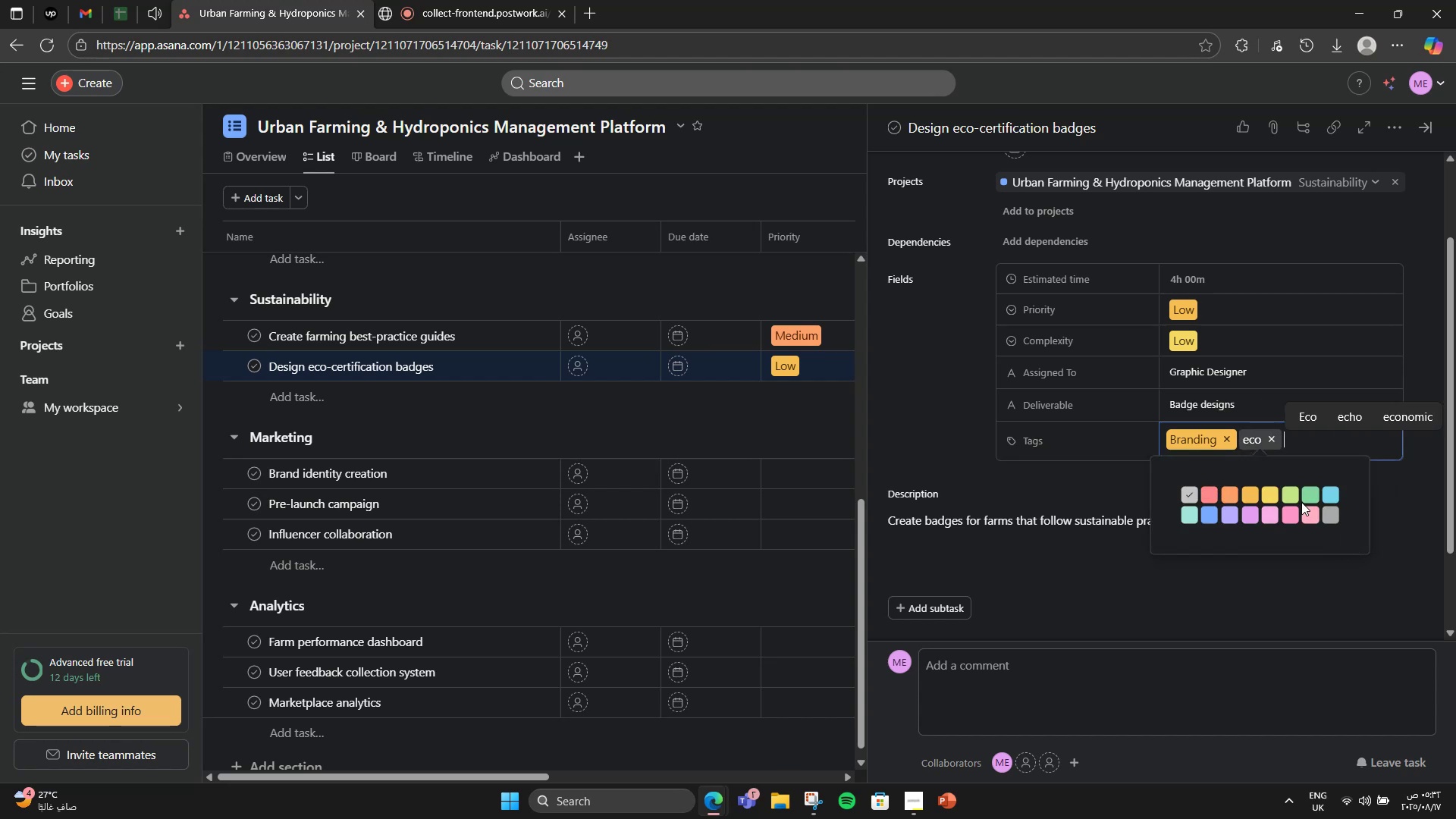 
left_click([1316, 488])
 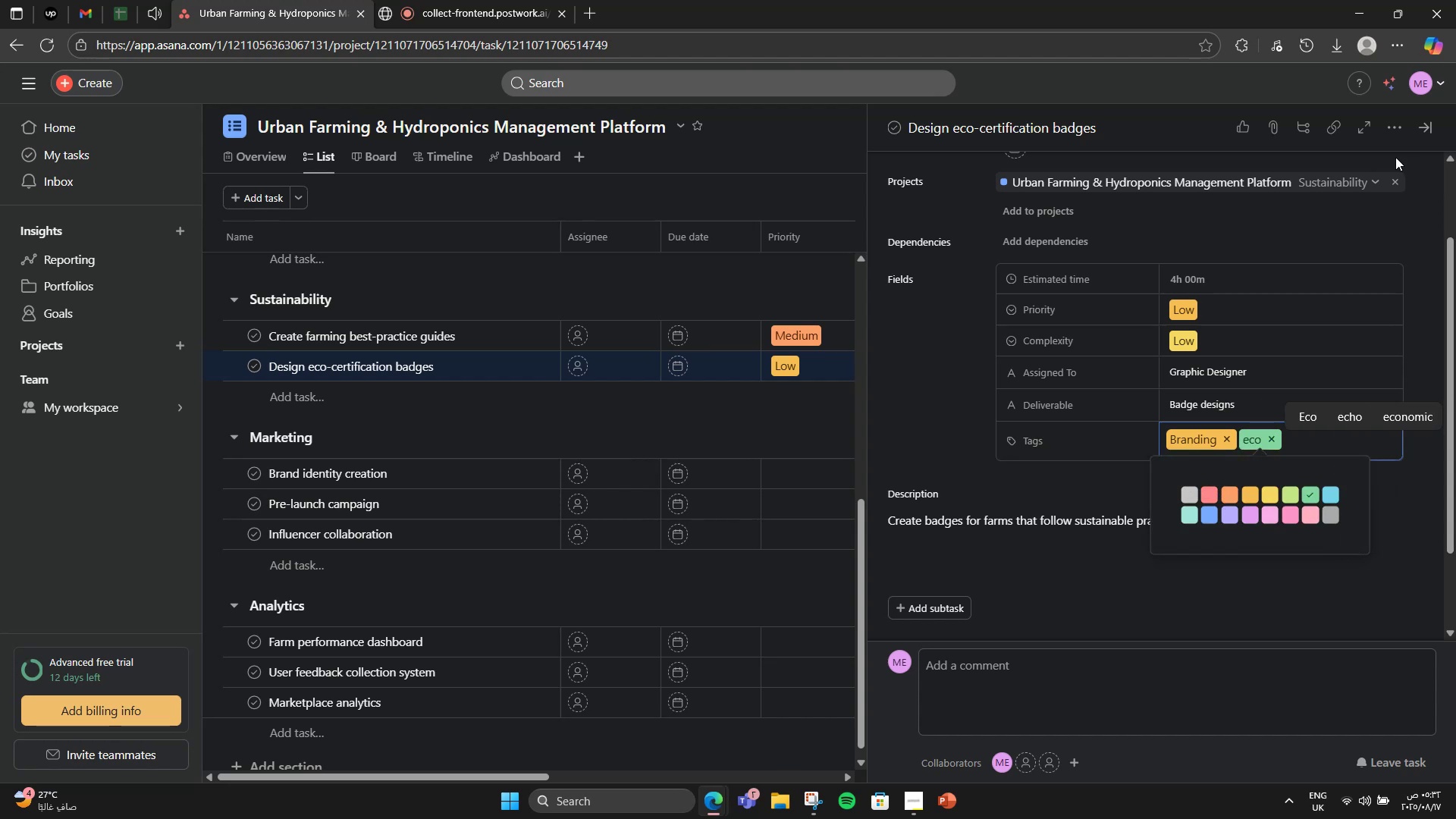 
left_click([1401, 148])
 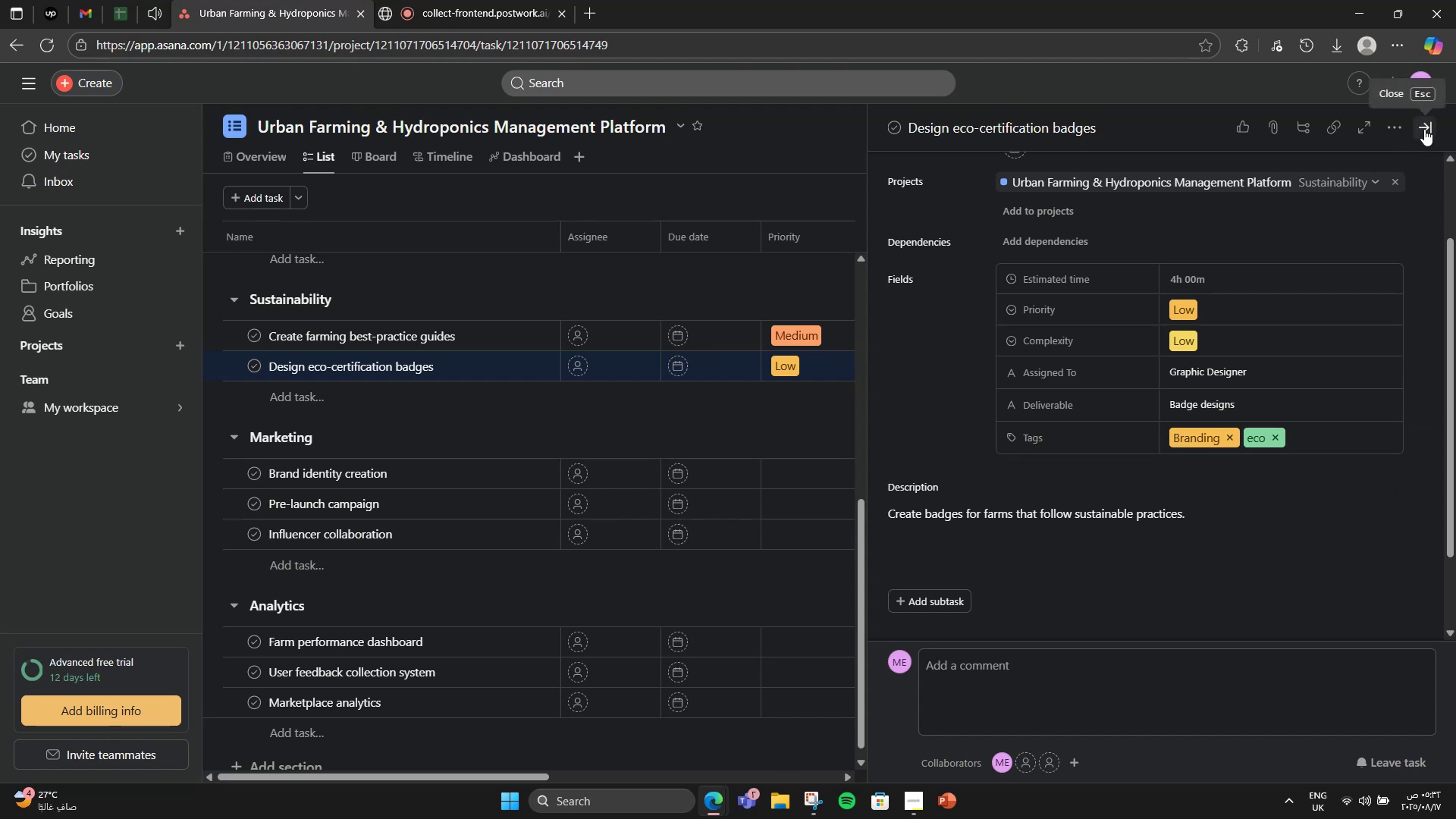 
left_click([1424, 129])
 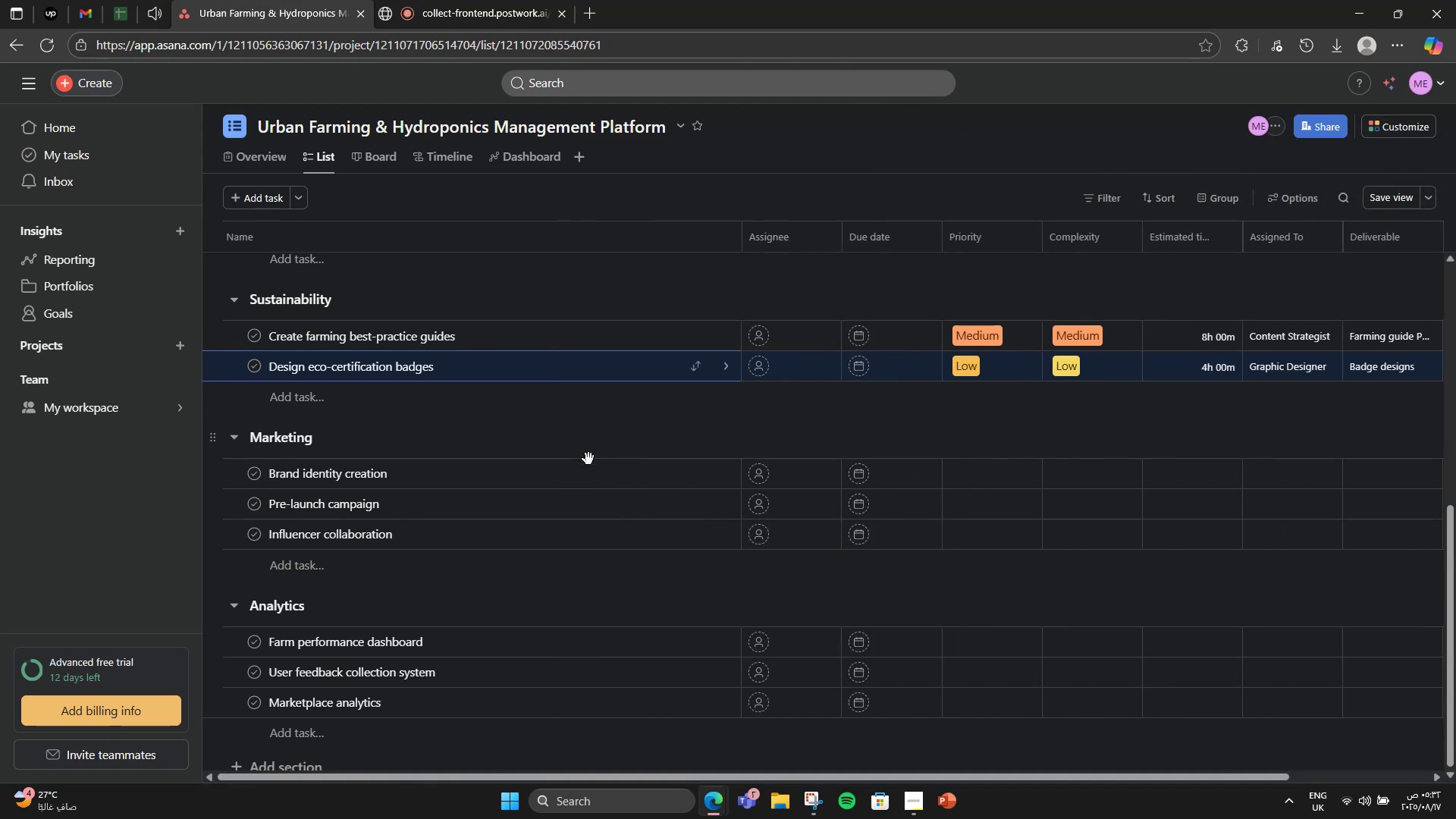 
left_click([583, 467])
 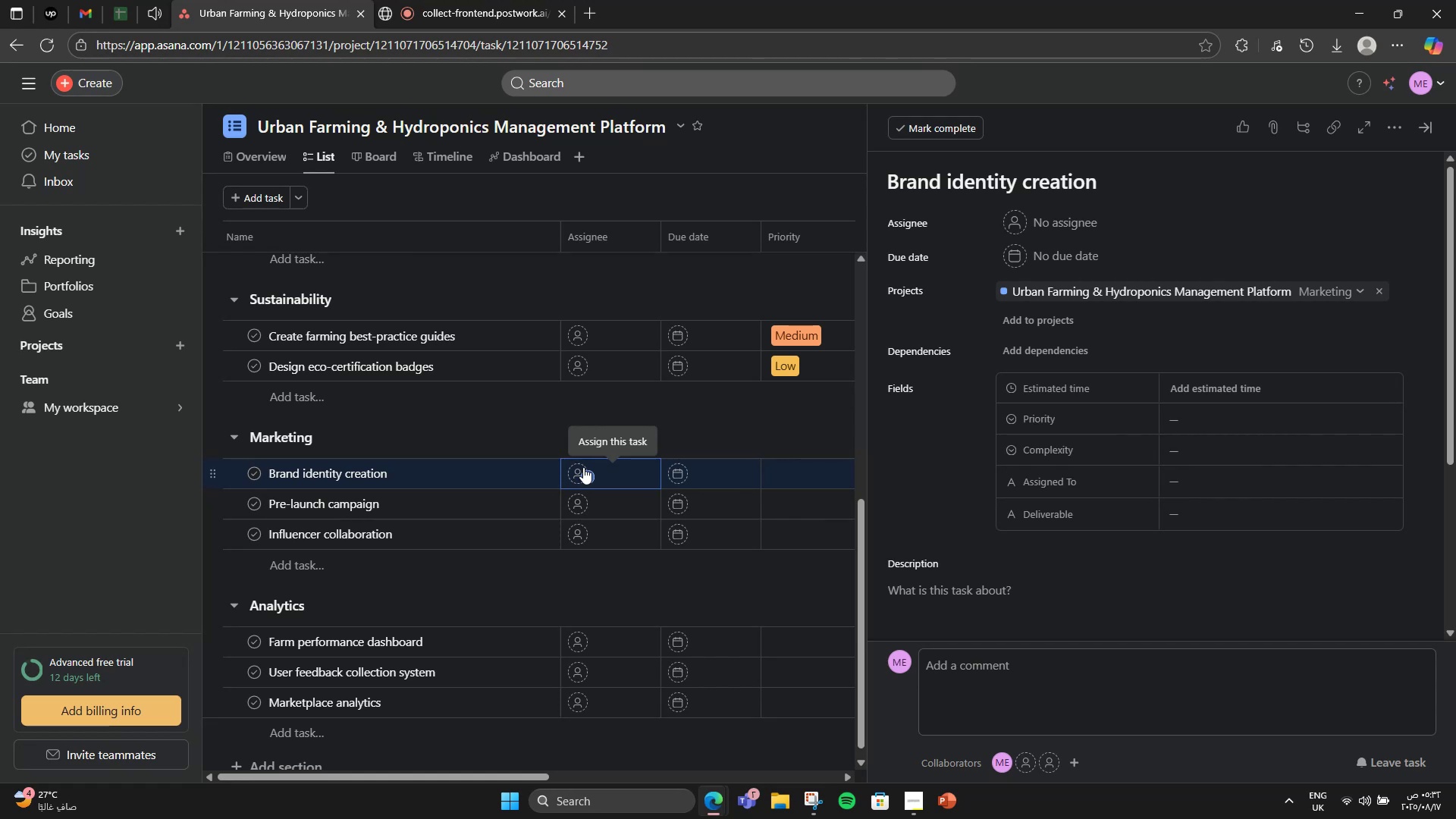 
wait(8.51)
 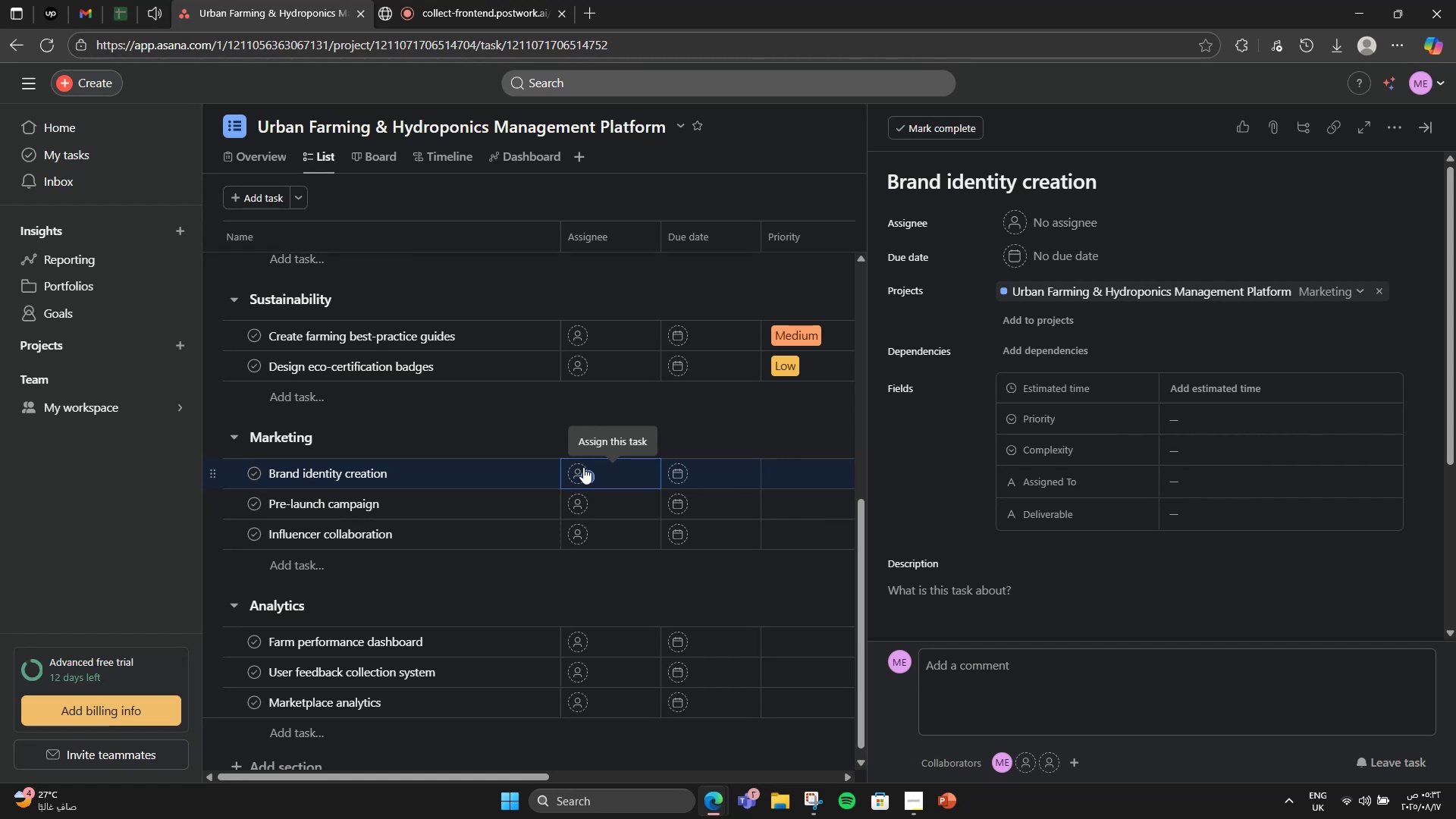 
scroll: coordinate [1112, 403], scroll_direction: down, amount: 3.0
 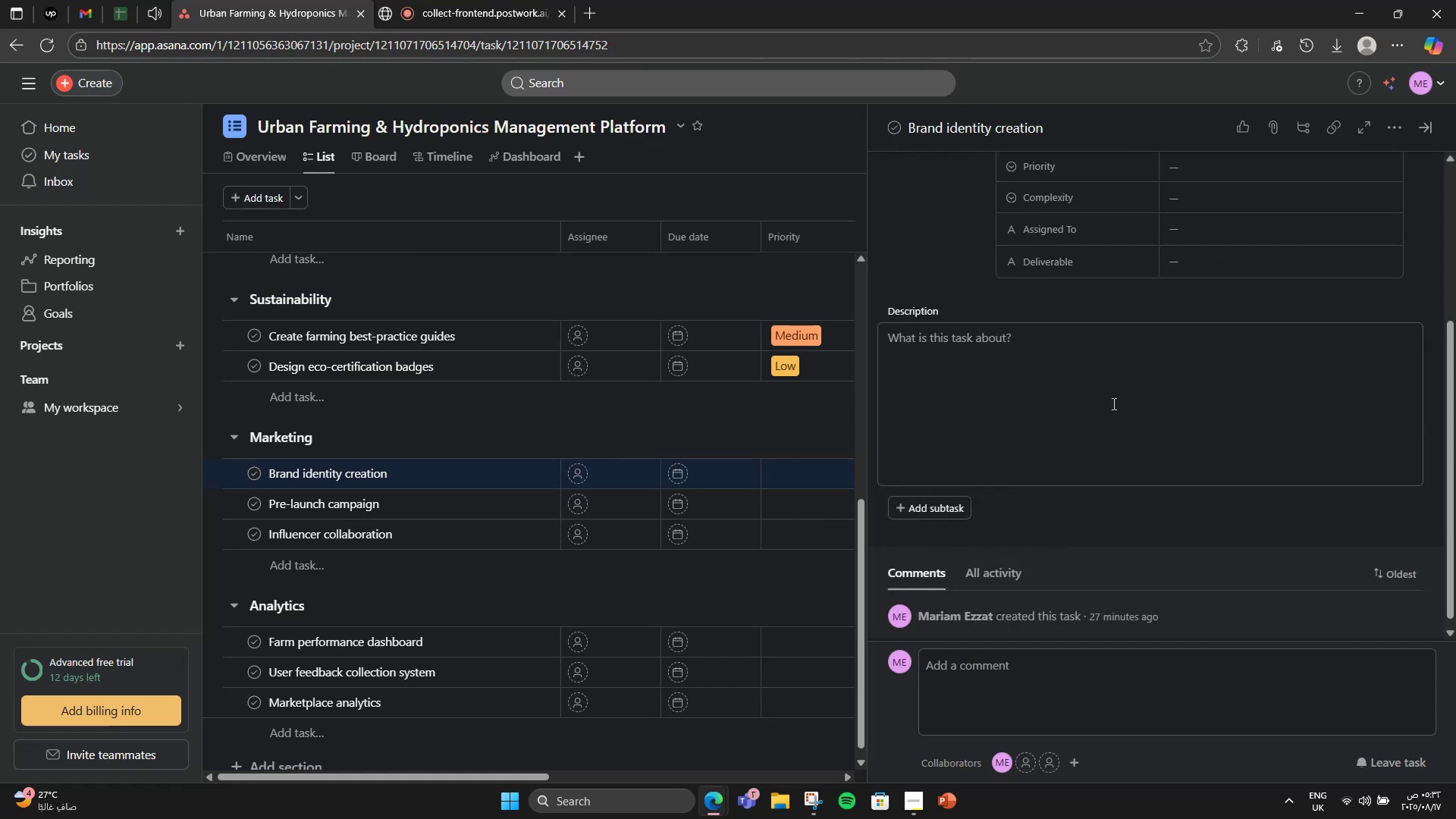 
left_click([1112, 403])
 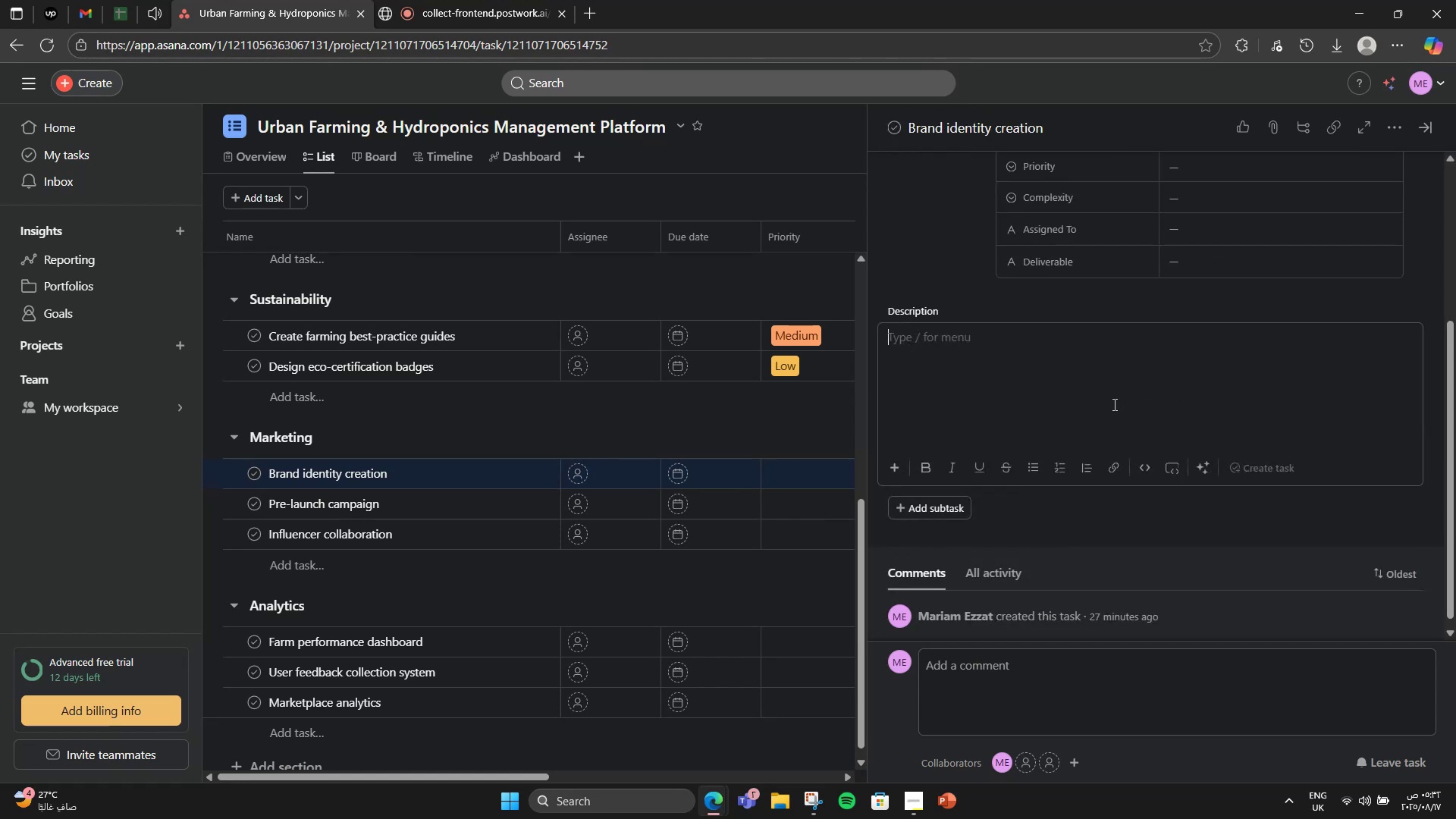 
type(Logo, tagline, and visual branding for platforjm)
key(Backspace)
key(Backspace)
type(m.)
 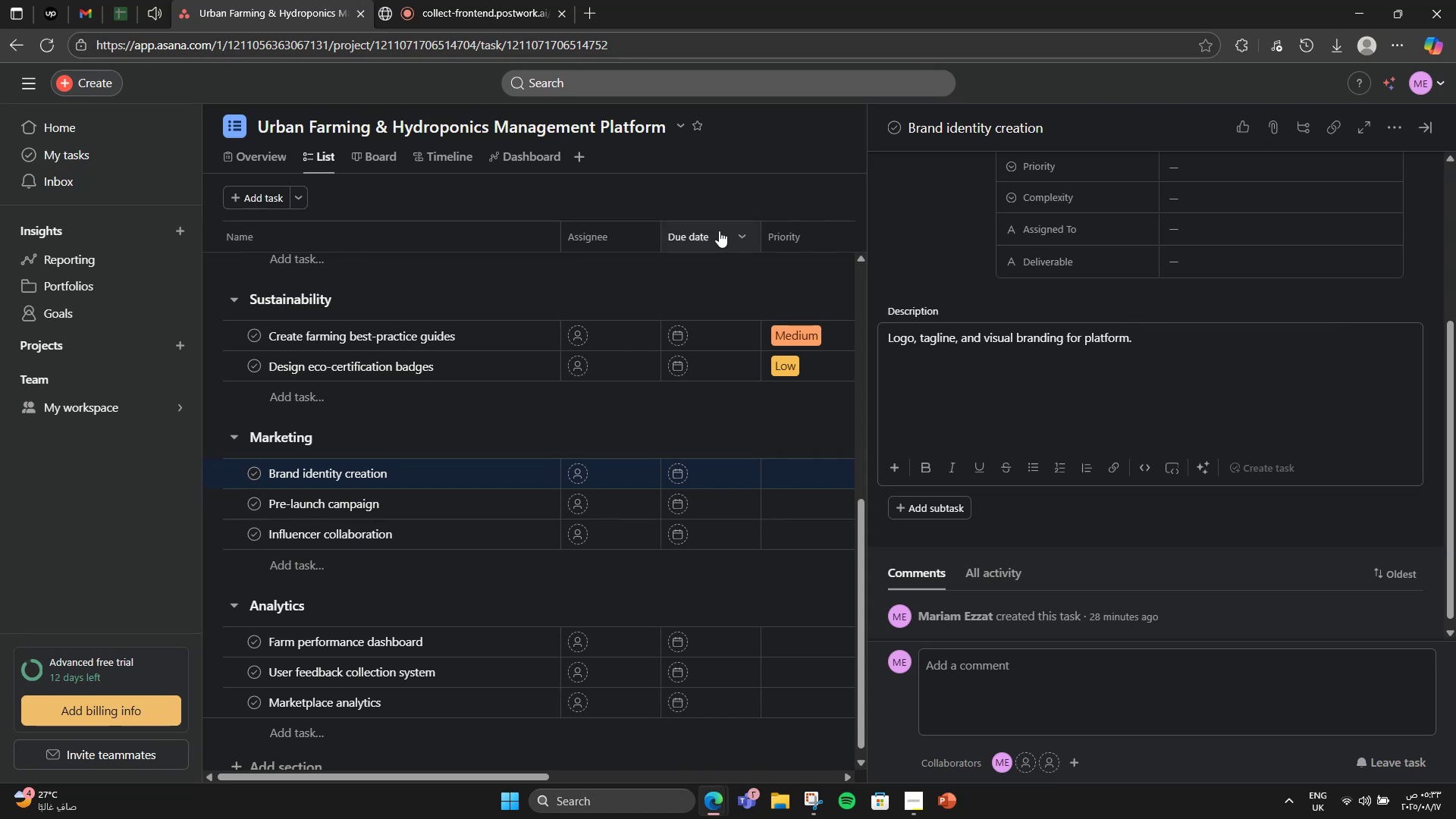 
wait(5.74)
 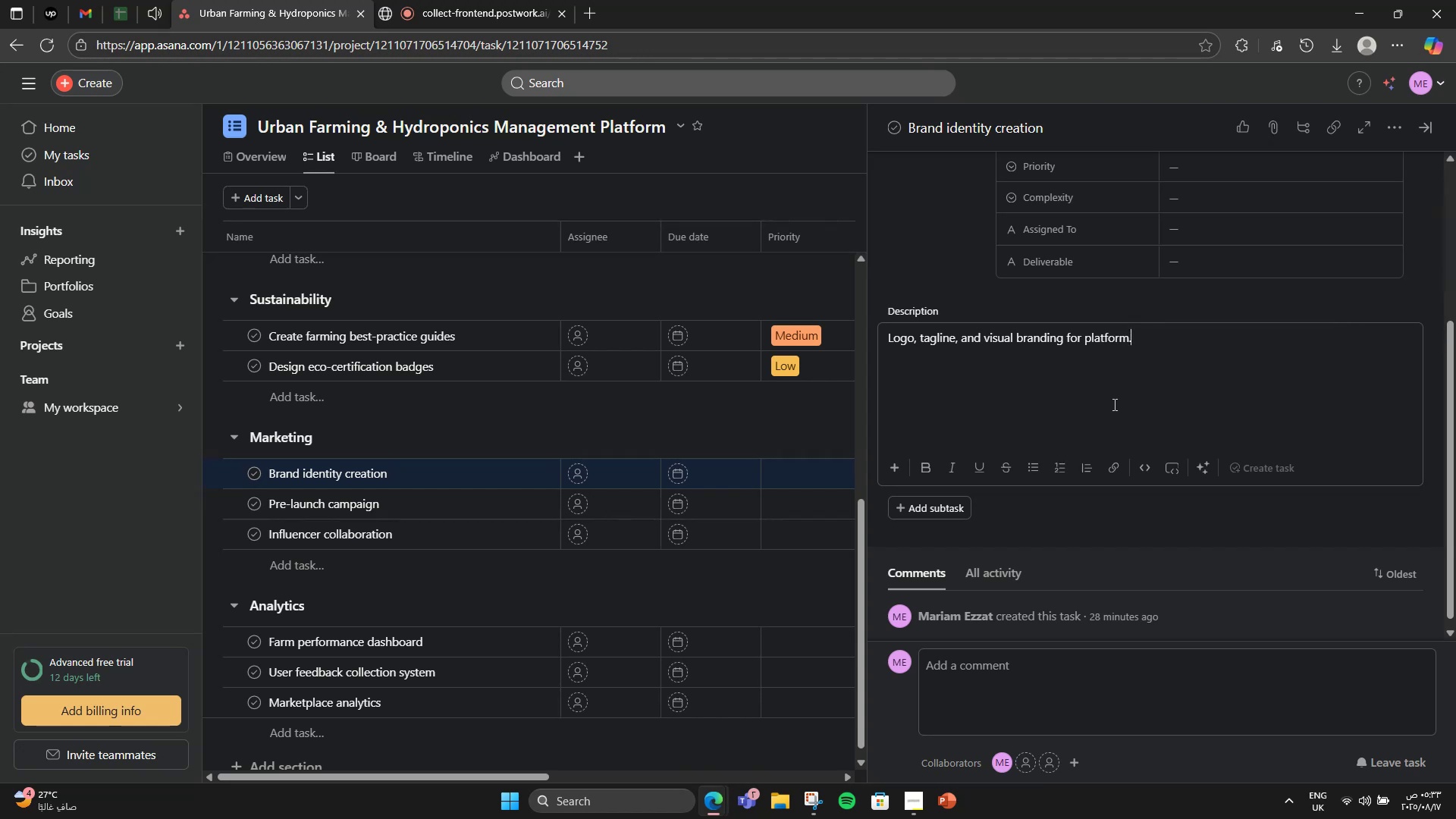 
left_click([482, 496])
 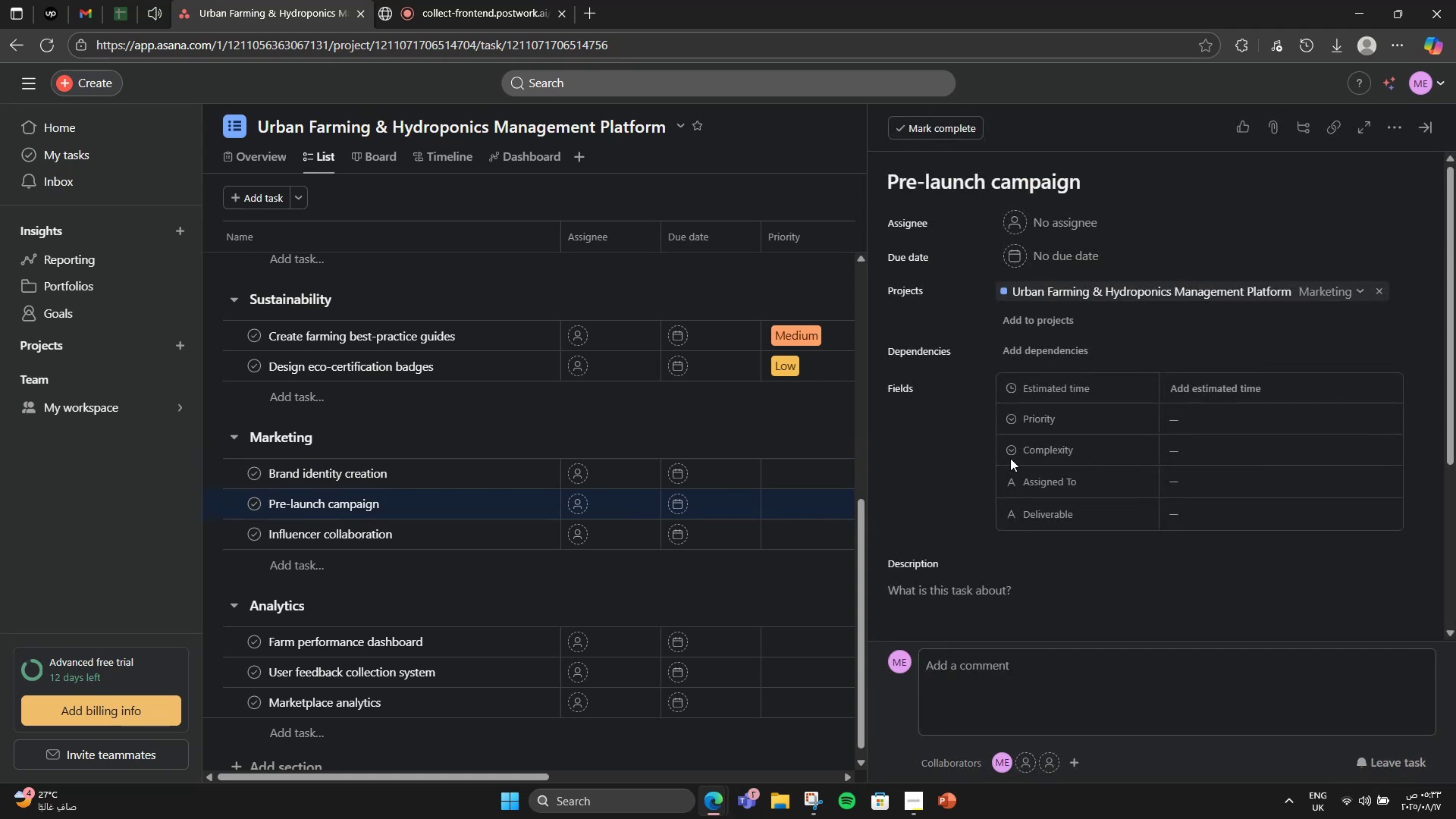 
scroll: coordinate [1010, 458], scroll_direction: down, amount: 2.0
 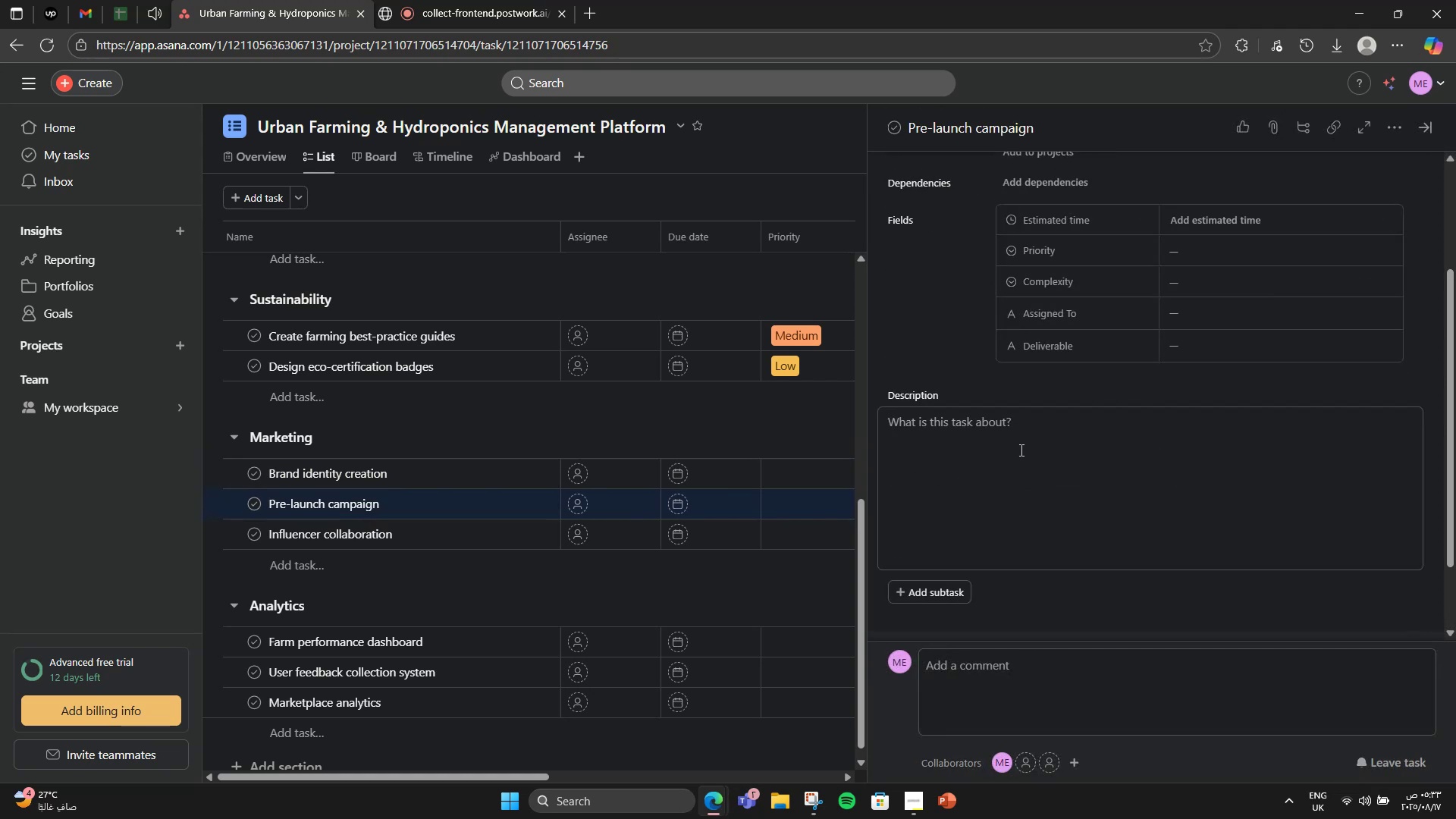 
left_click([1020, 450])
 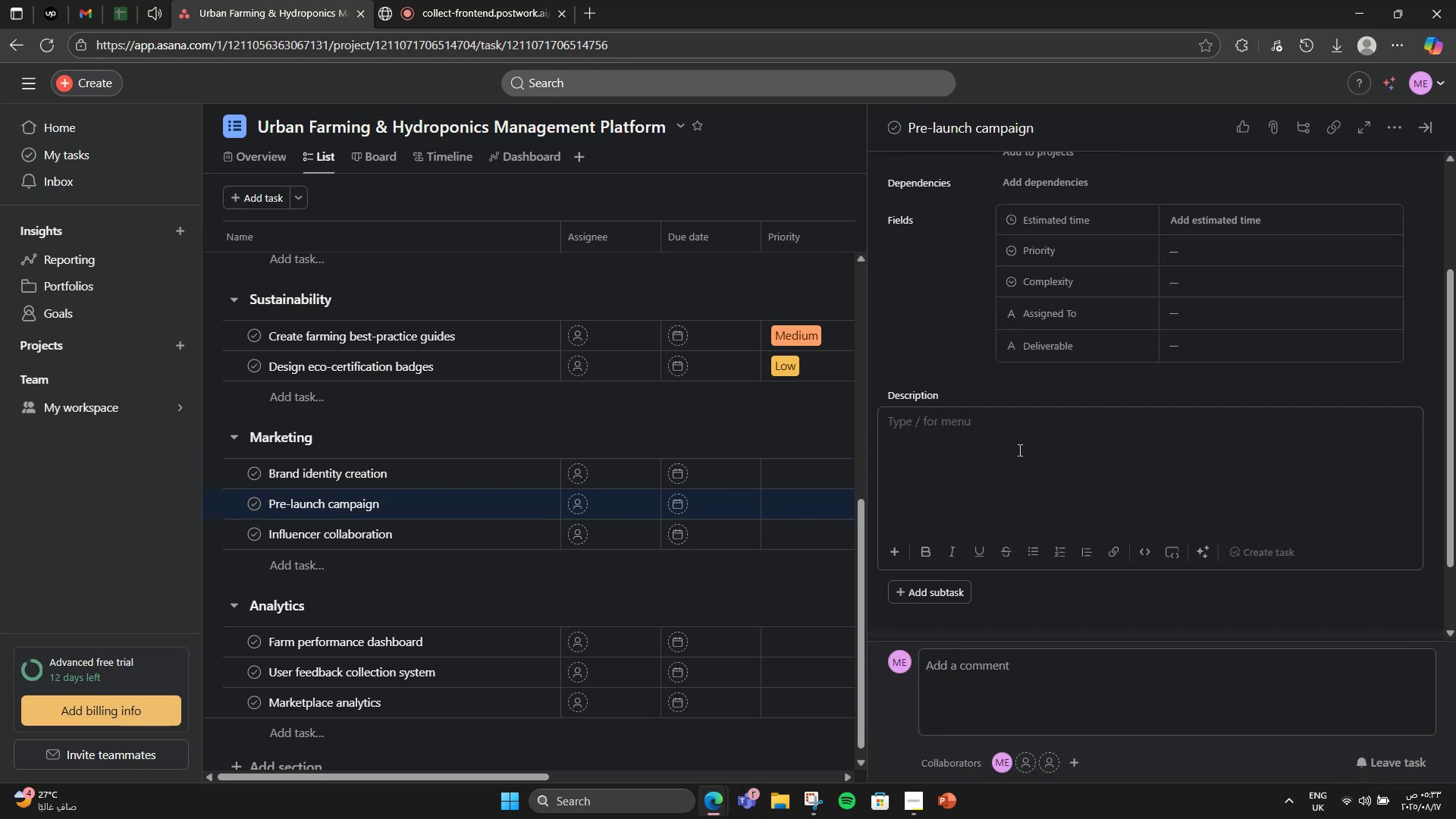 
type(Launch teaser campaign on social platforms about `)
key(Backspace)
 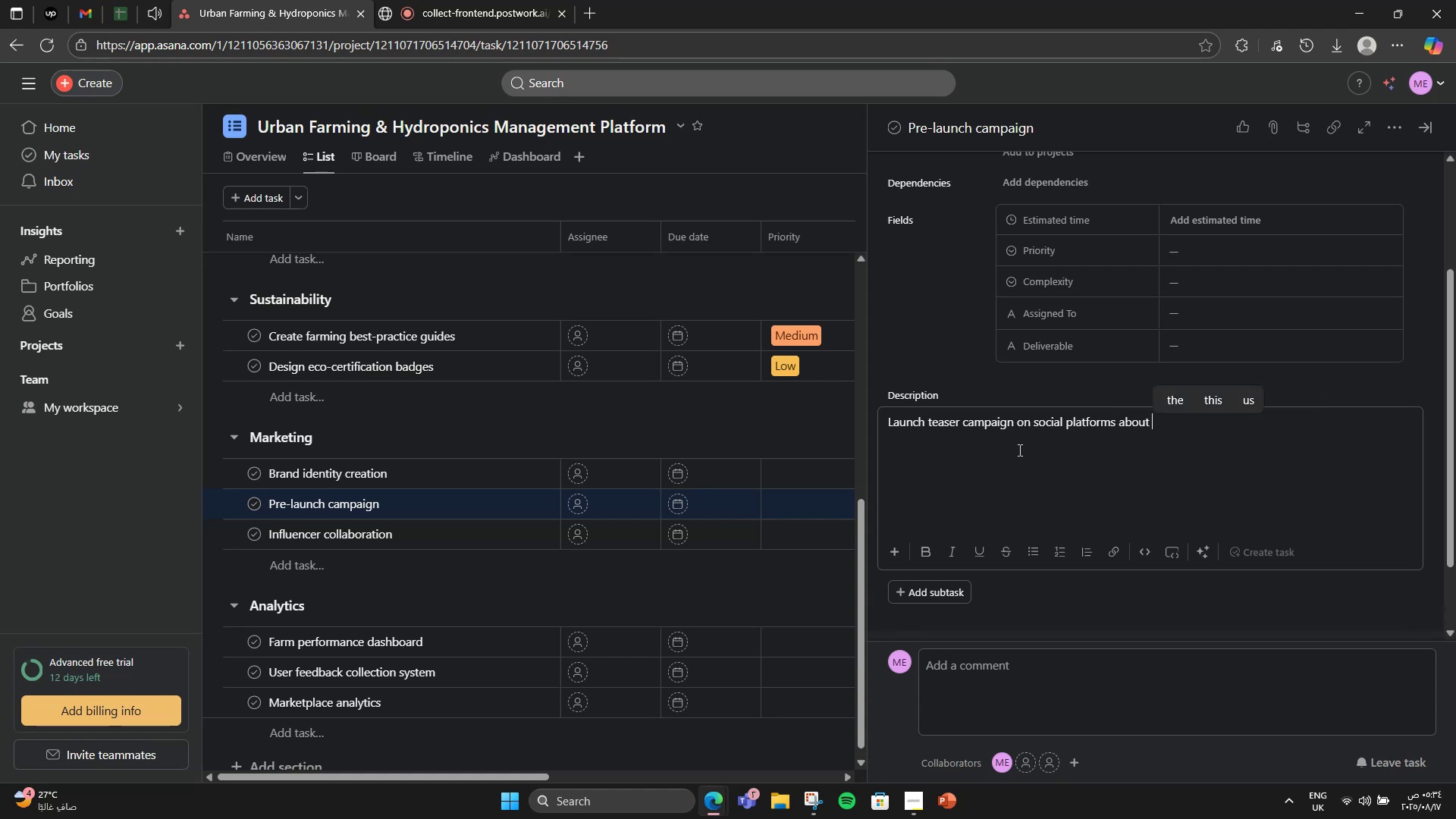 
hold_key(key=ControlLeft, duration=0.41)
 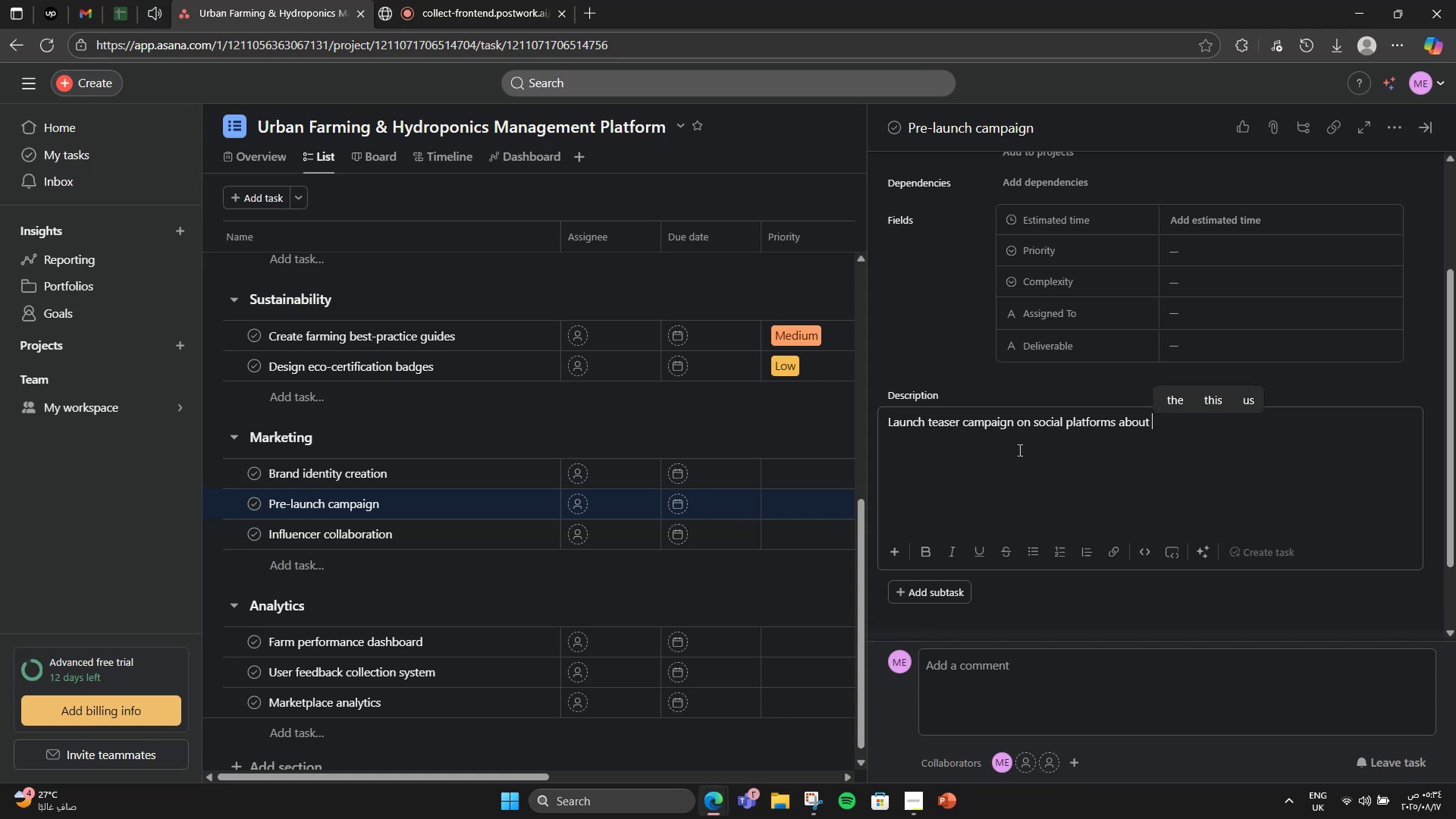 
hold_key(key=AltRight, duration=0.41)
 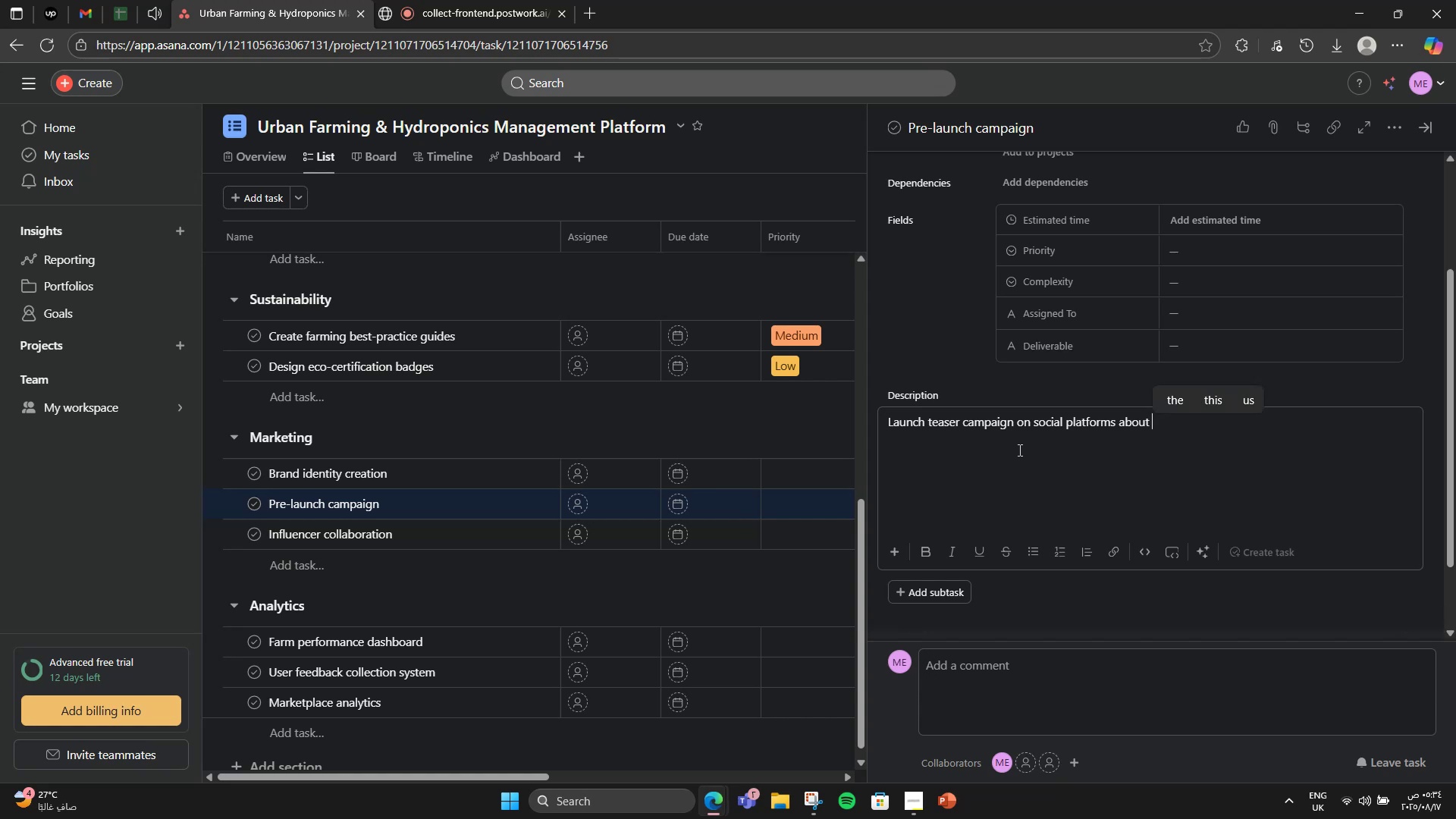 
key(Alt+Control+Shift+ShiftRight)
 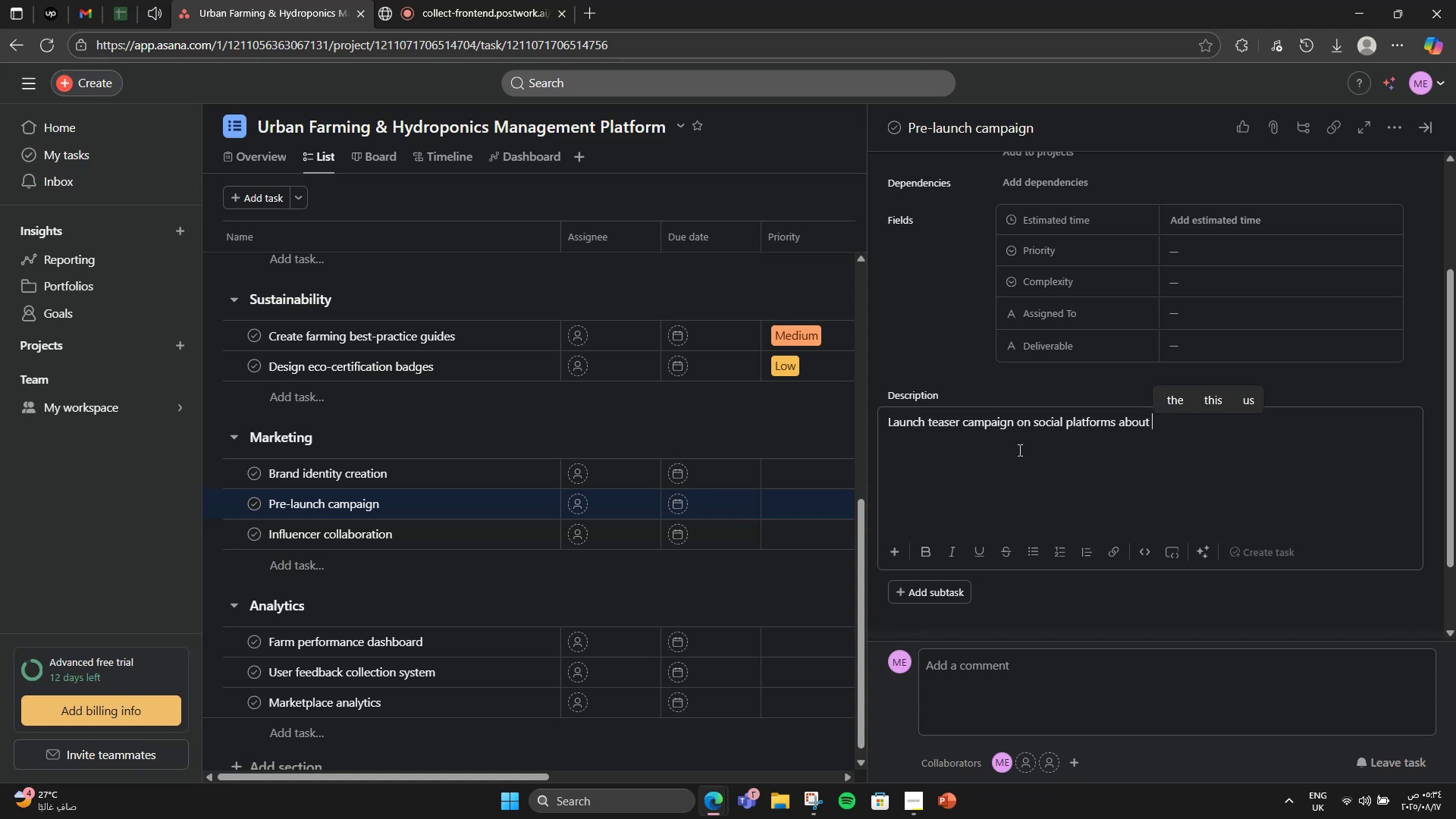 
hold_key(key=AltLeft, duration=0.35)
 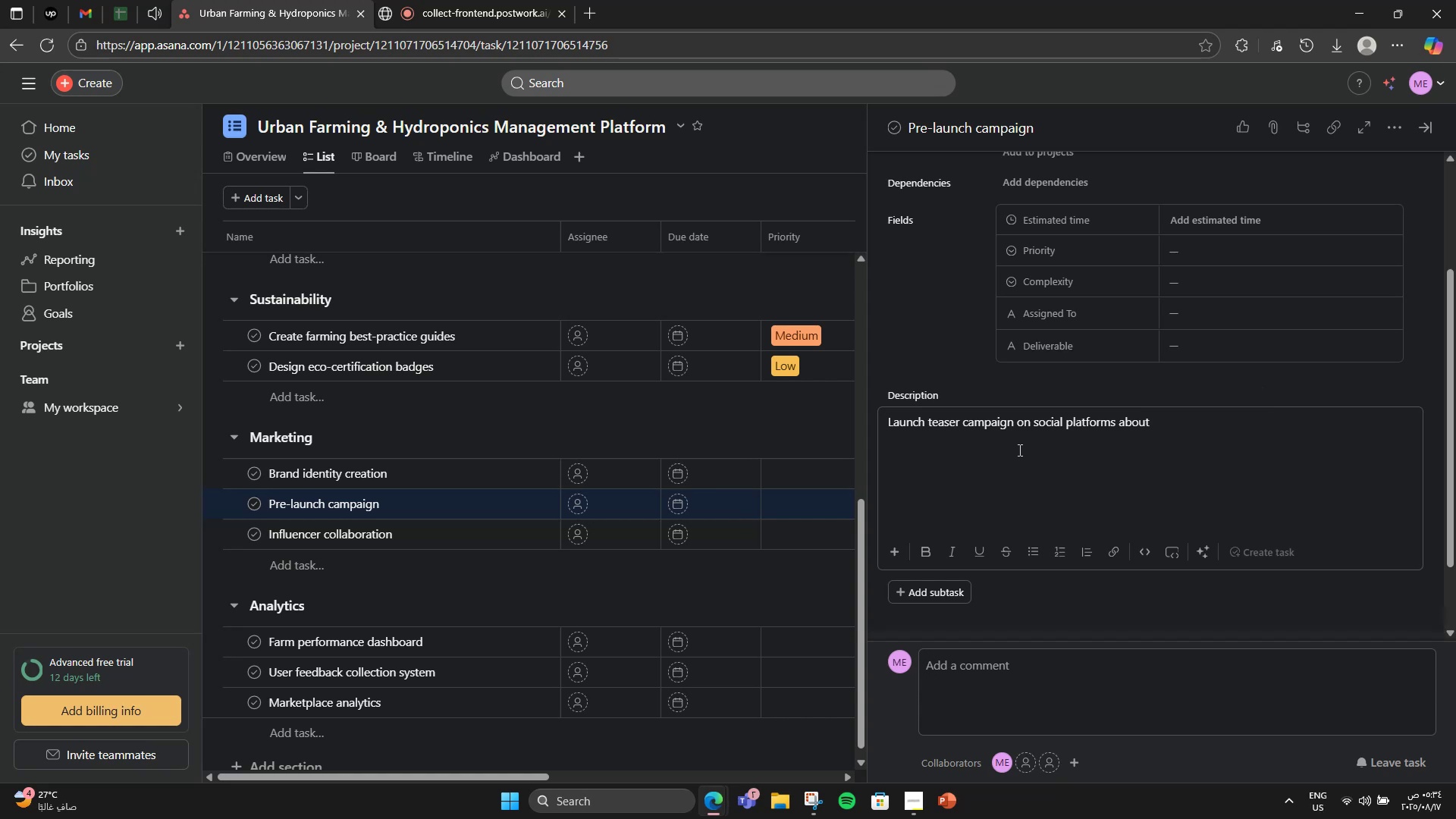 
type("Farming in the City")
 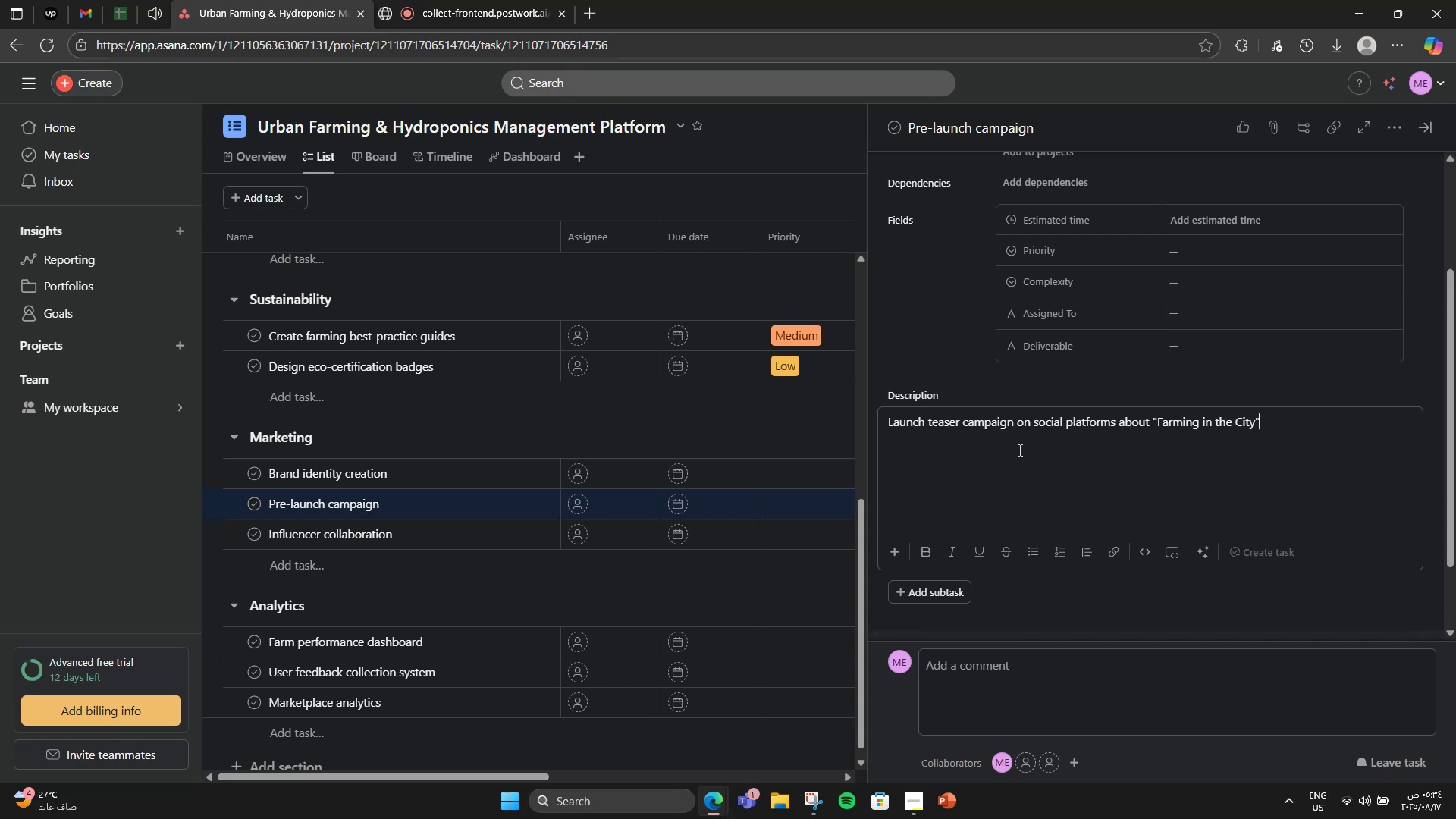 
key(Period)
 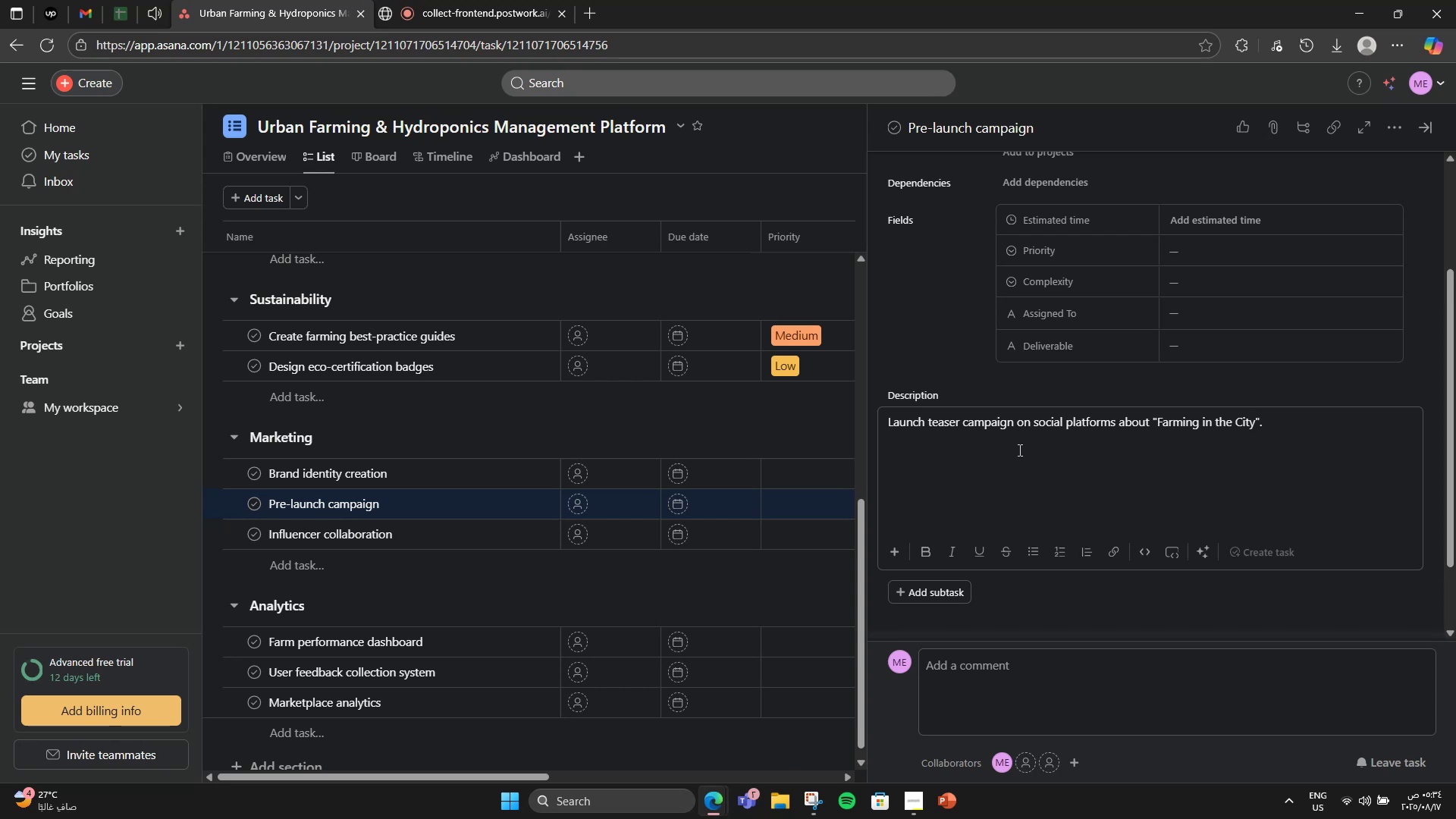 
wait(6.86)
 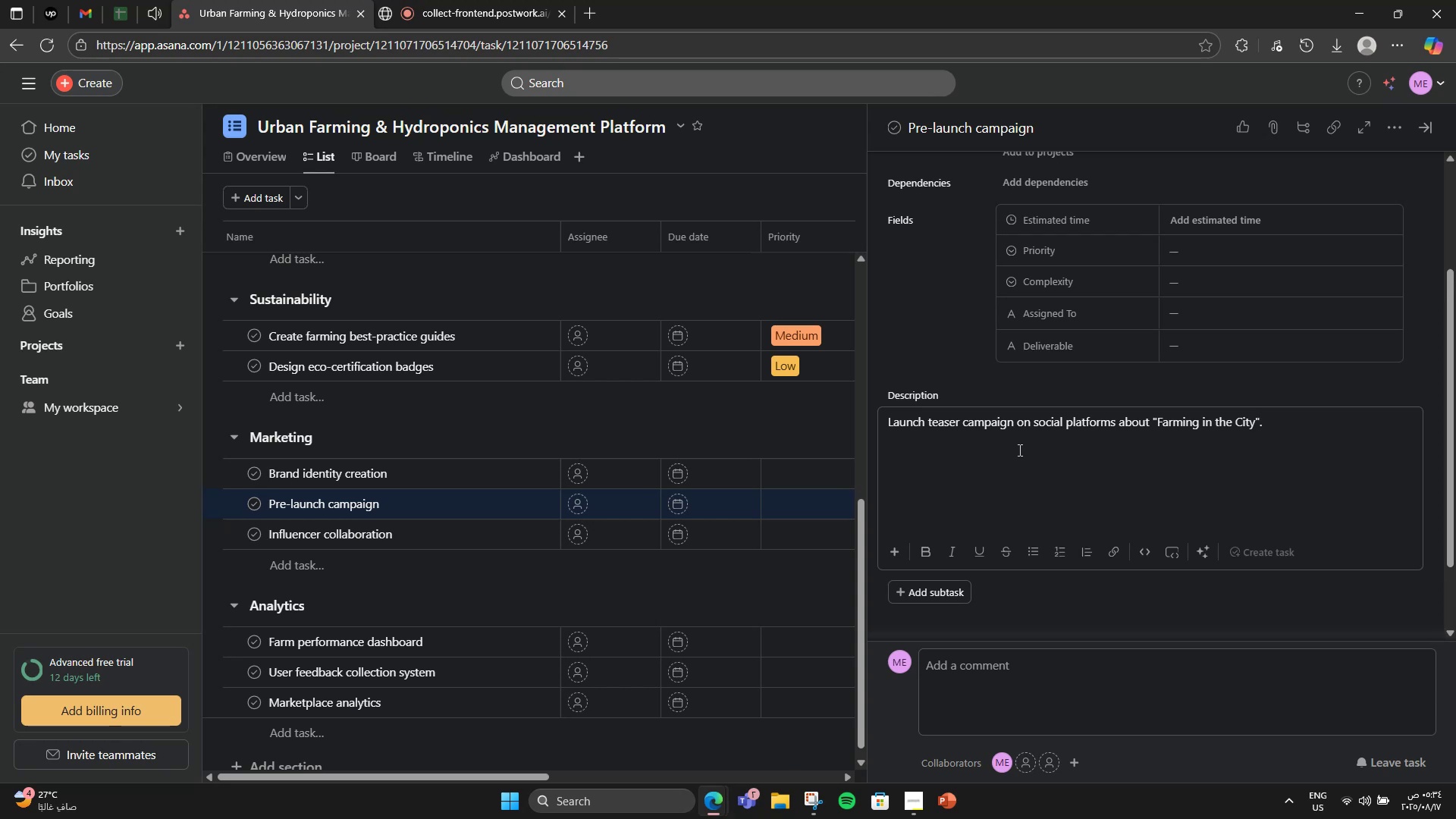 
left_click([459, 538])
 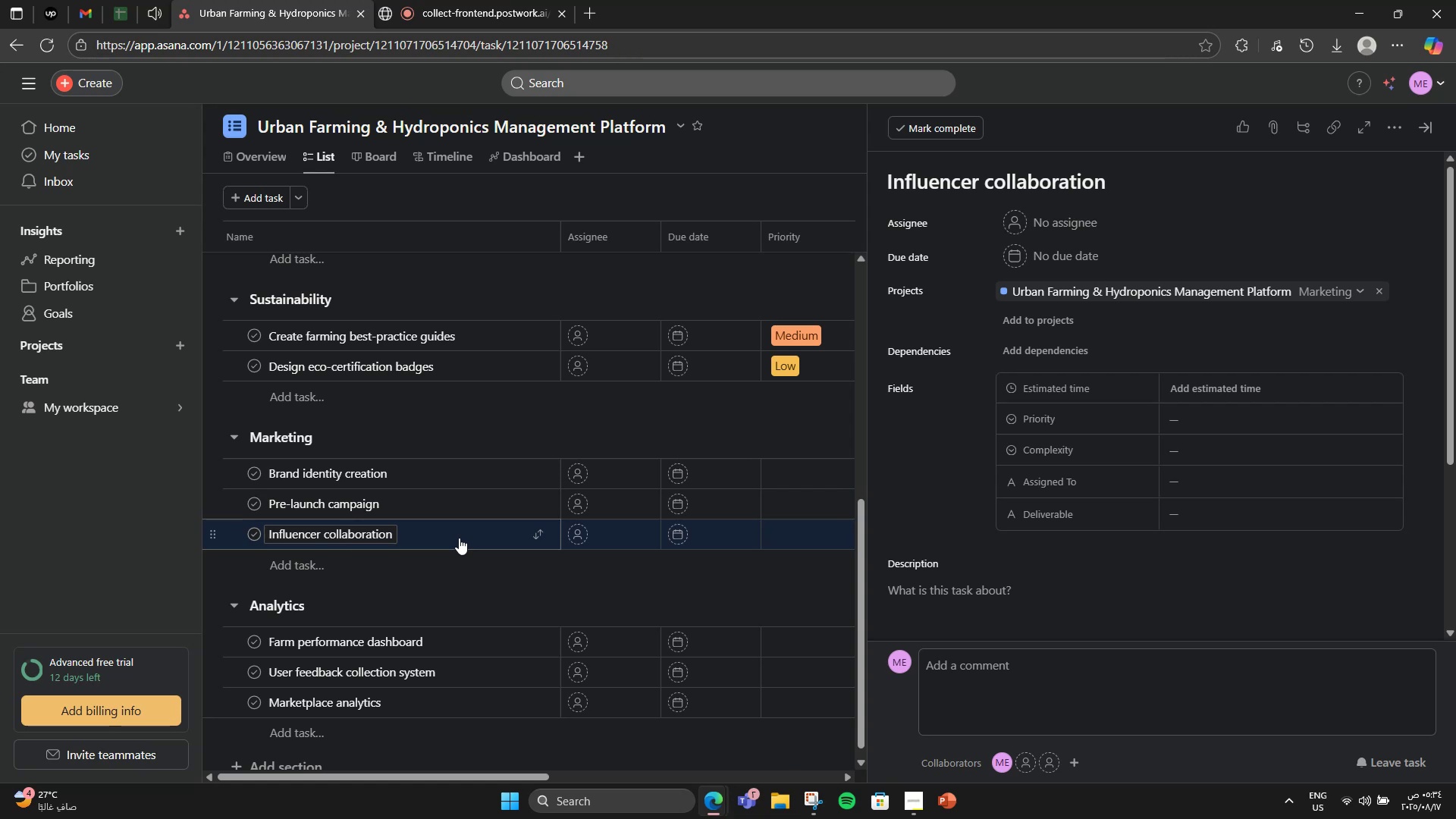 
scroll: coordinate [886, 475], scroll_direction: down, amount: 2.0
 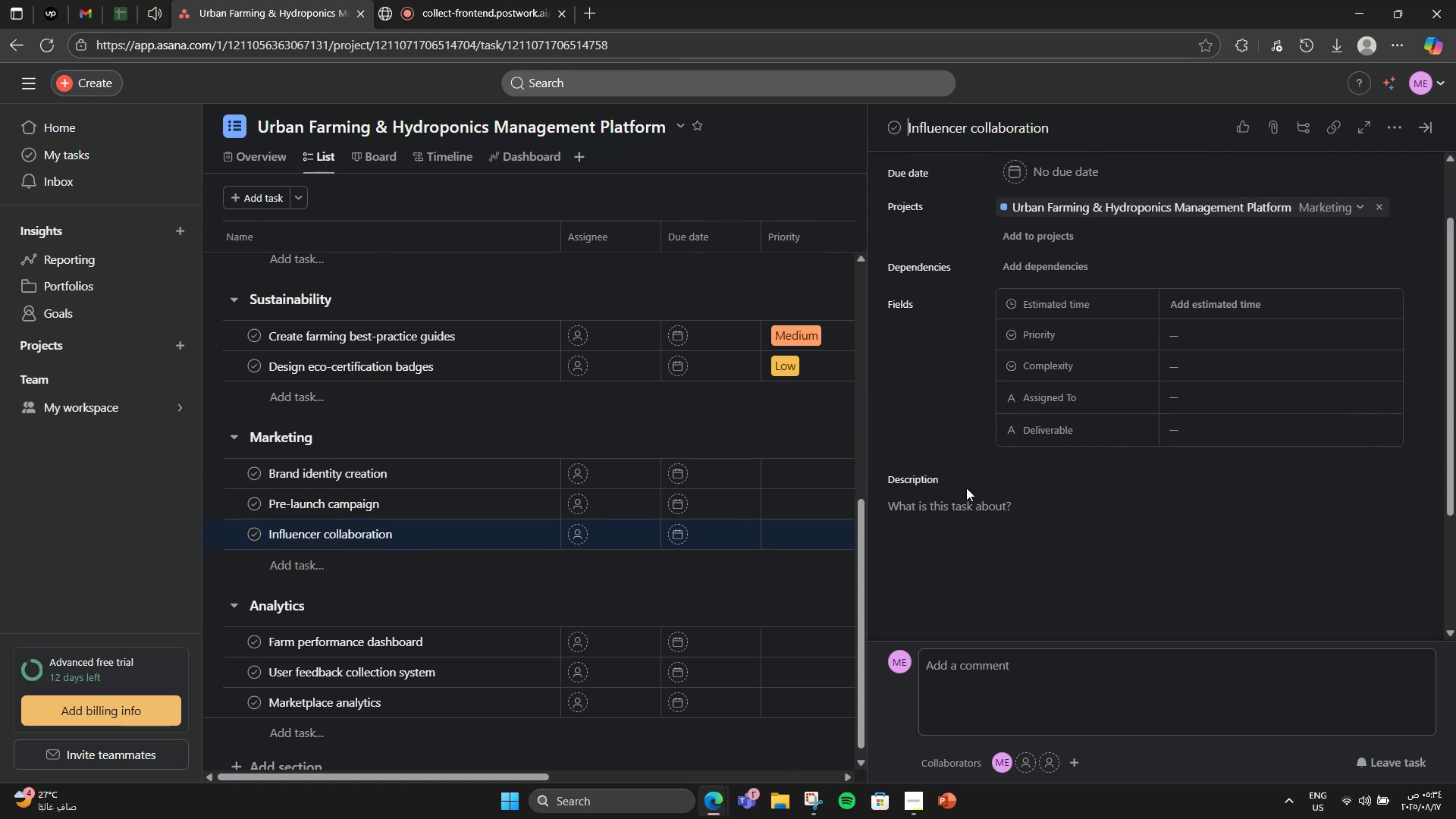 
left_click([973, 496])
 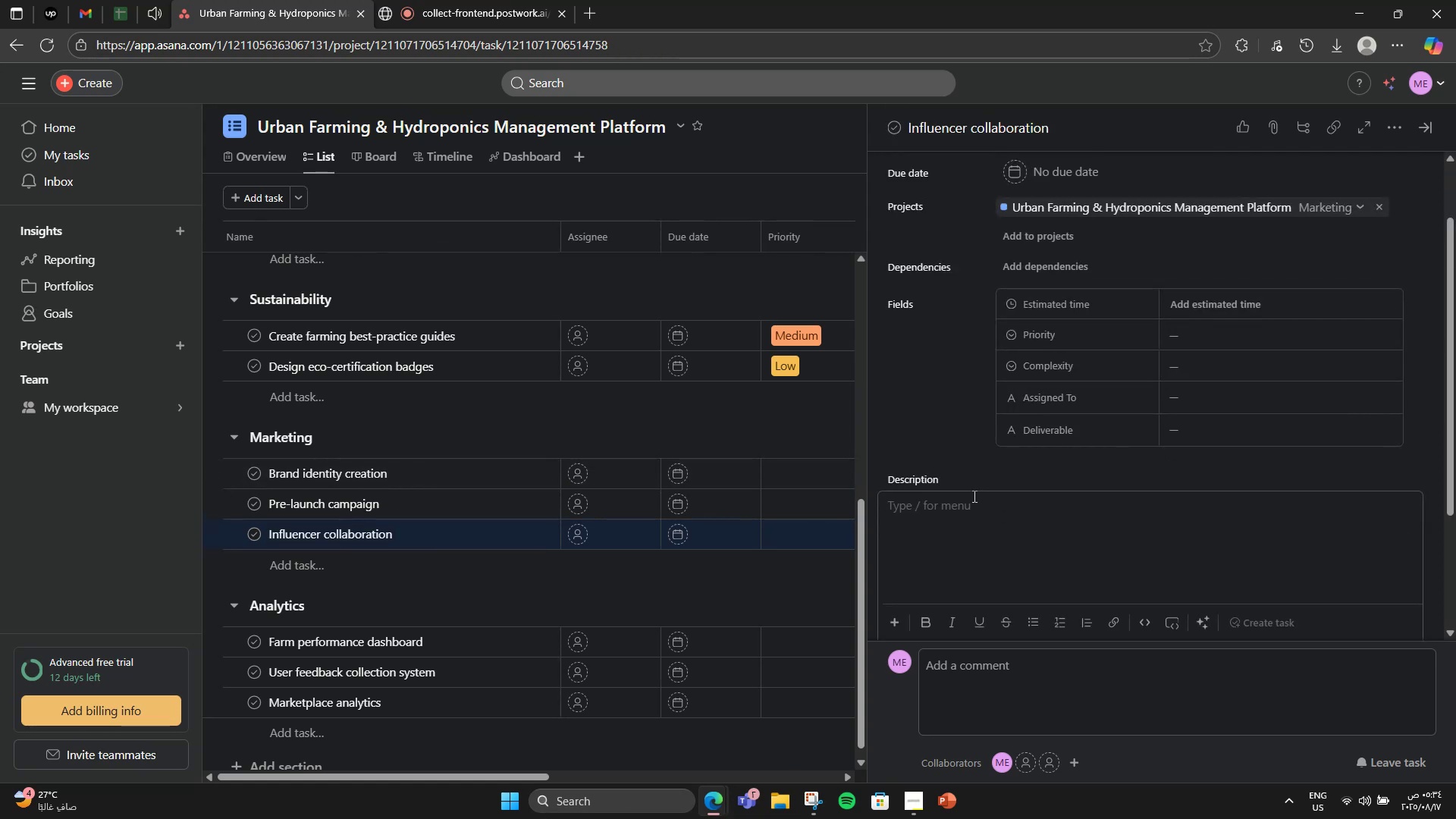 
type(Partner withec)
key(Backspace)
key(Backspace)
type( eco )
key(Backspace)
type(-influencers to showcase ue)
key(Backspace)
type(rban farming kits.)
 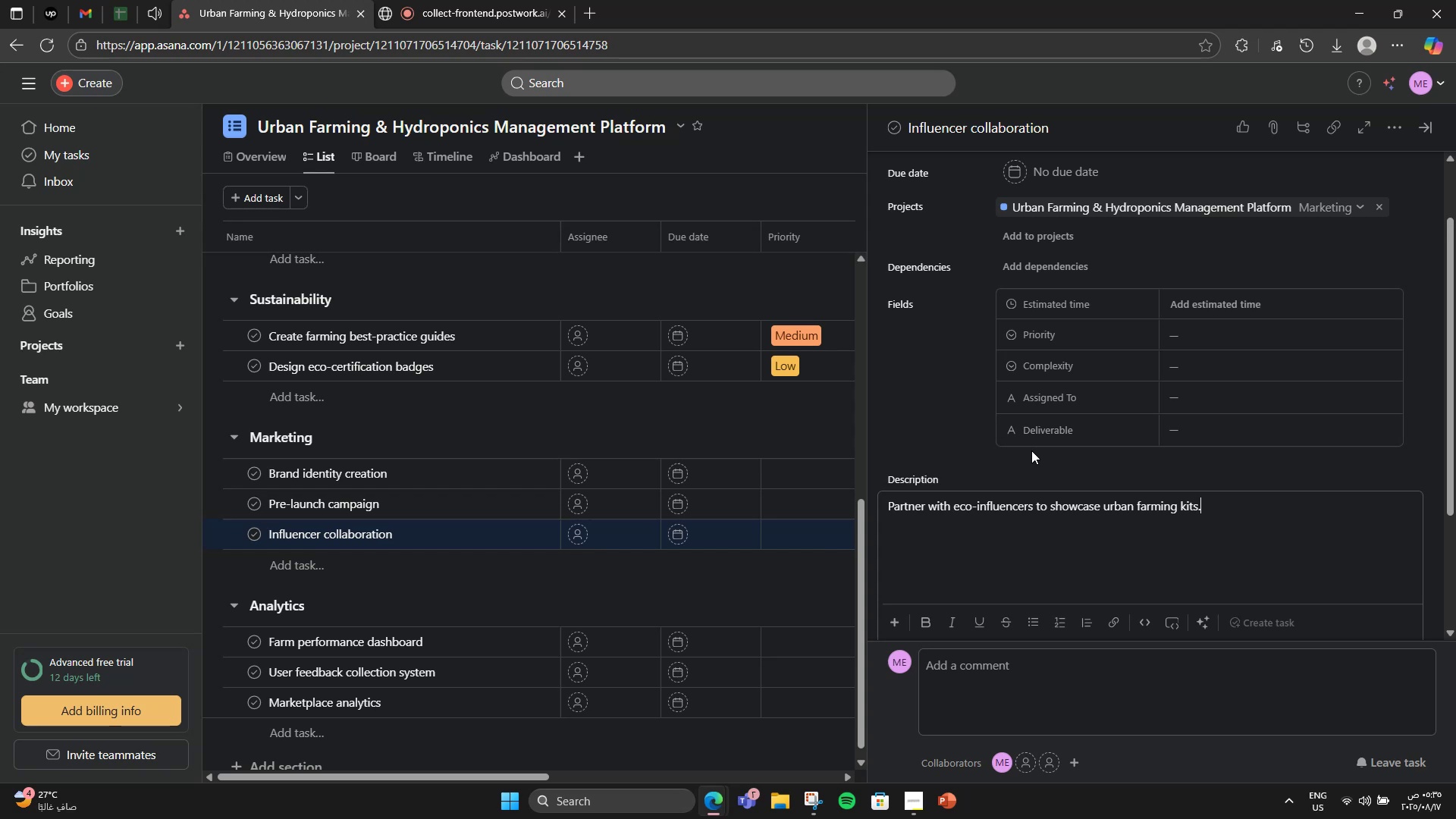 
wait(10.54)
 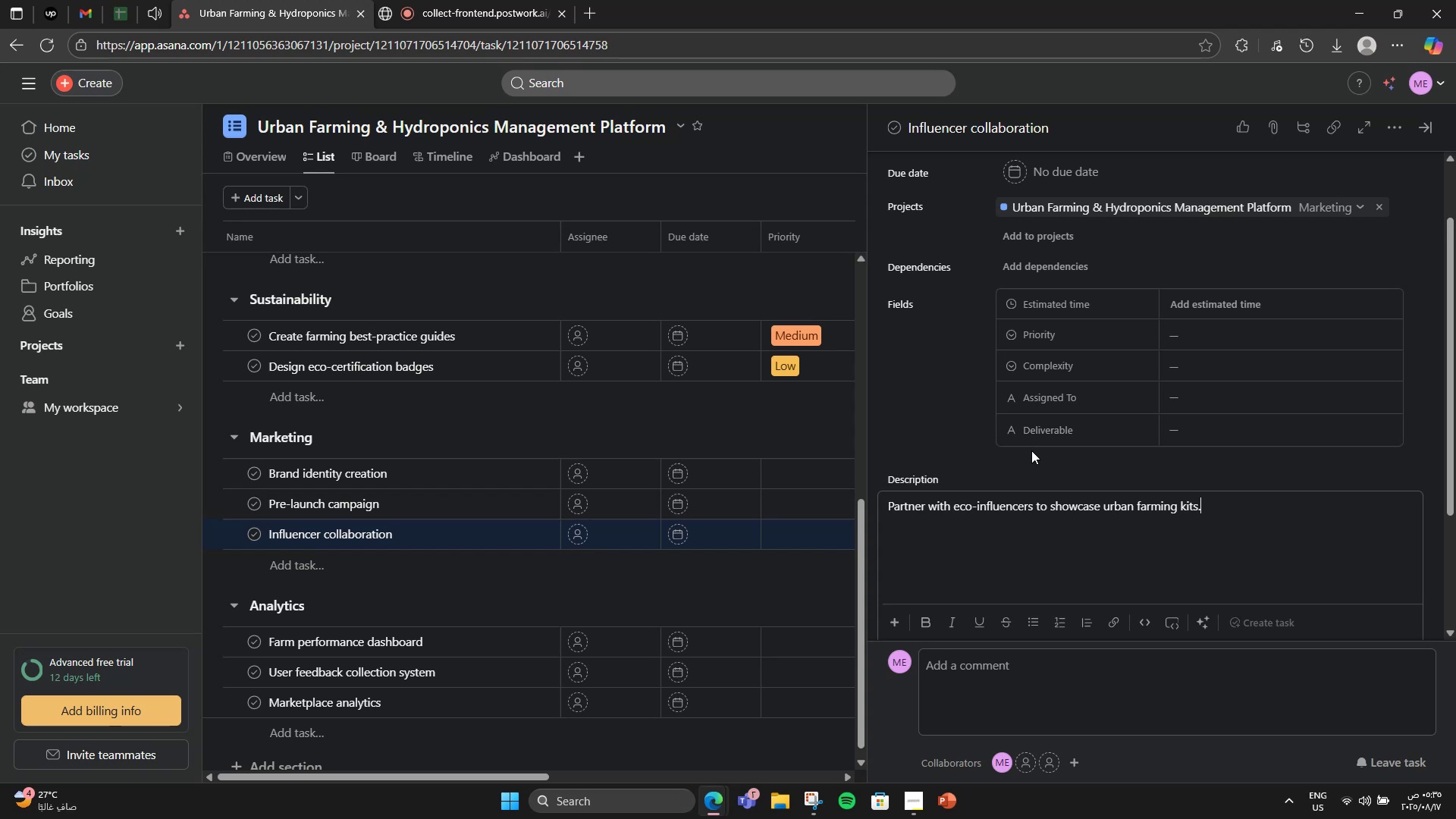 
left_click([1432, 126])
 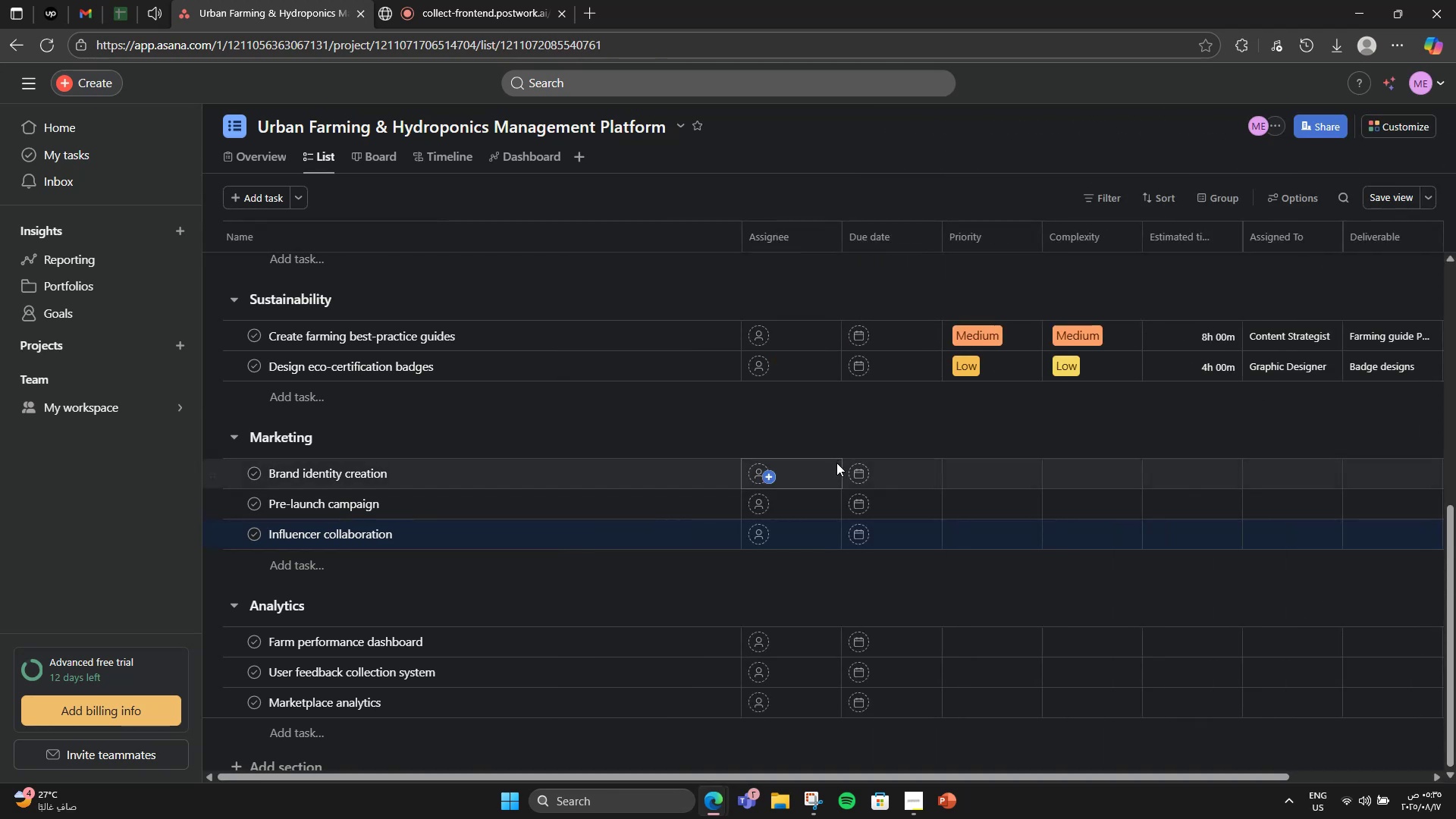 
left_click([965, 466])
 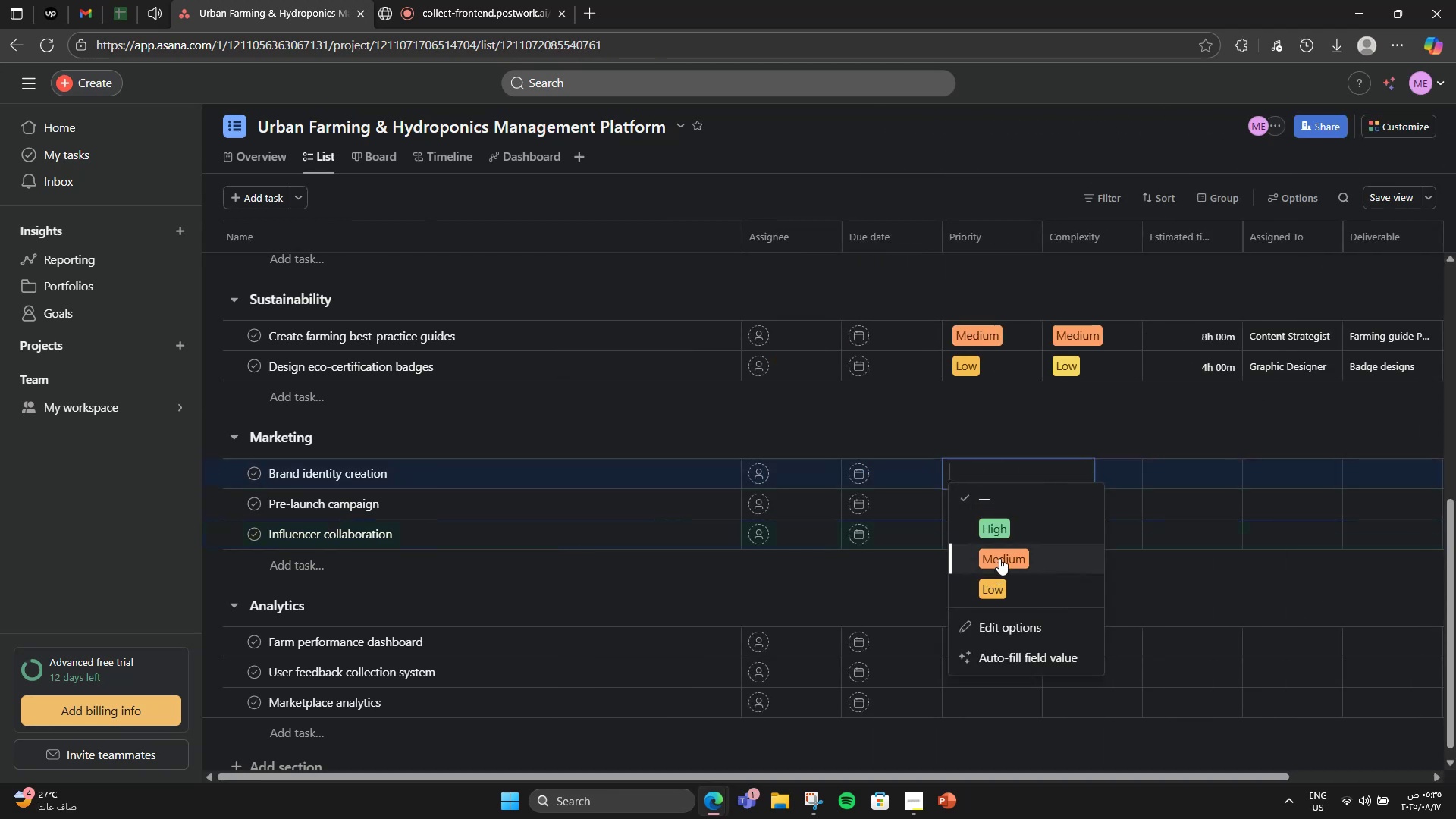 
double_click([1059, 477])
 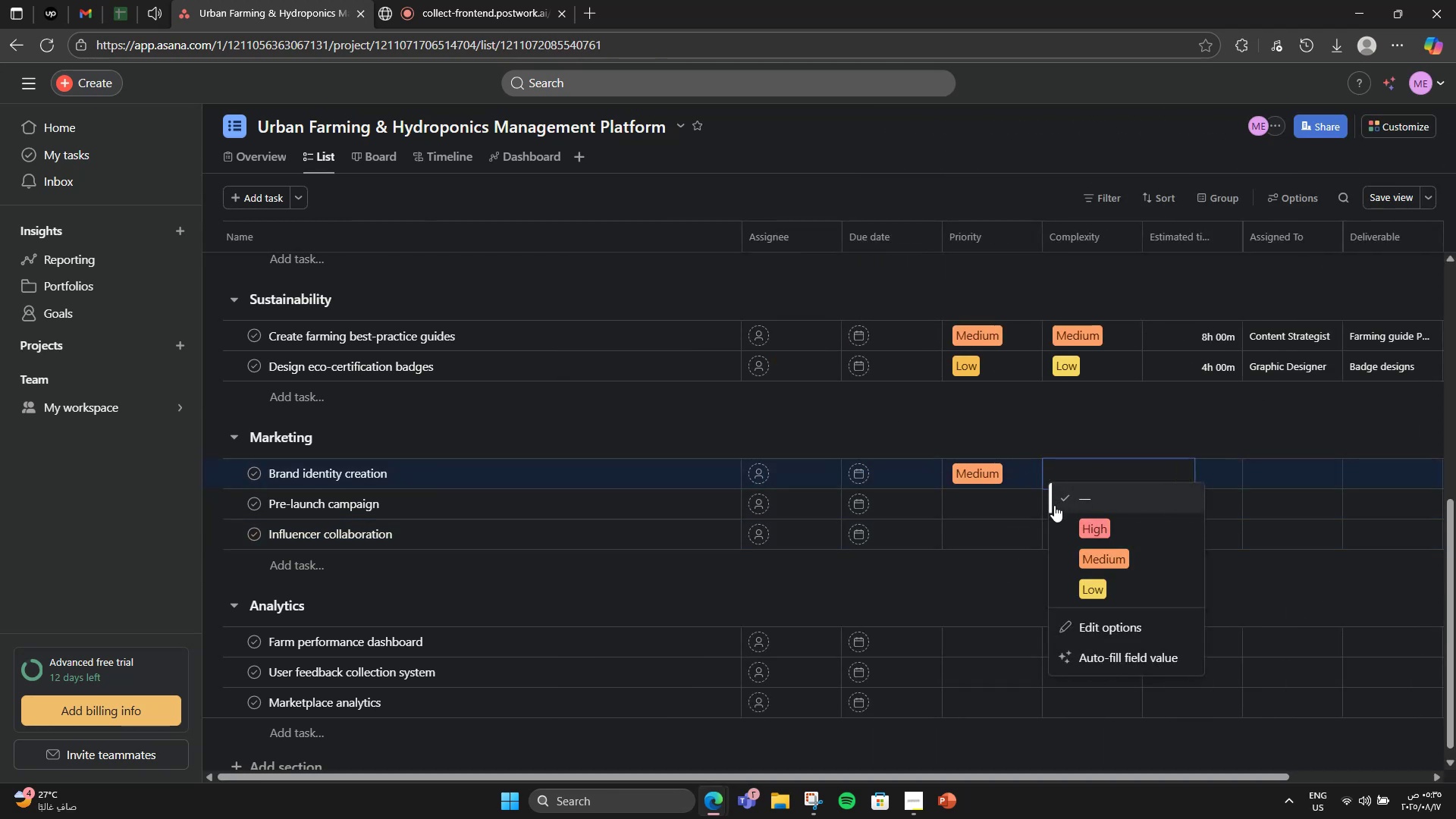 
left_click_drag(start_coordinate=[1060, 541], to_coordinate=[1063, 552])
 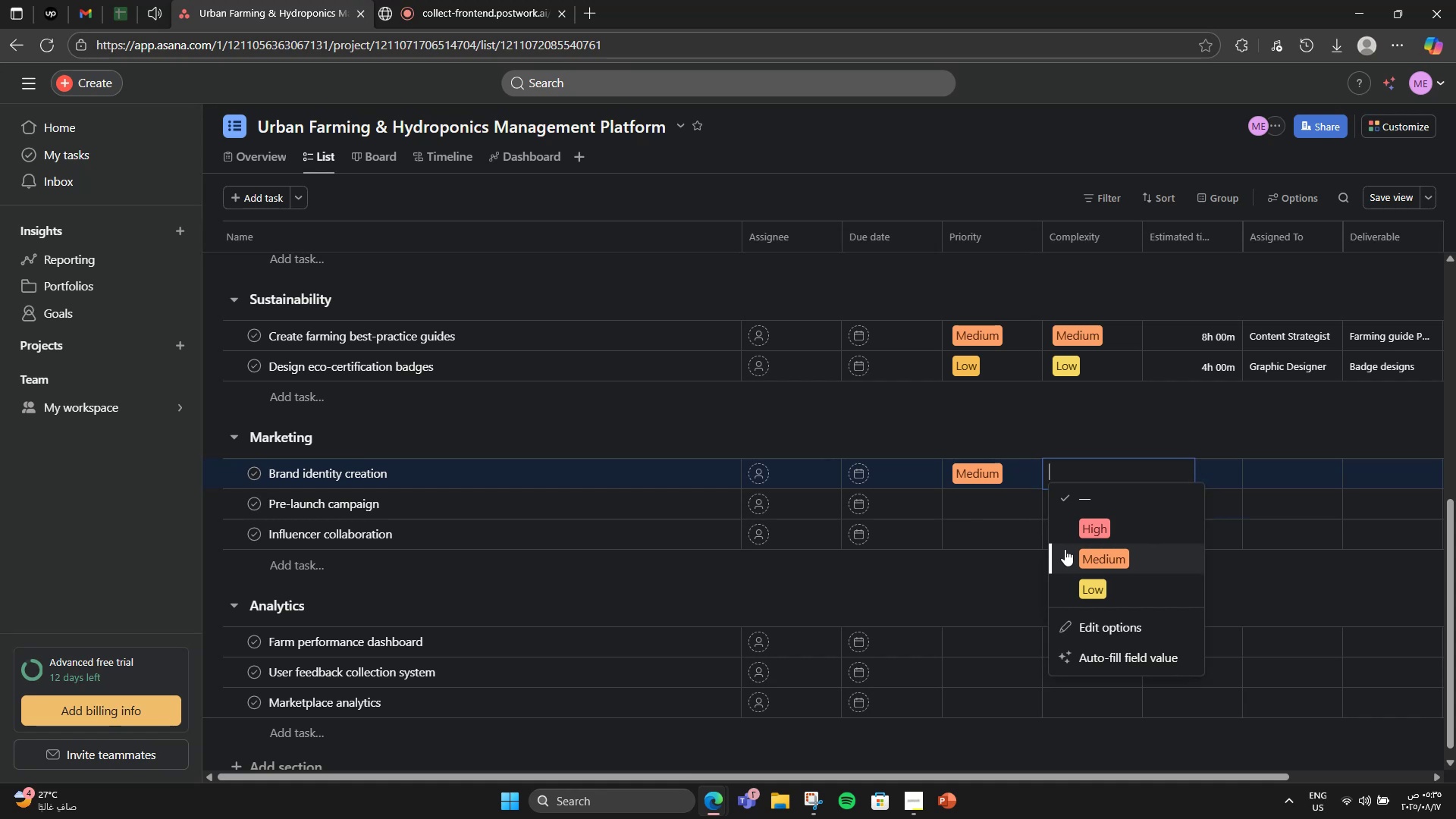 
left_click_drag(start_coordinate=[1073, 537], to_coordinate=[1084, 527])
 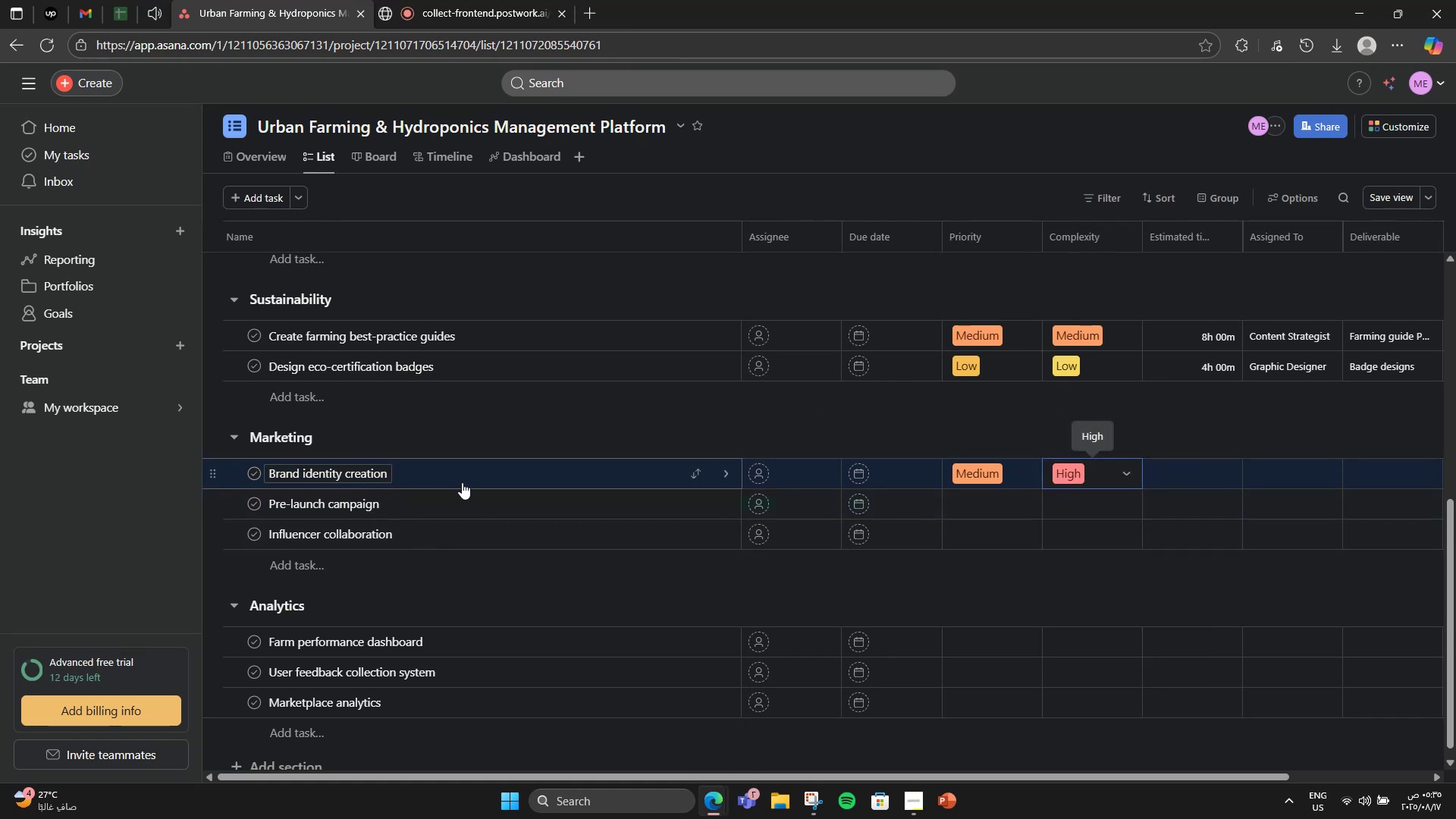 
left_click([1090, 473])
 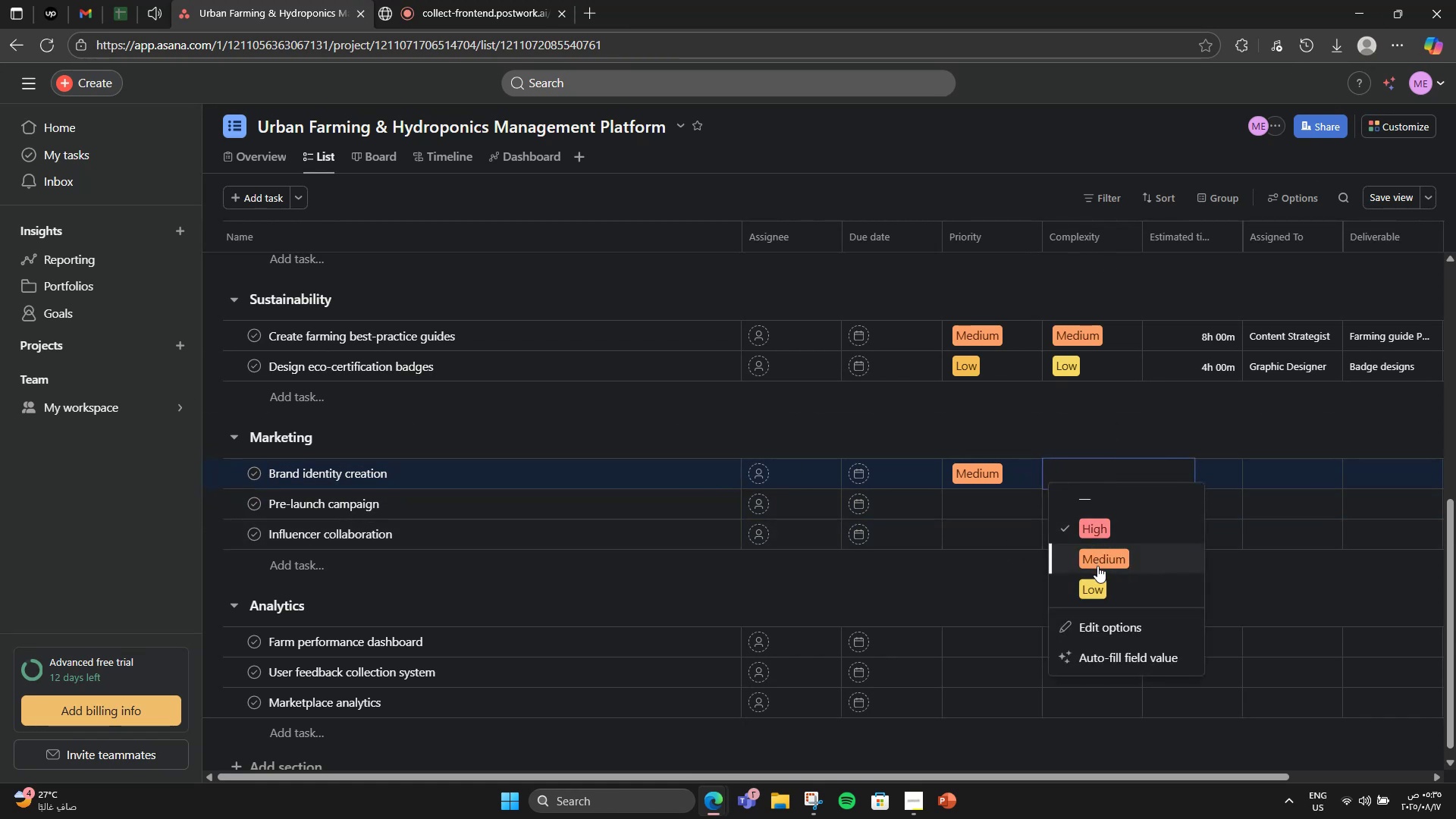 
left_click([1097, 566])
 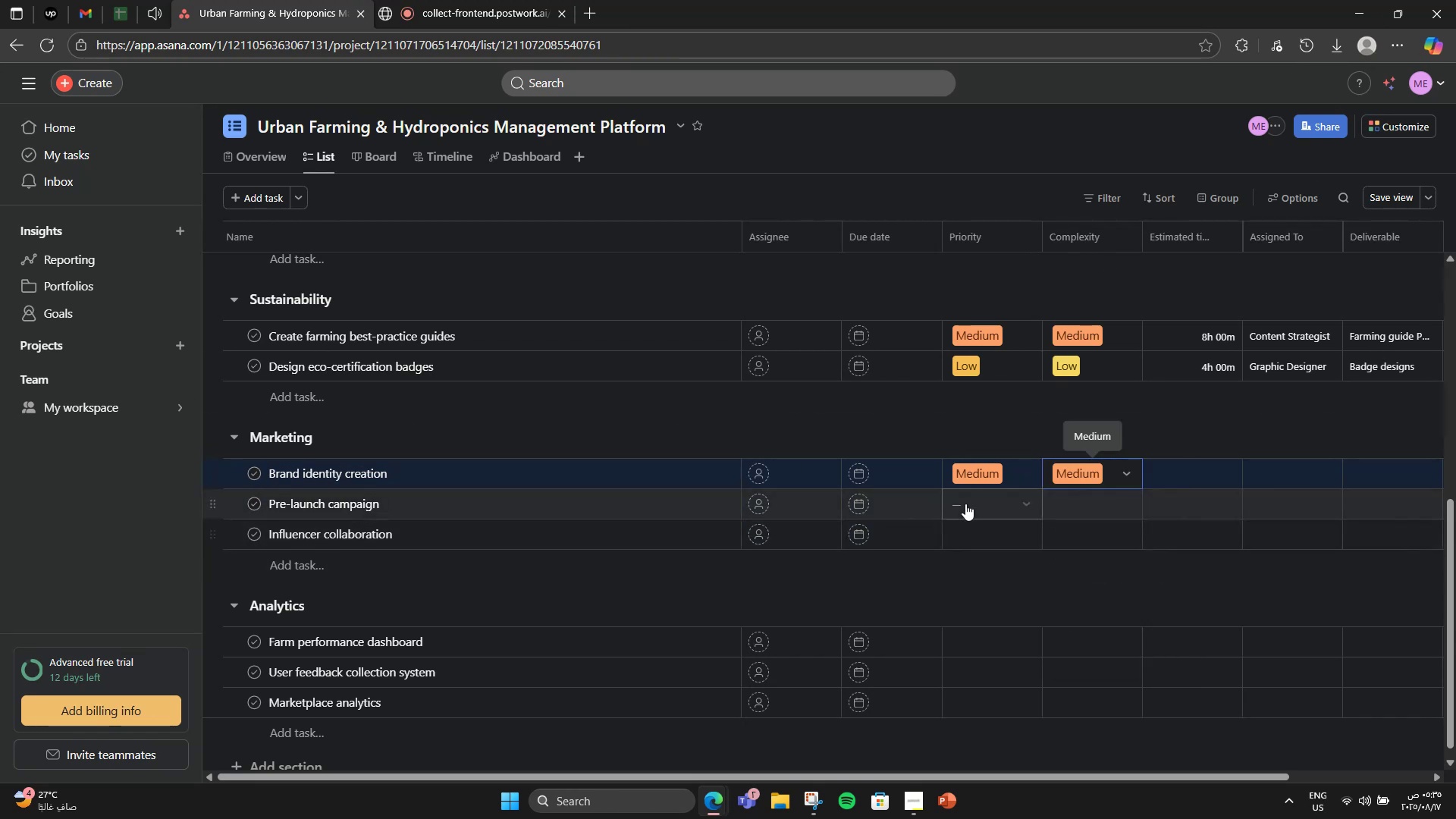 
left_click([965, 504])
 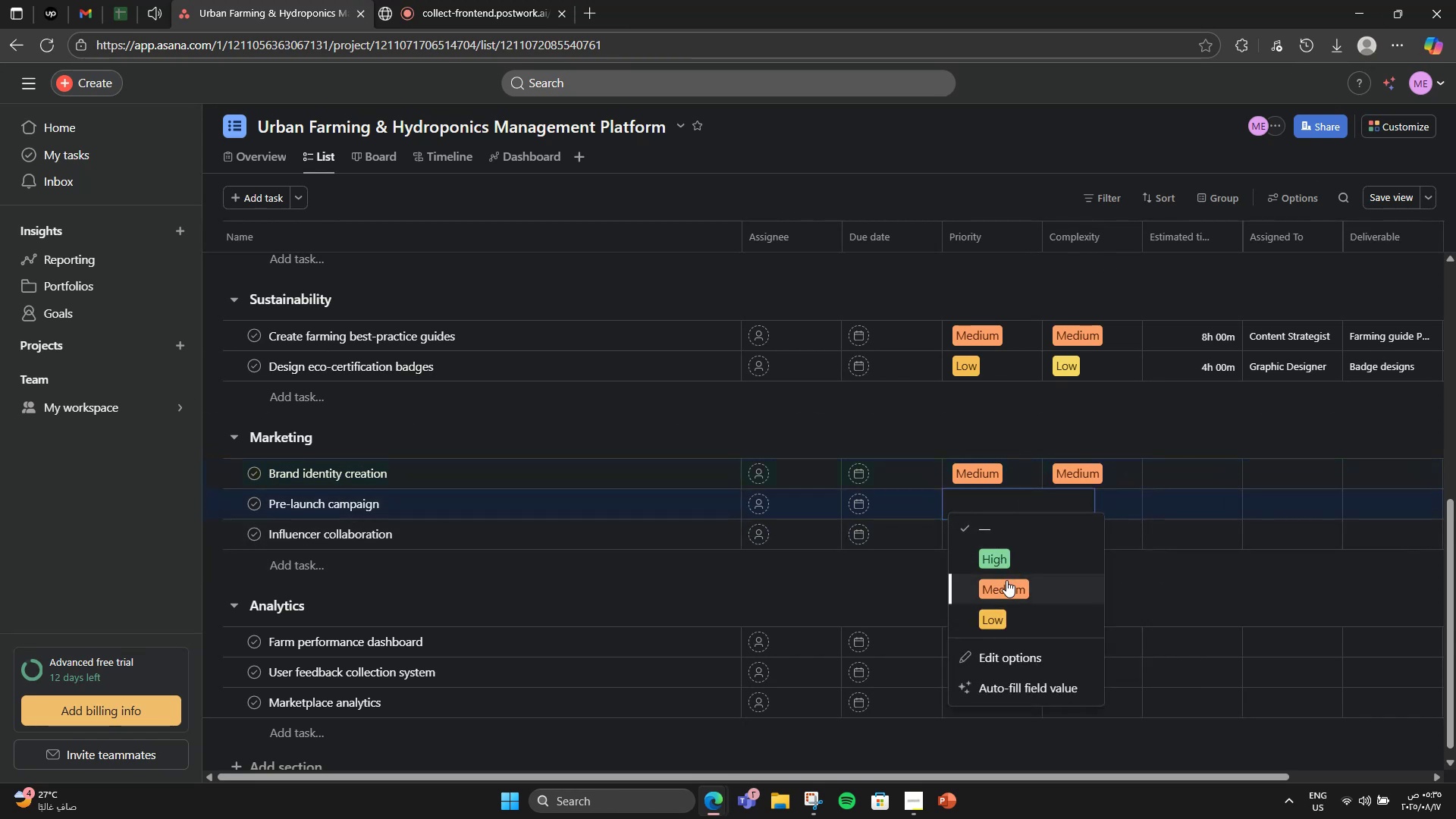 
left_click([1006, 580])
 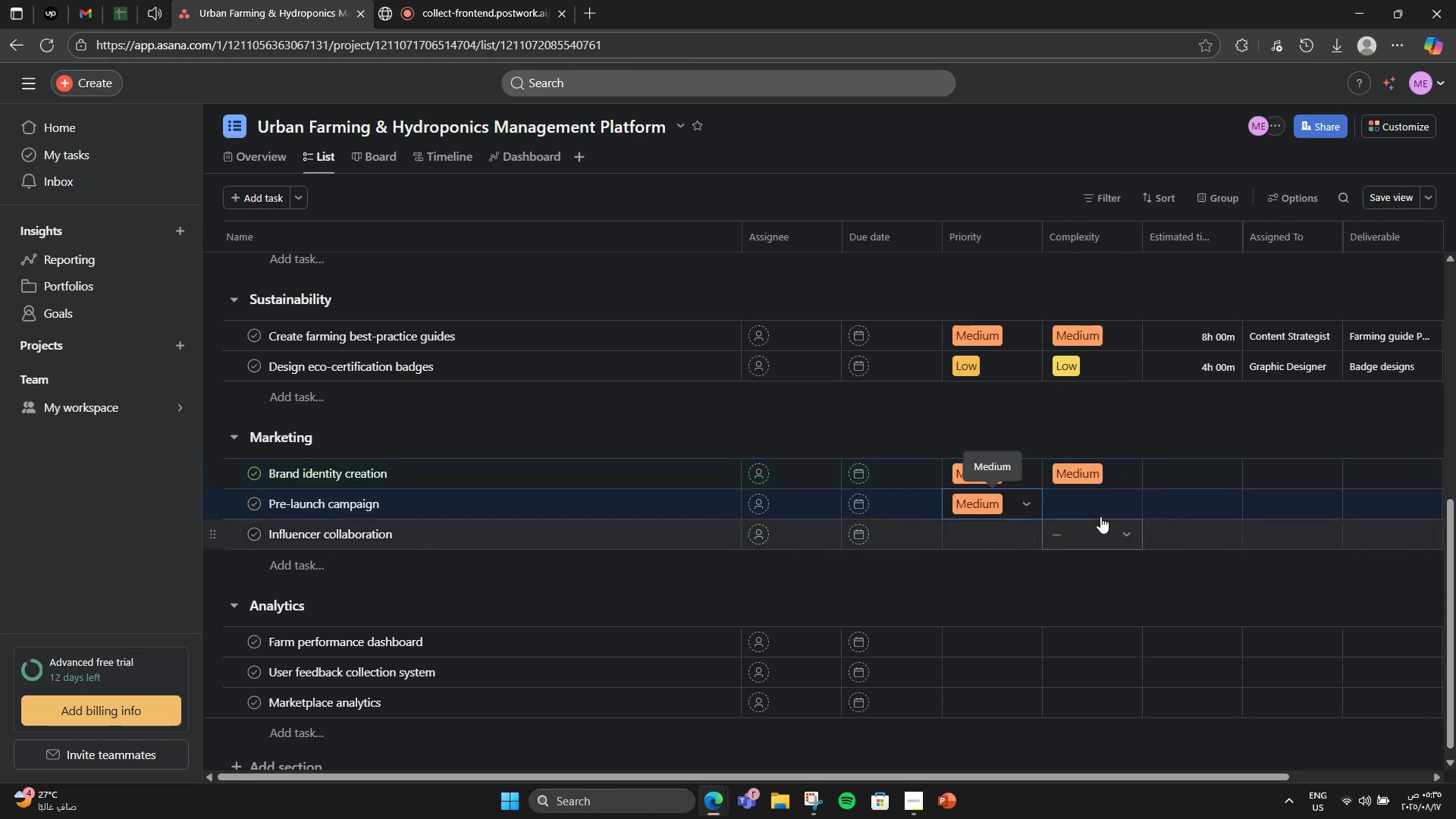 
left_click([1097, 504])
 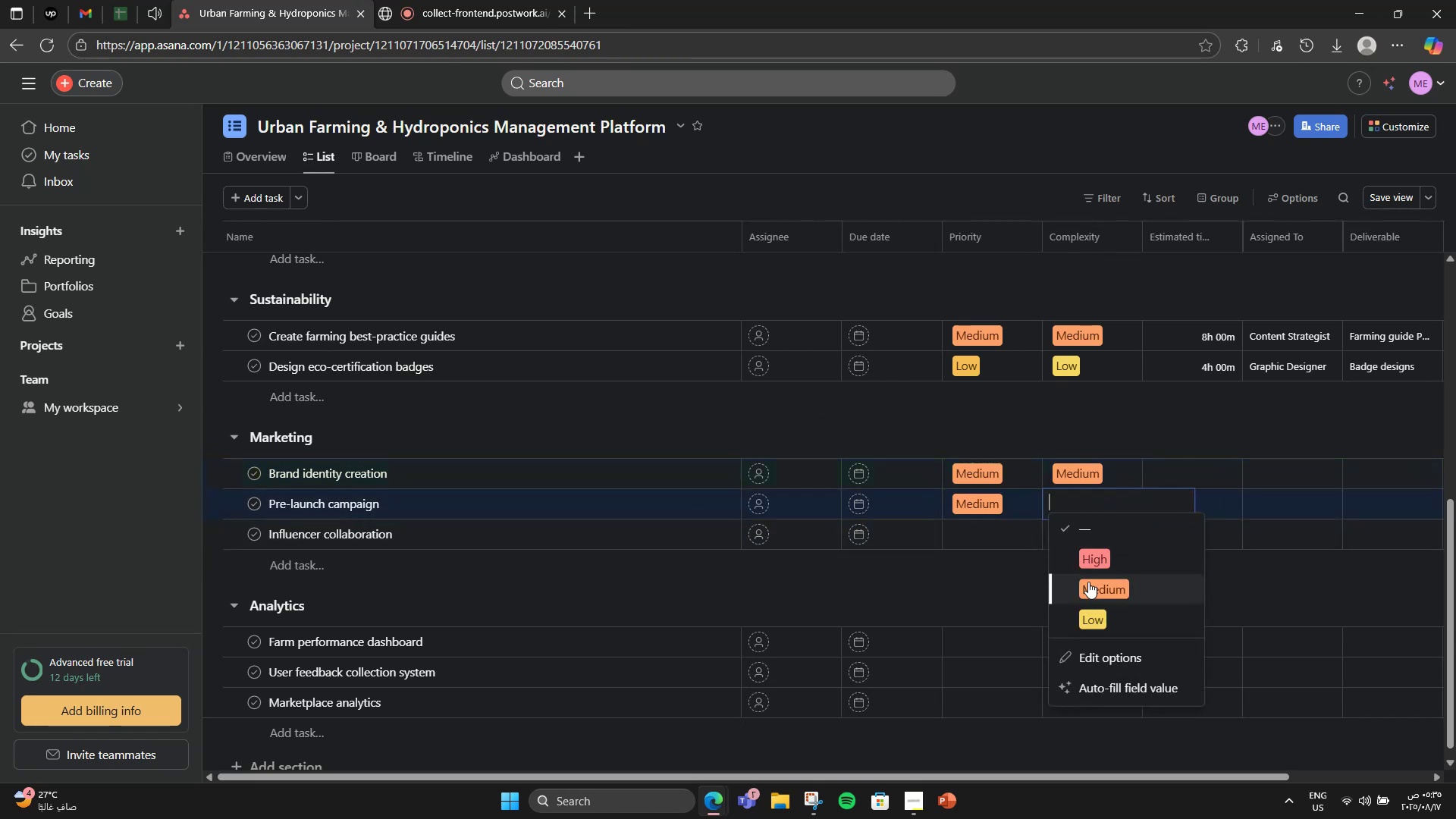 
left_click([1088, 582])
 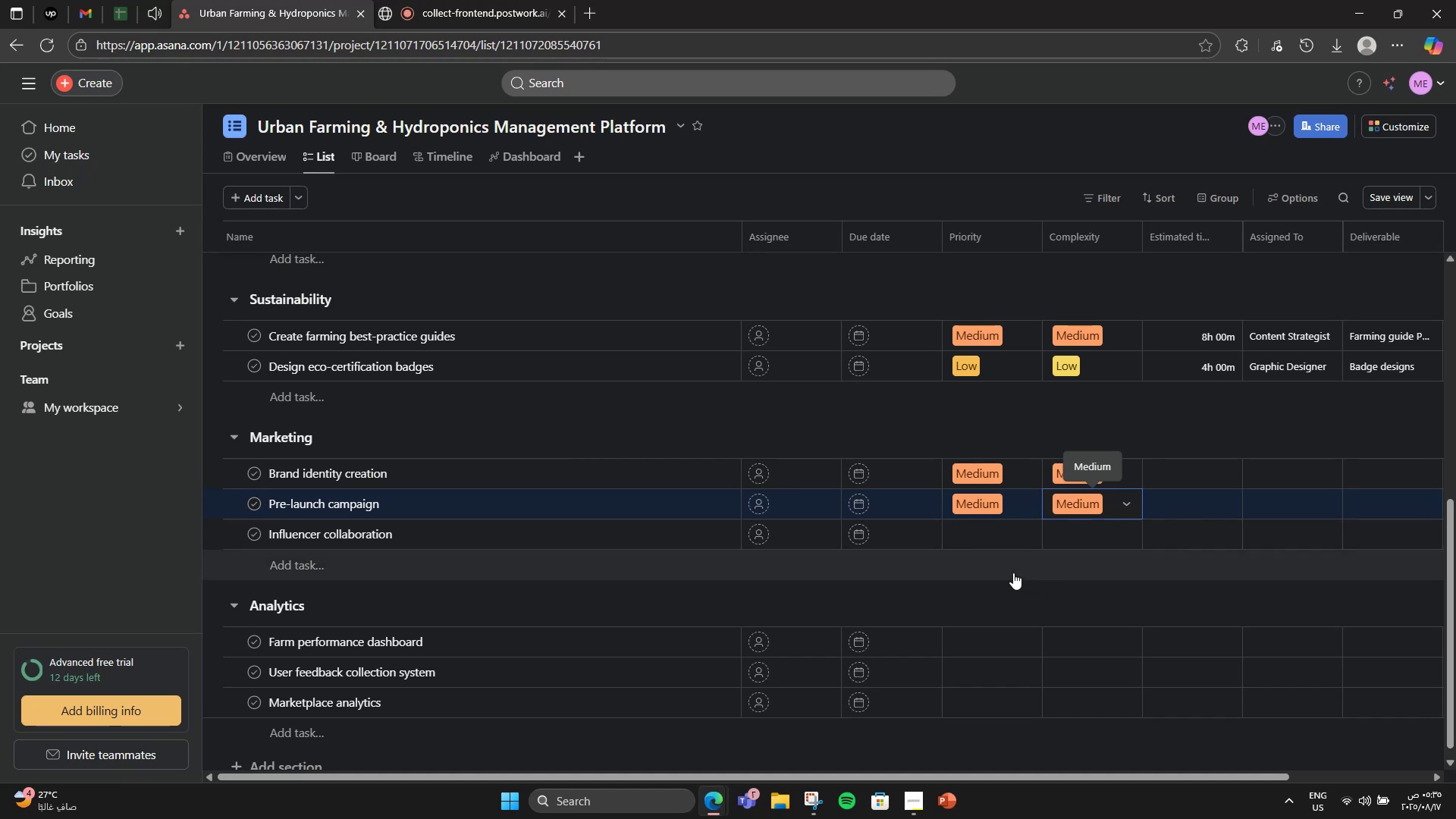 
left_click([974, 543])
 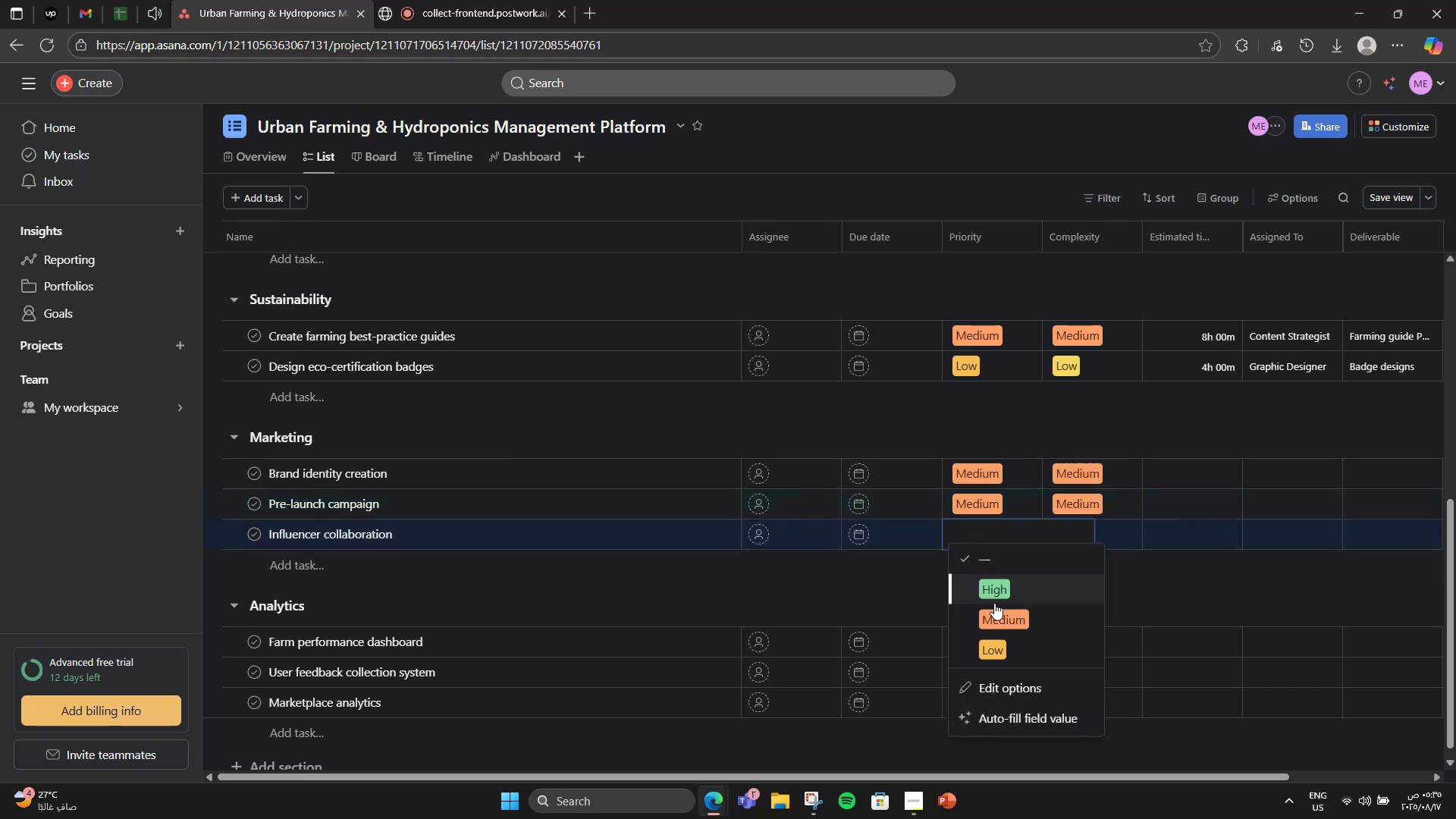 
left_click([996, 608])
 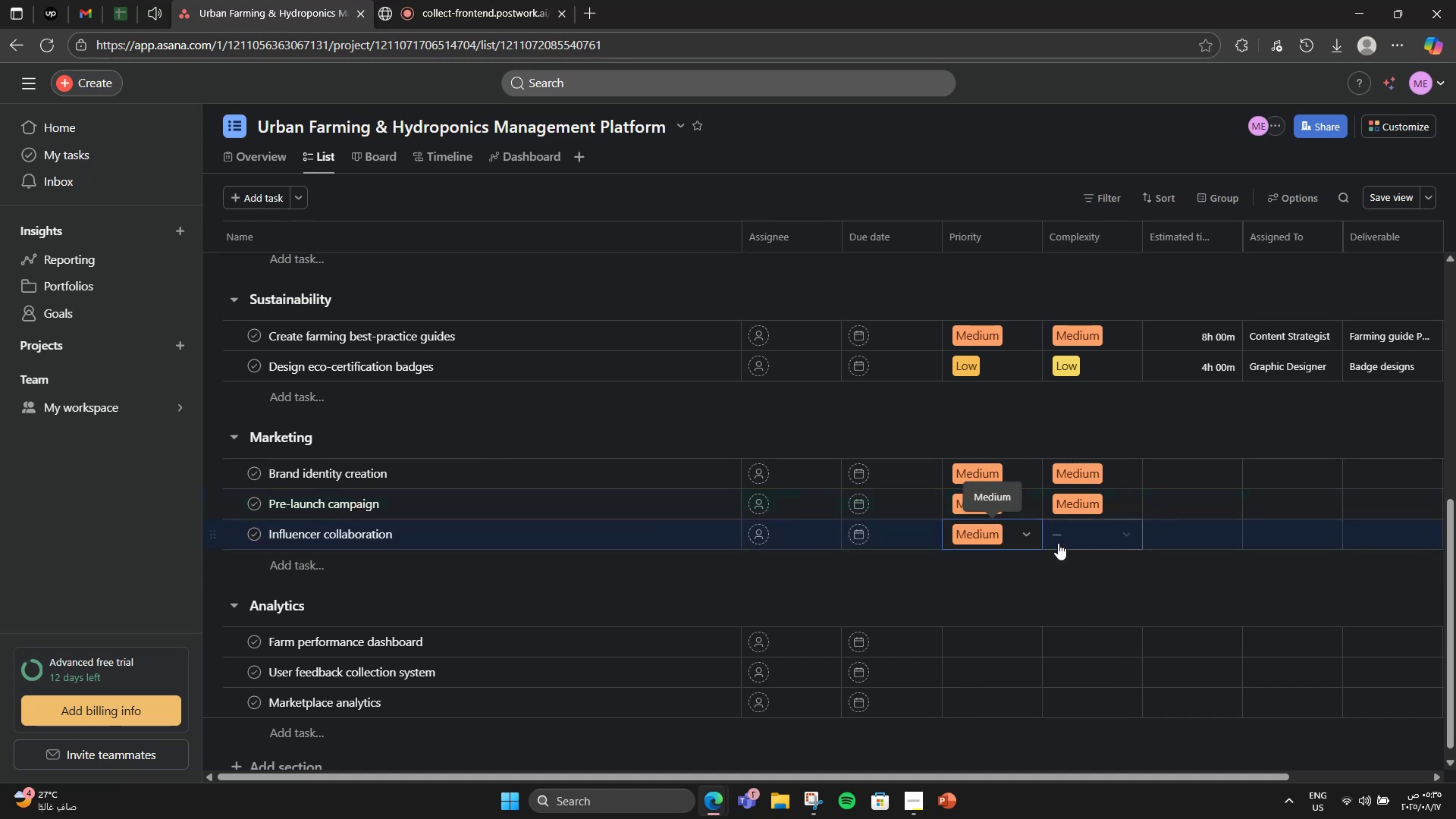 
left_click([1058, 543])
 